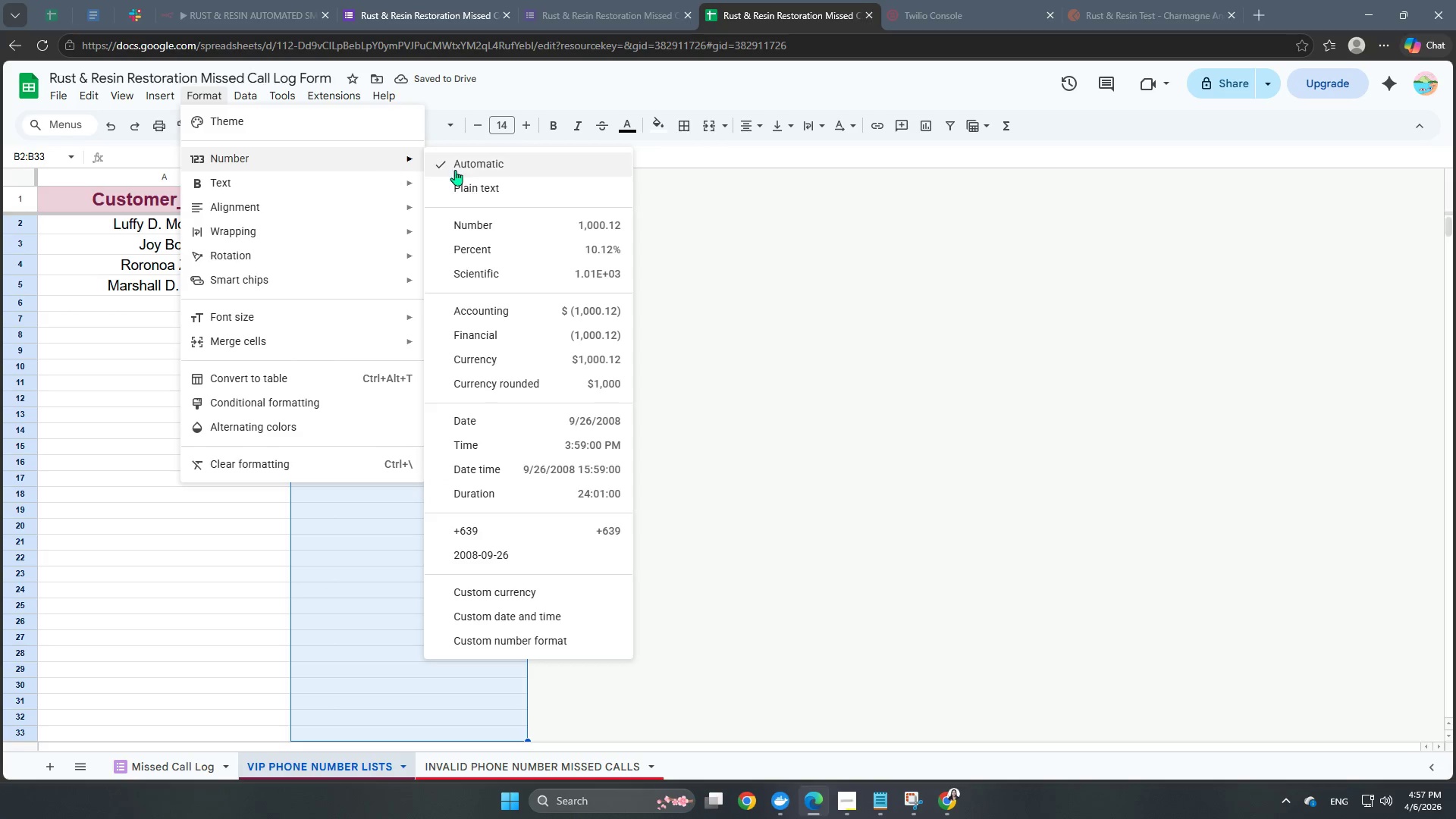 
left_click([474, 186])
 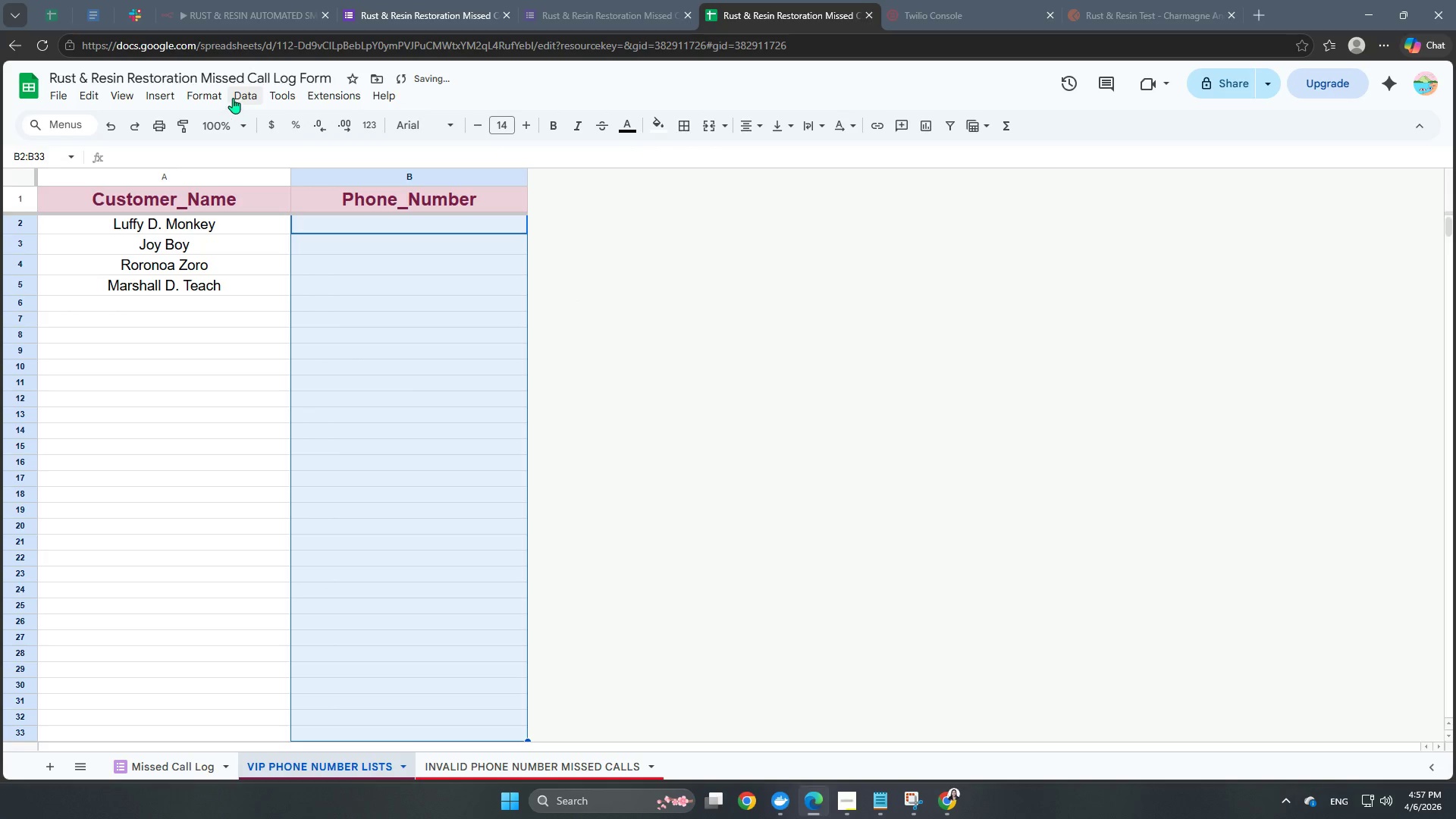 
left_click([208, 97])
 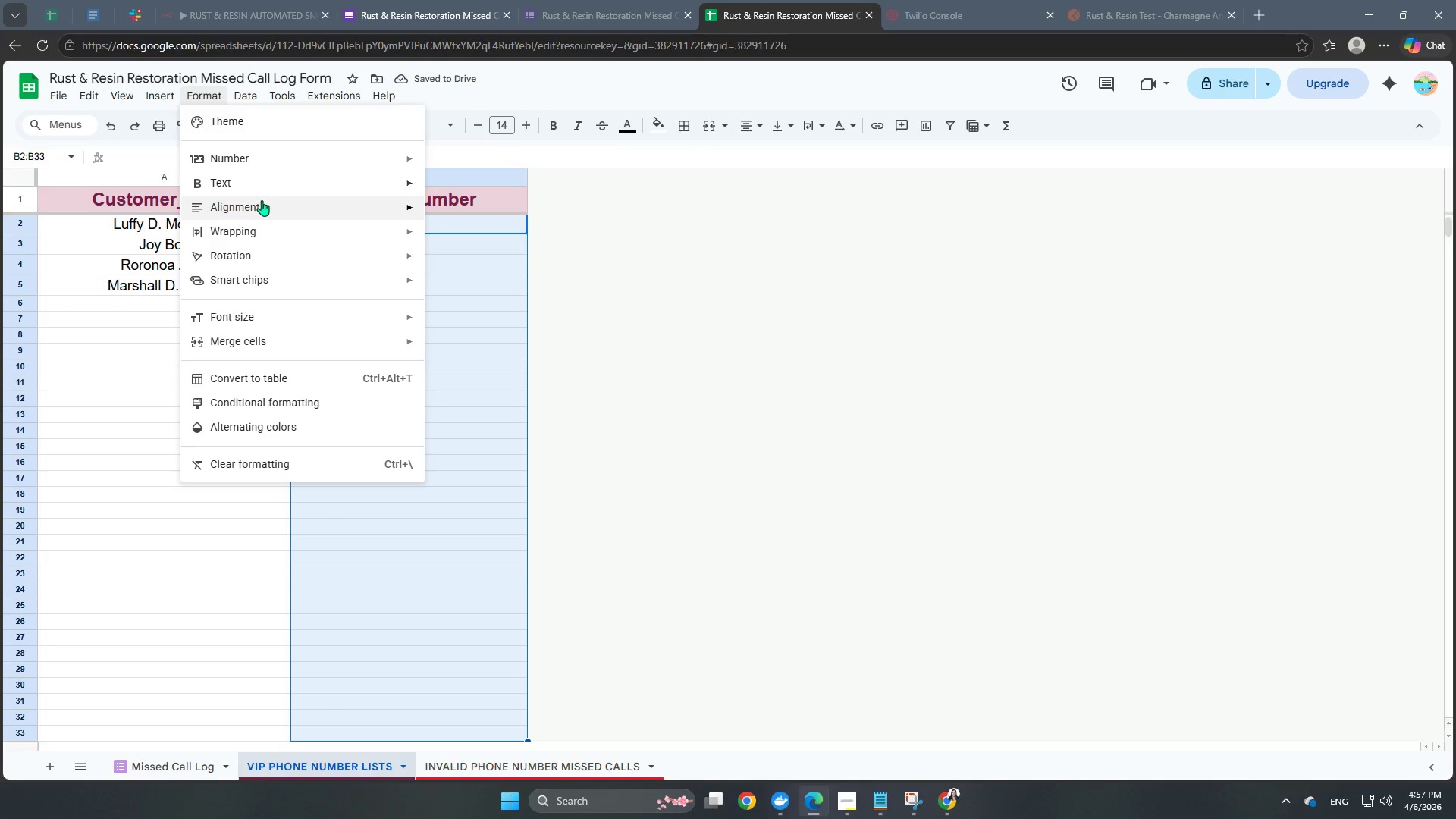 
mouse_move([278, 284])
 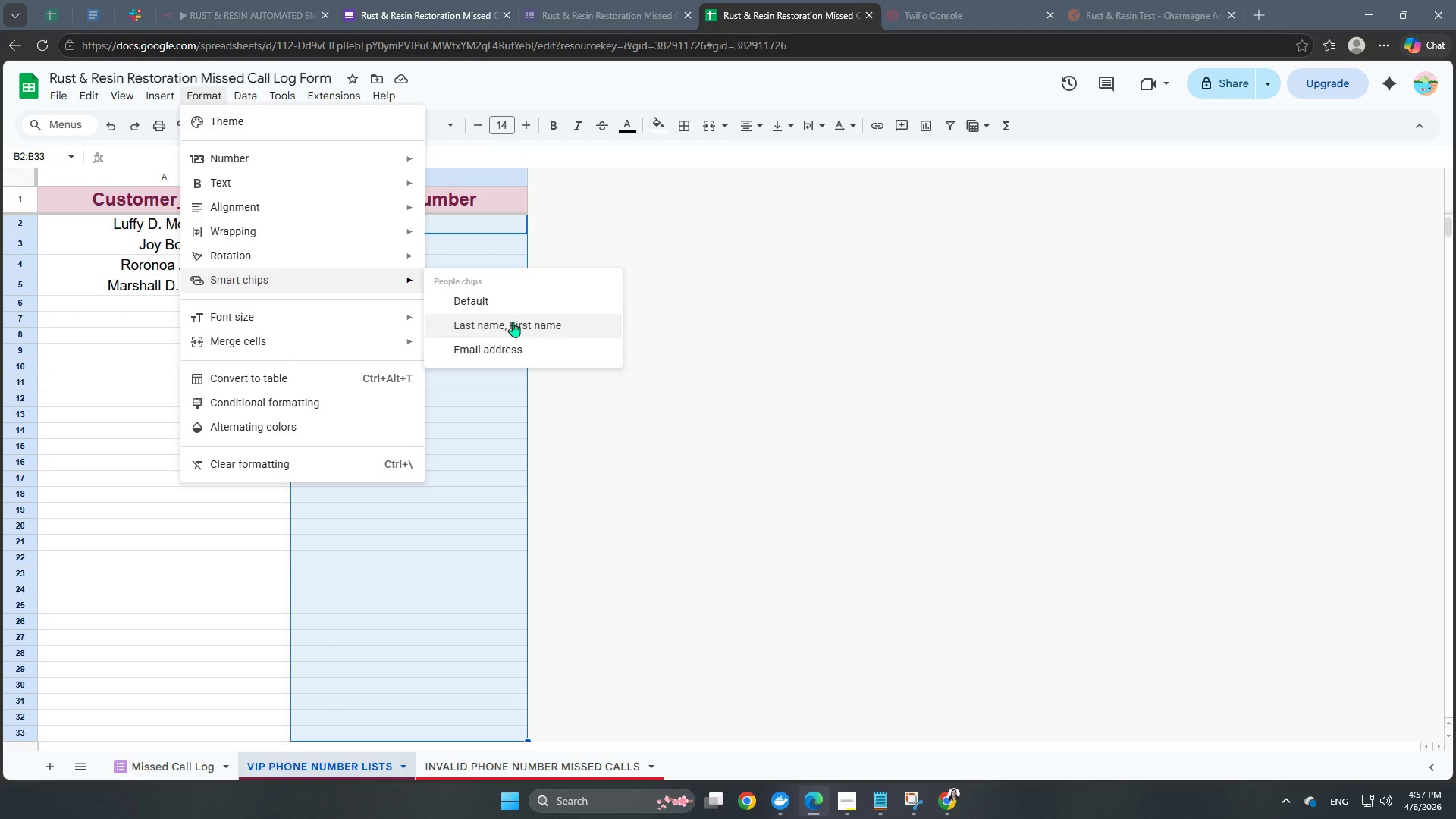 
left_click([500, 309])
 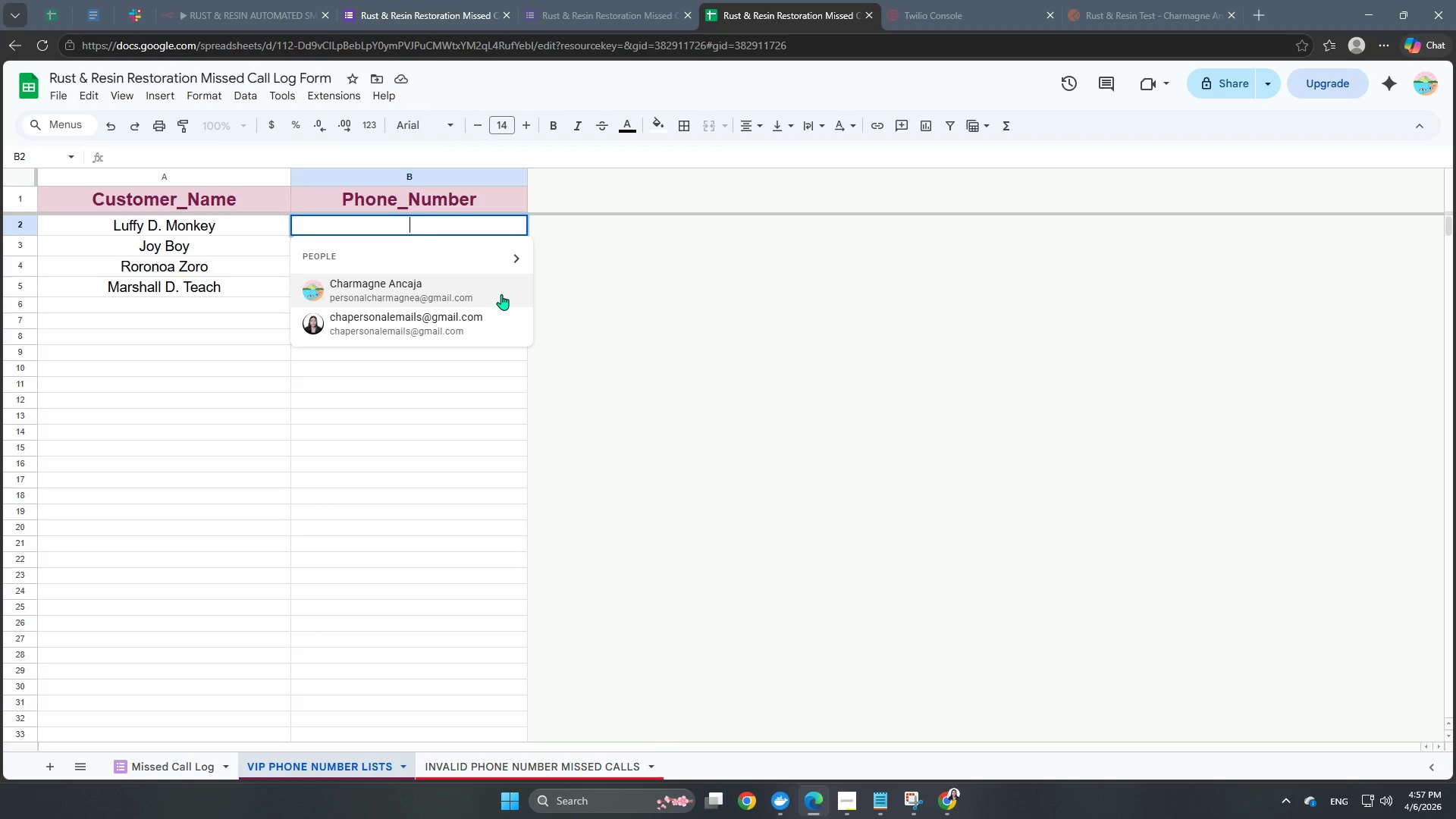 
key(NumpadAdd)
 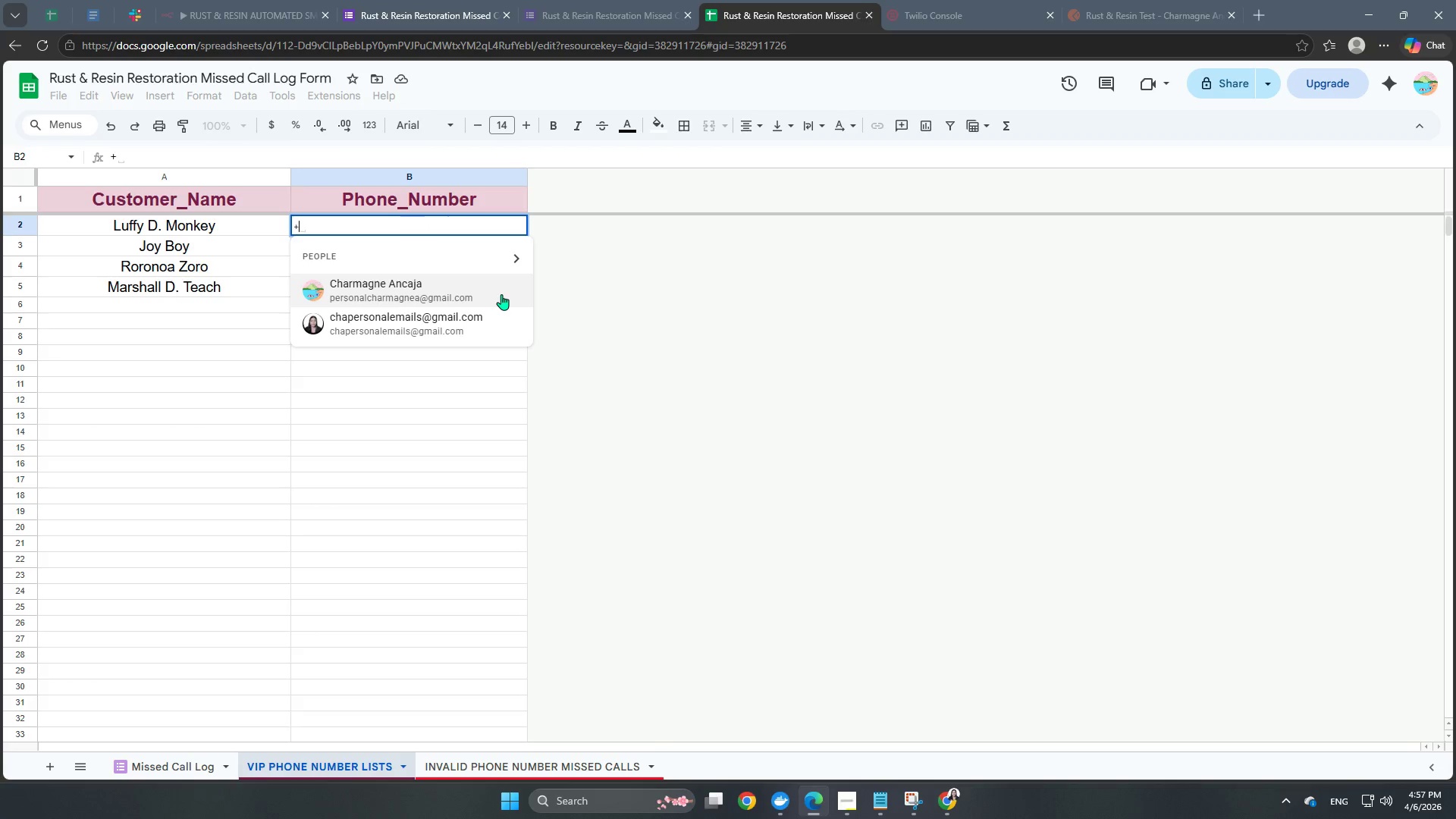 
key(Numpad6)
 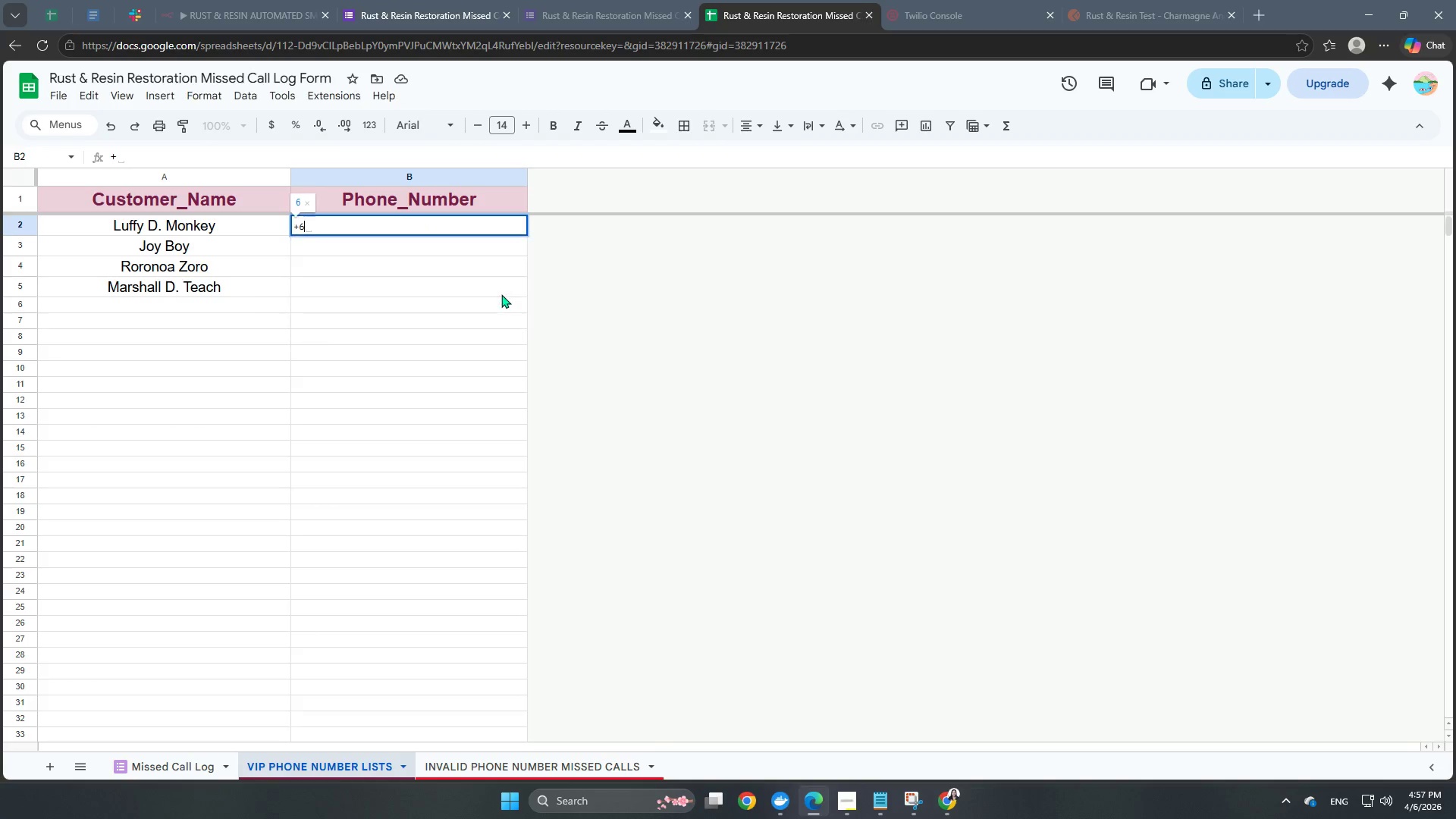 
key(Numpad3)
 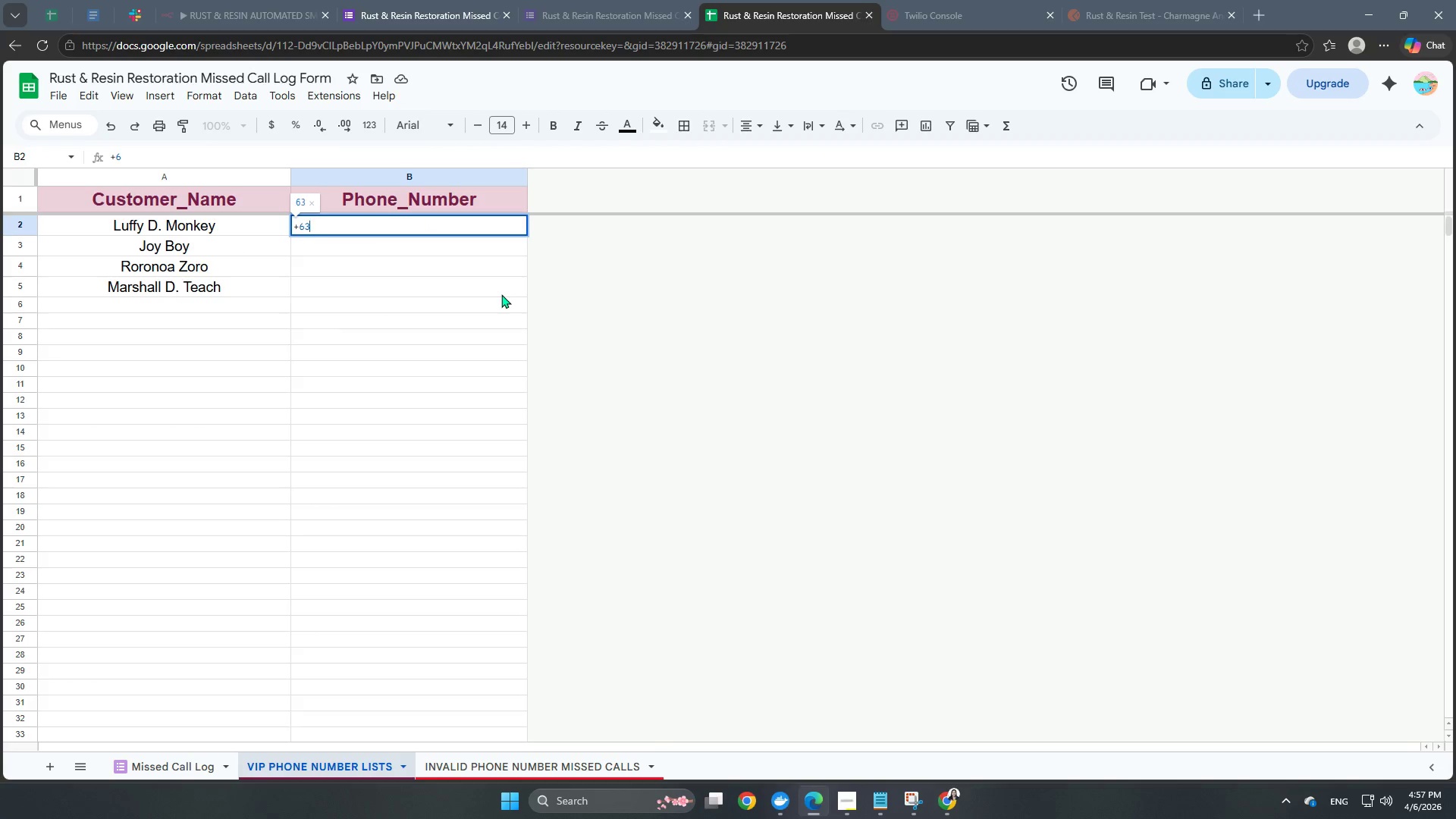 
key(Numpad9)
 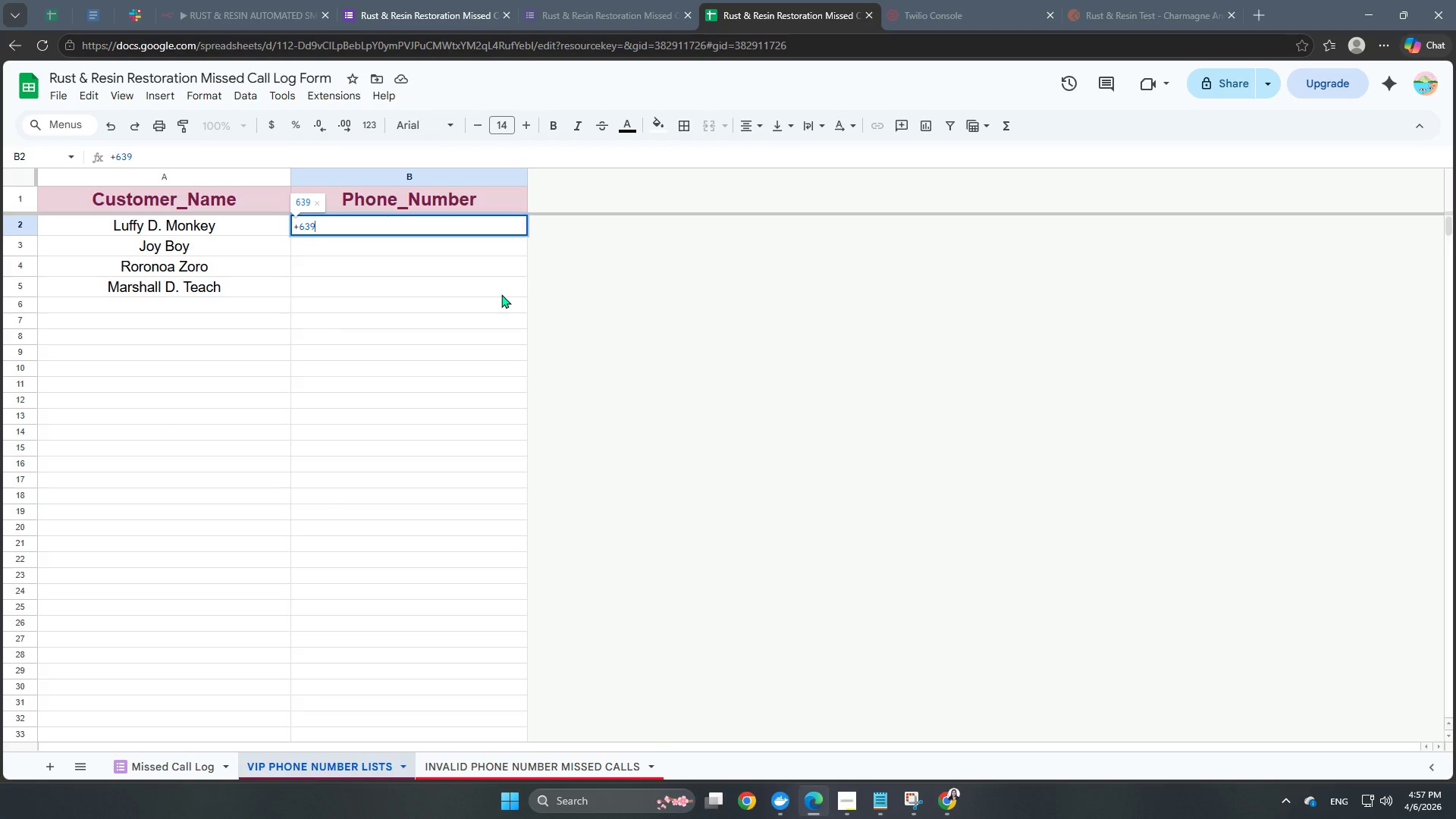 
left_click([575, 337])
 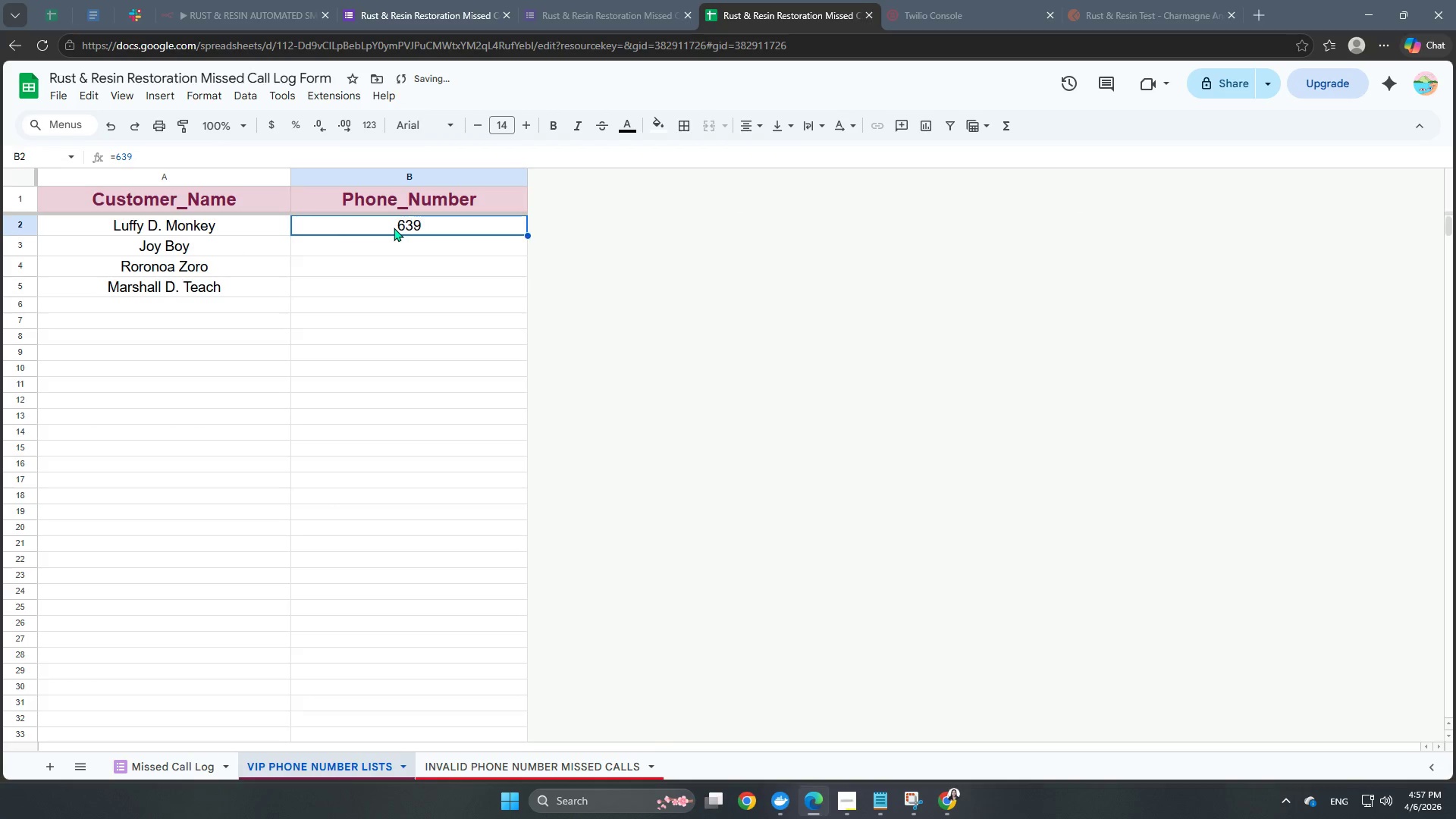 
double_click([403, 224])
 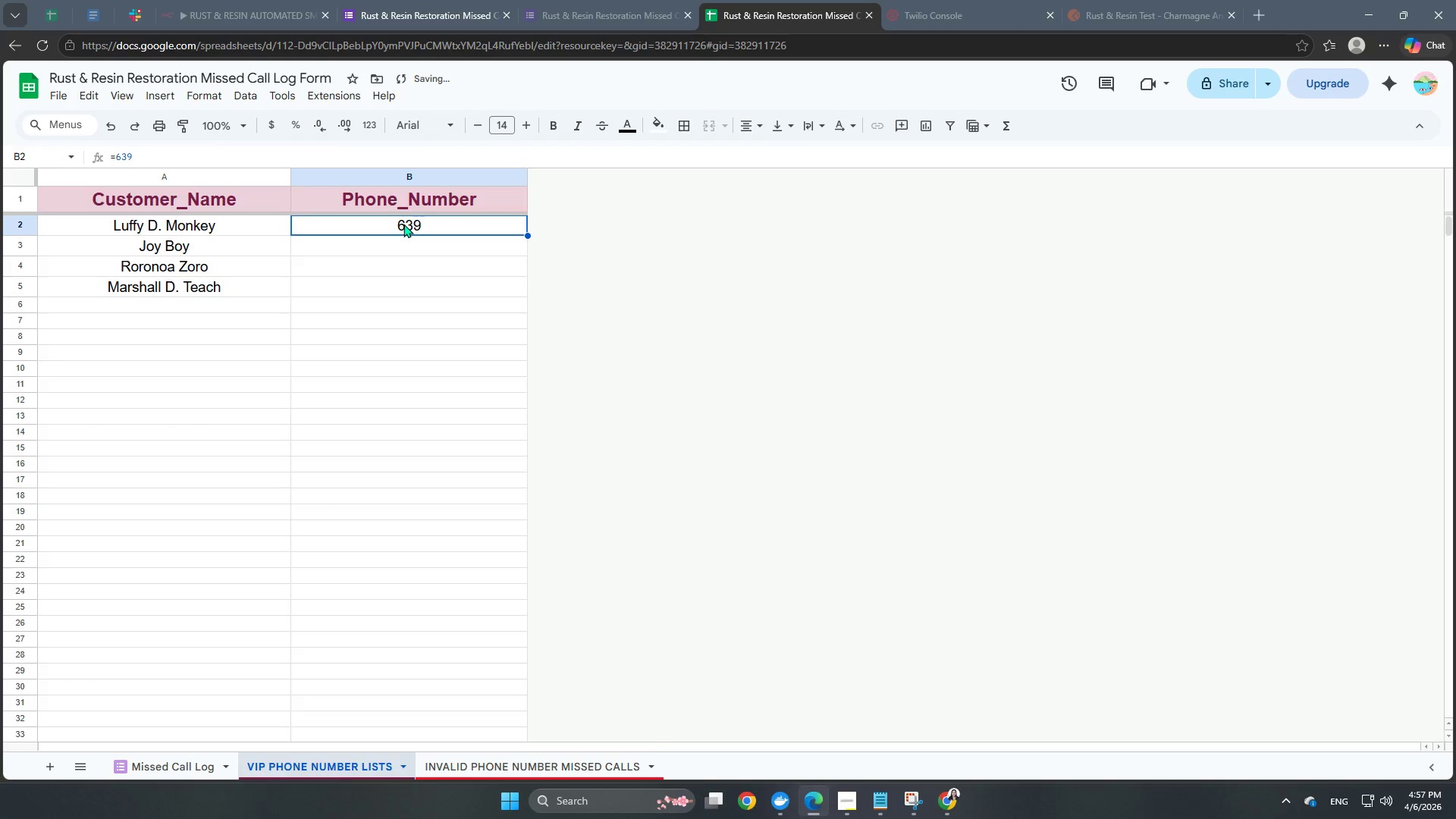 
triple_click([403, 224])
 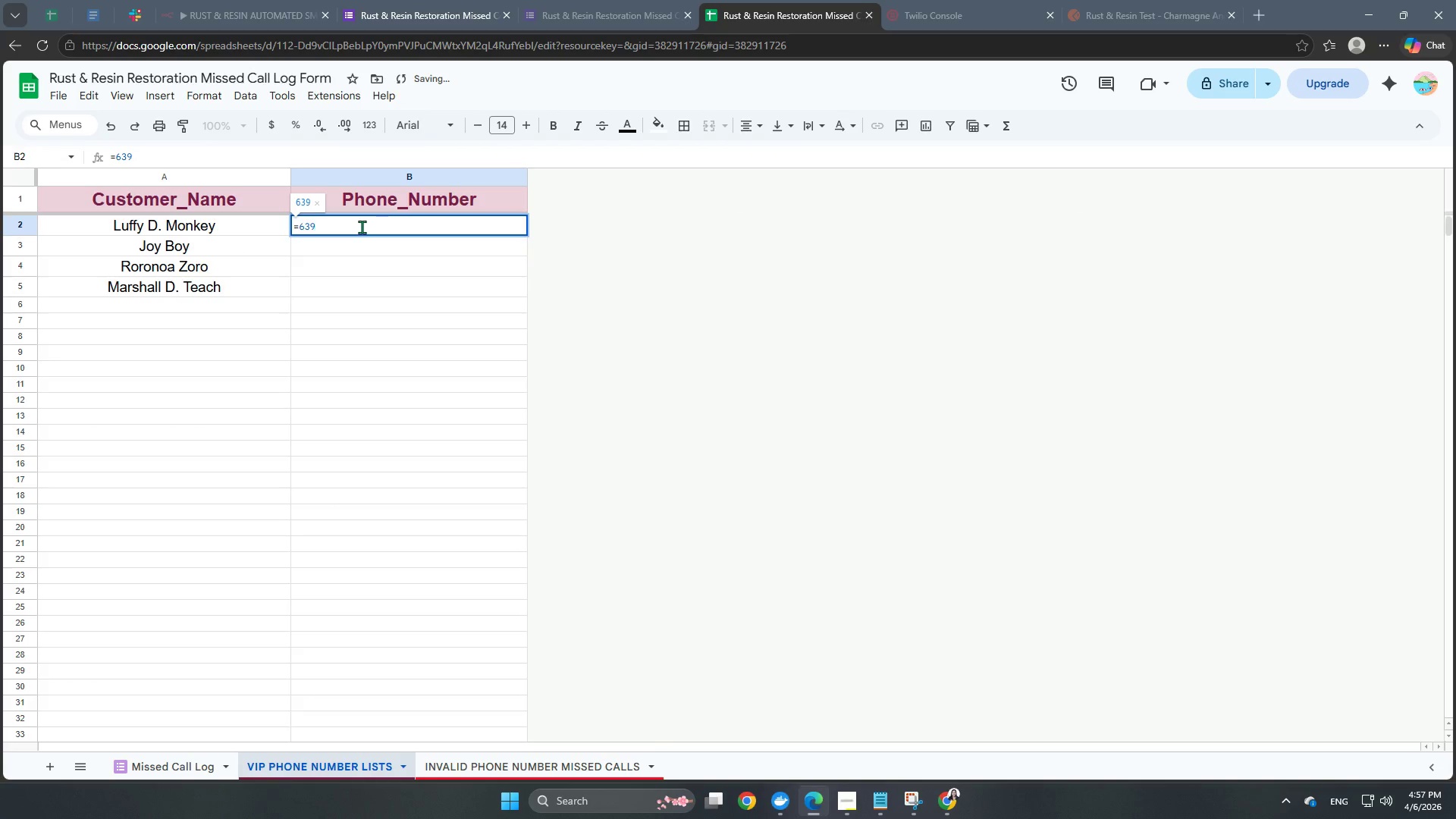 
left_click_drag(start_coordinate=[362, 227], to_coordinate=[260, 228])
 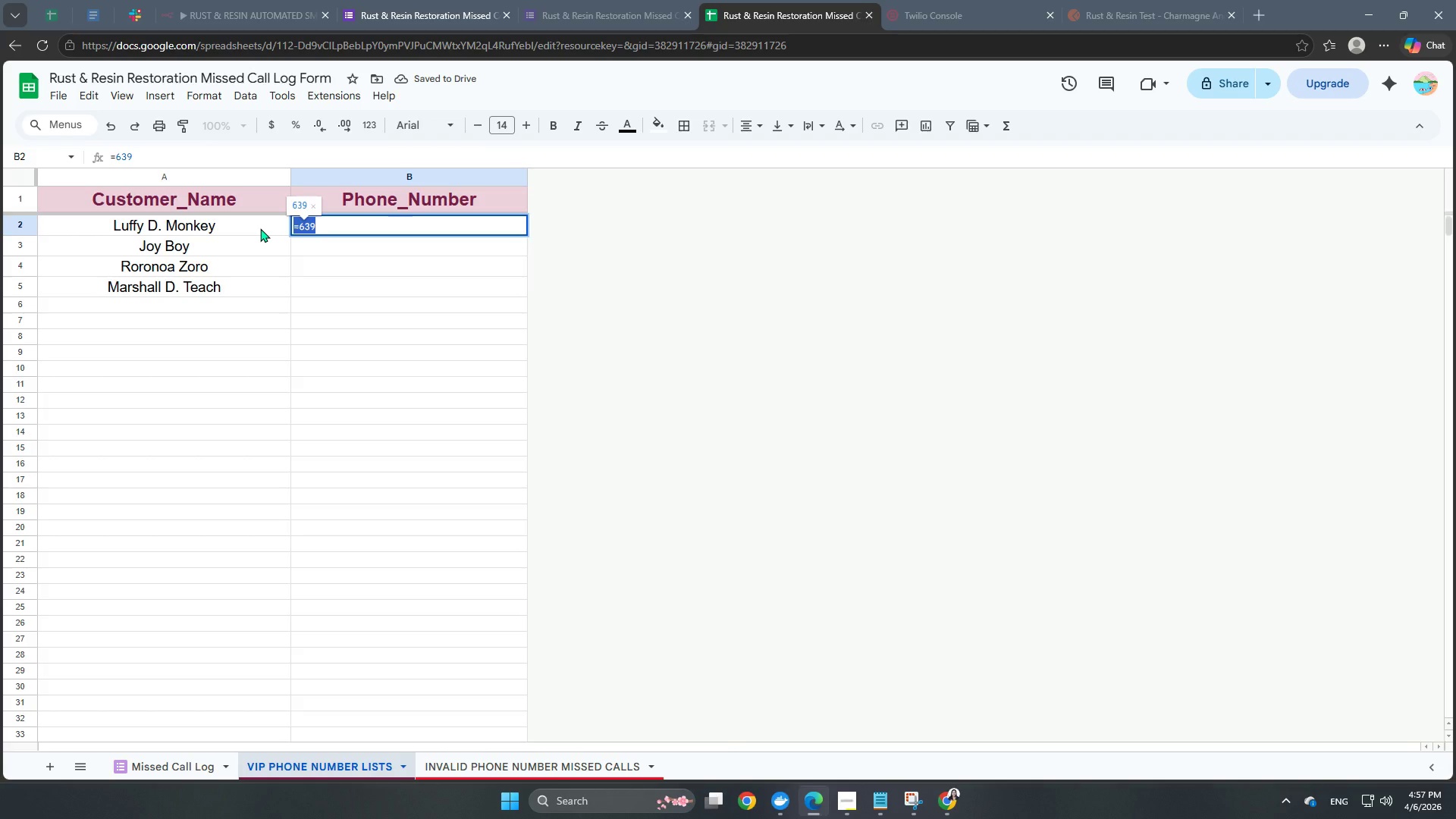 
key(Backspace)
 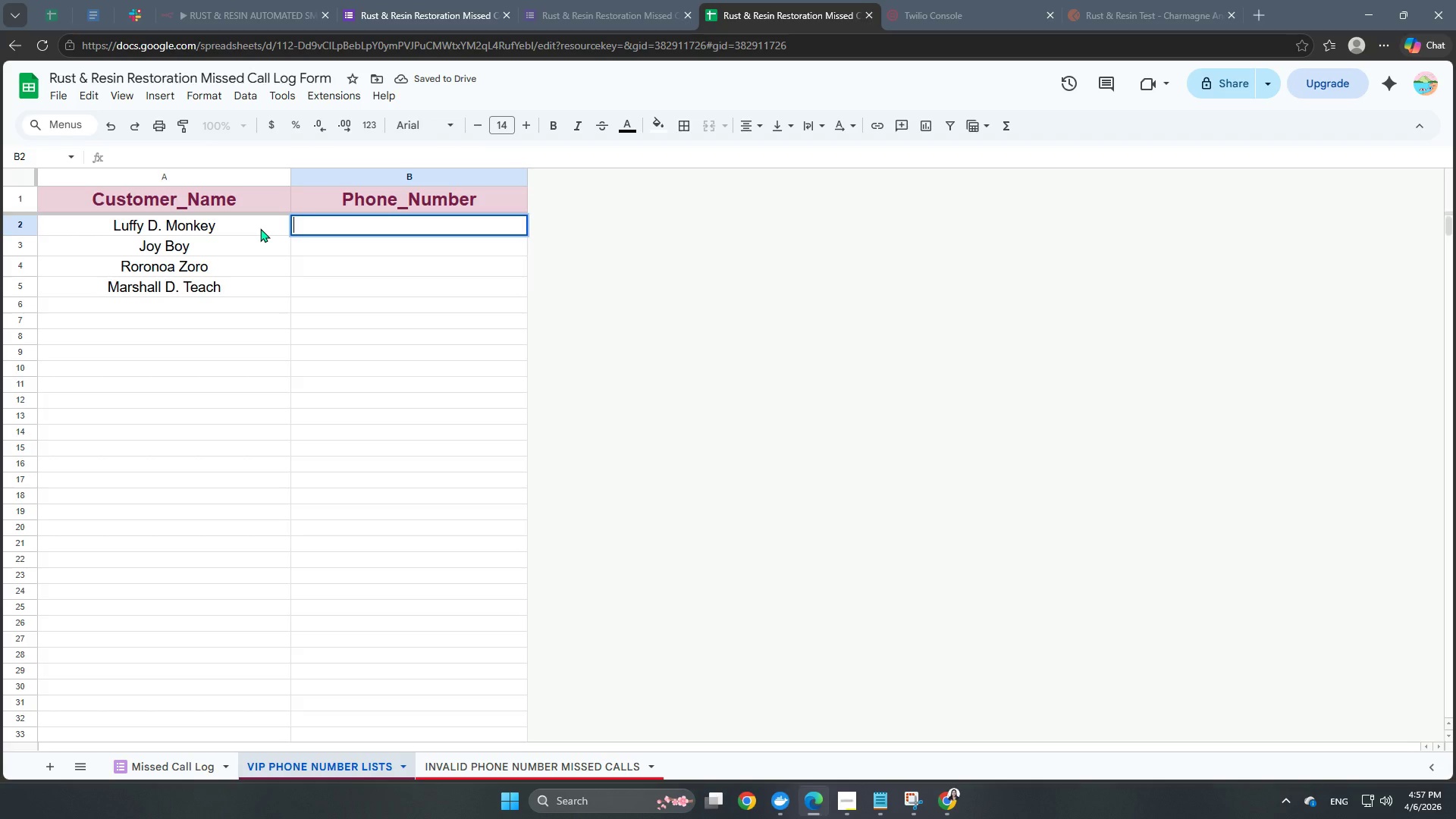 
key(Backspace)
 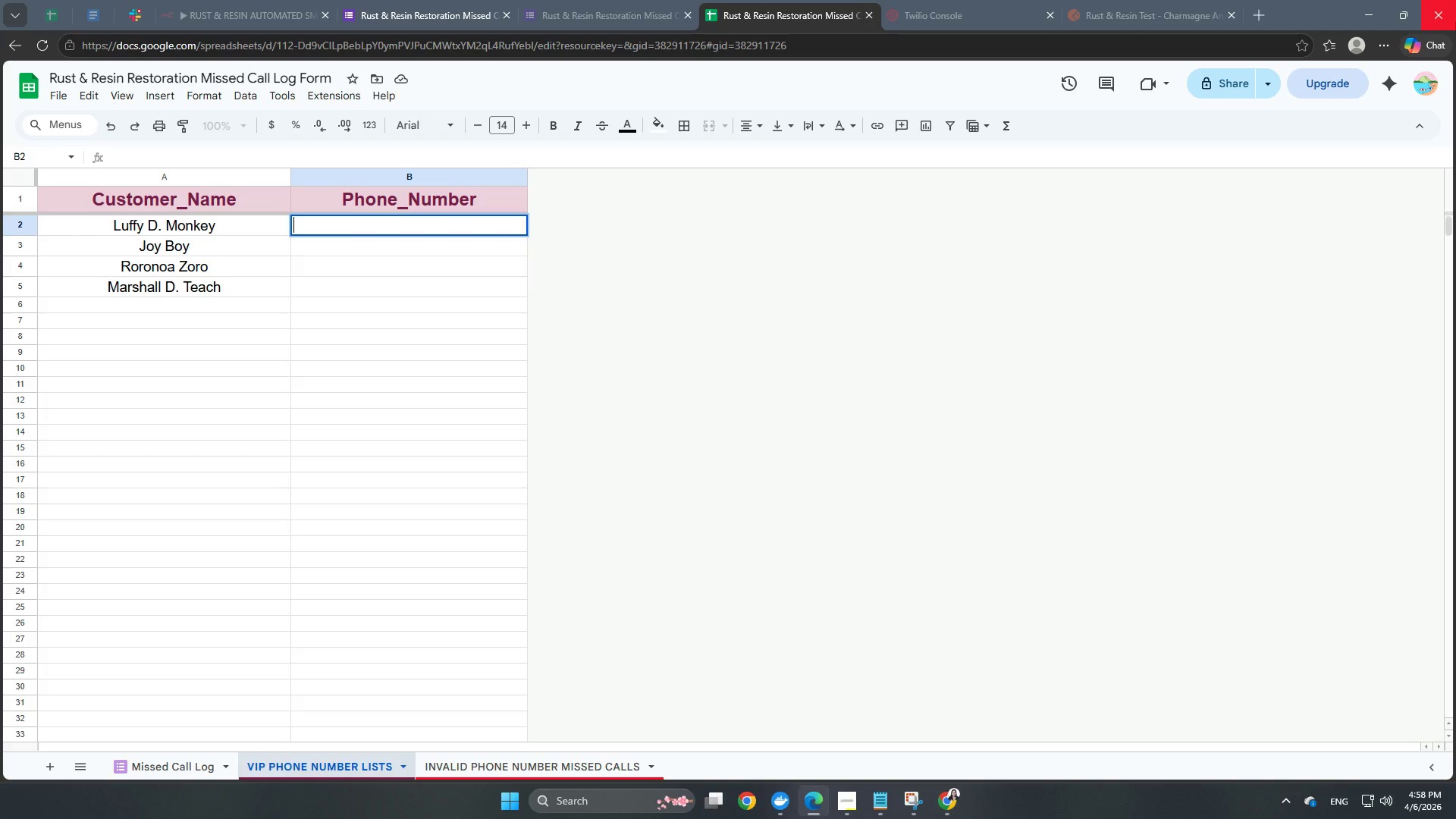 
wait(42.23)
 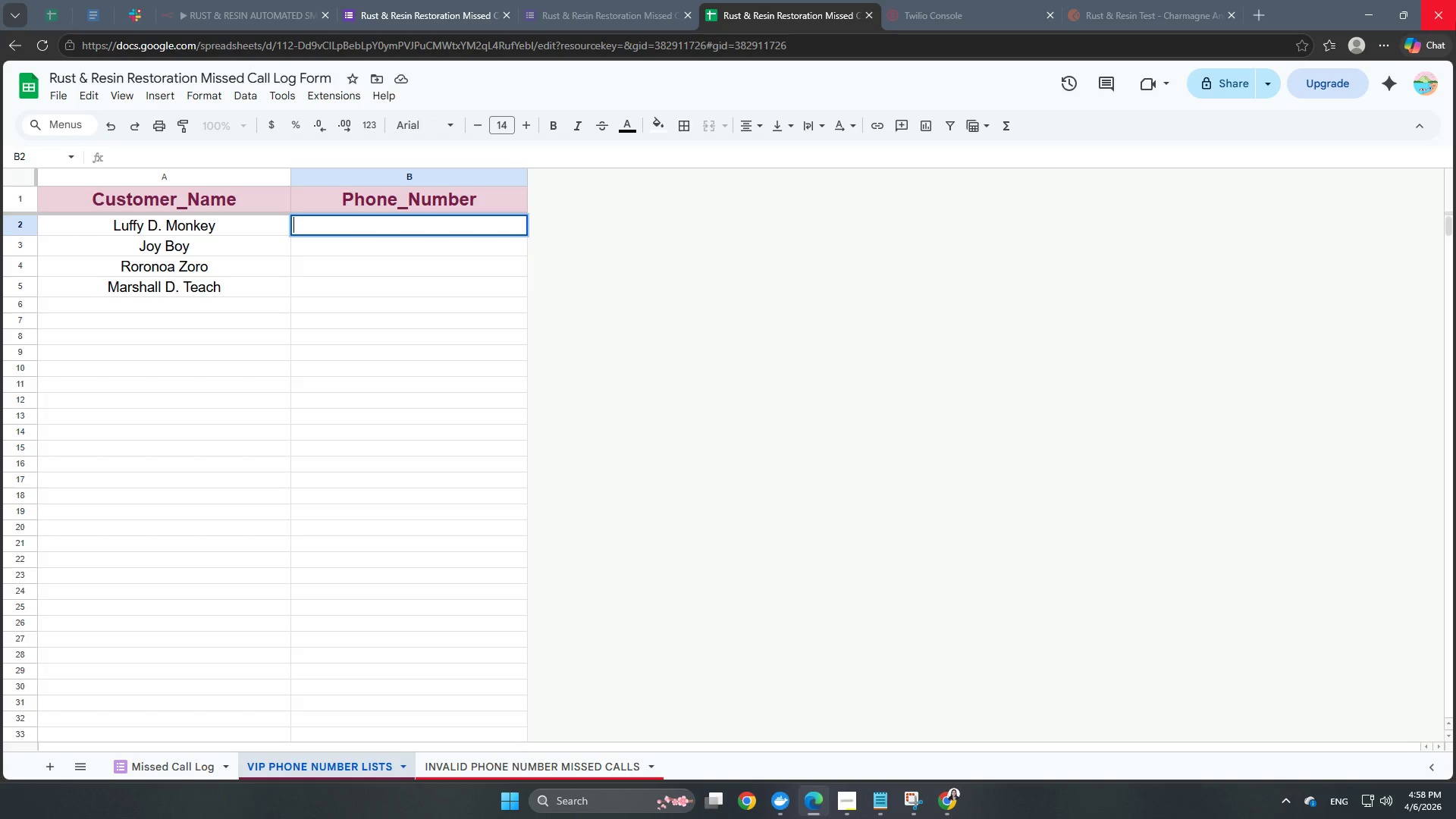 
double_click([382, 224])
 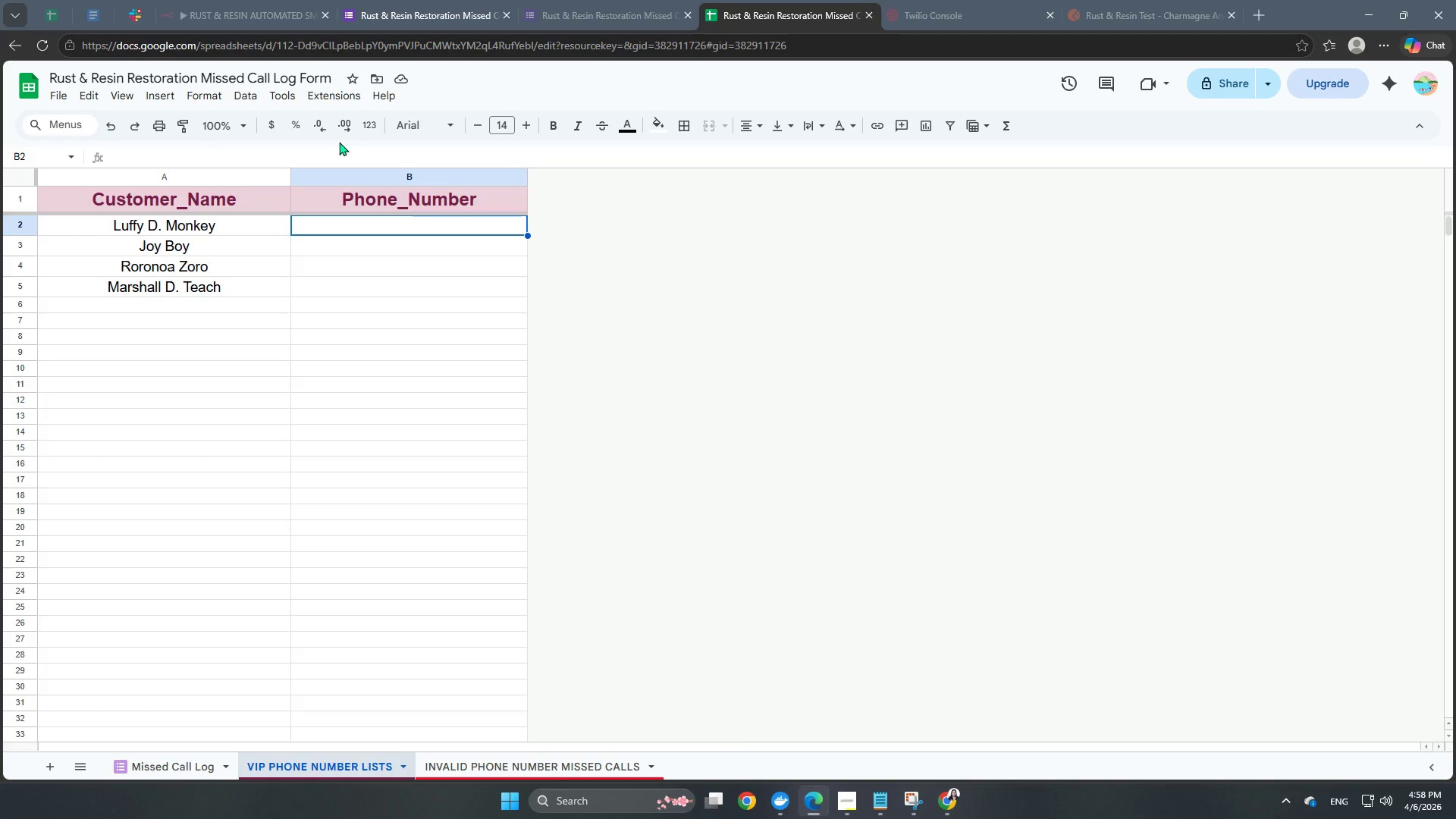 
wait(17.89)
 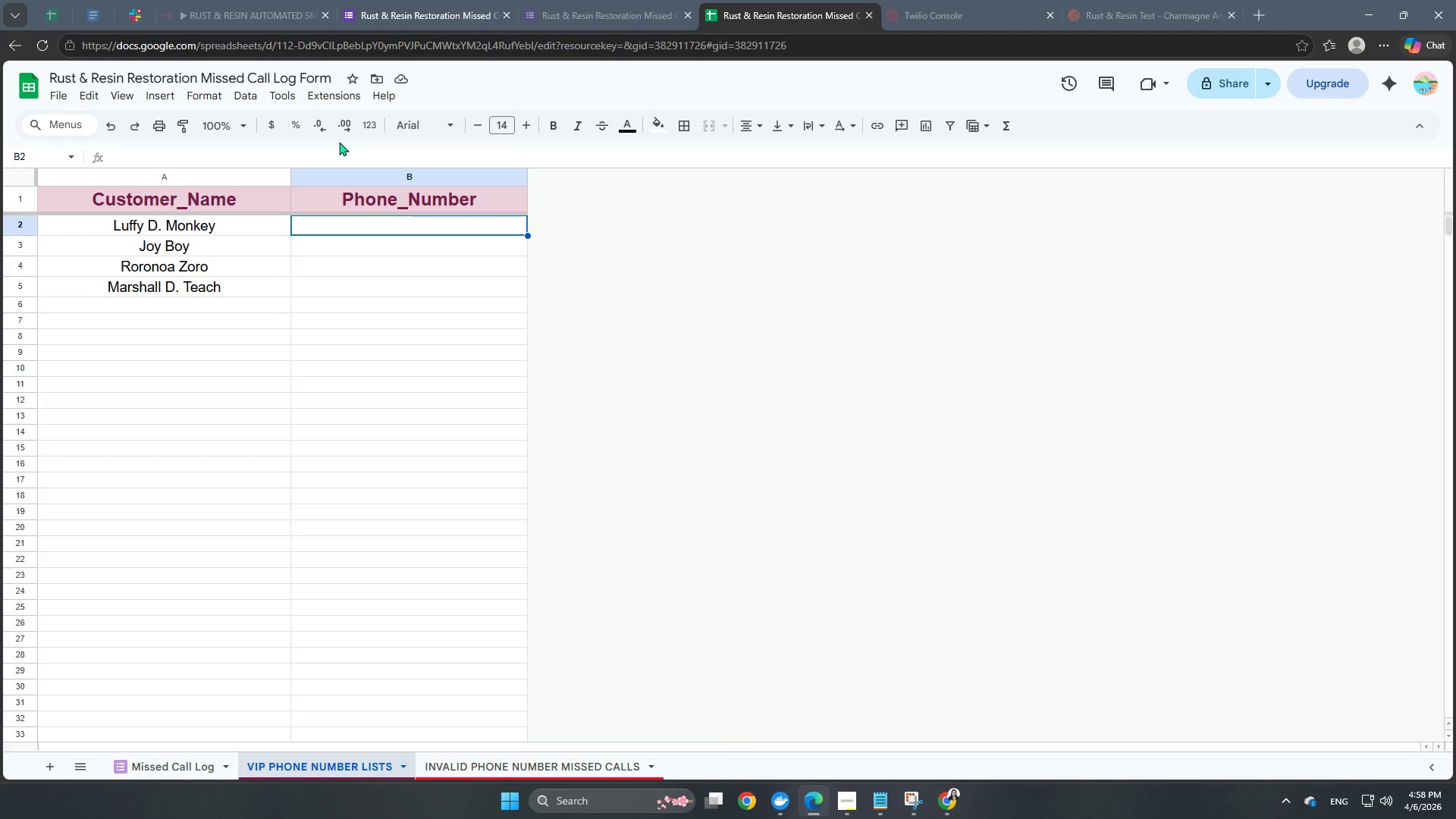 
double_click([346, 229])
 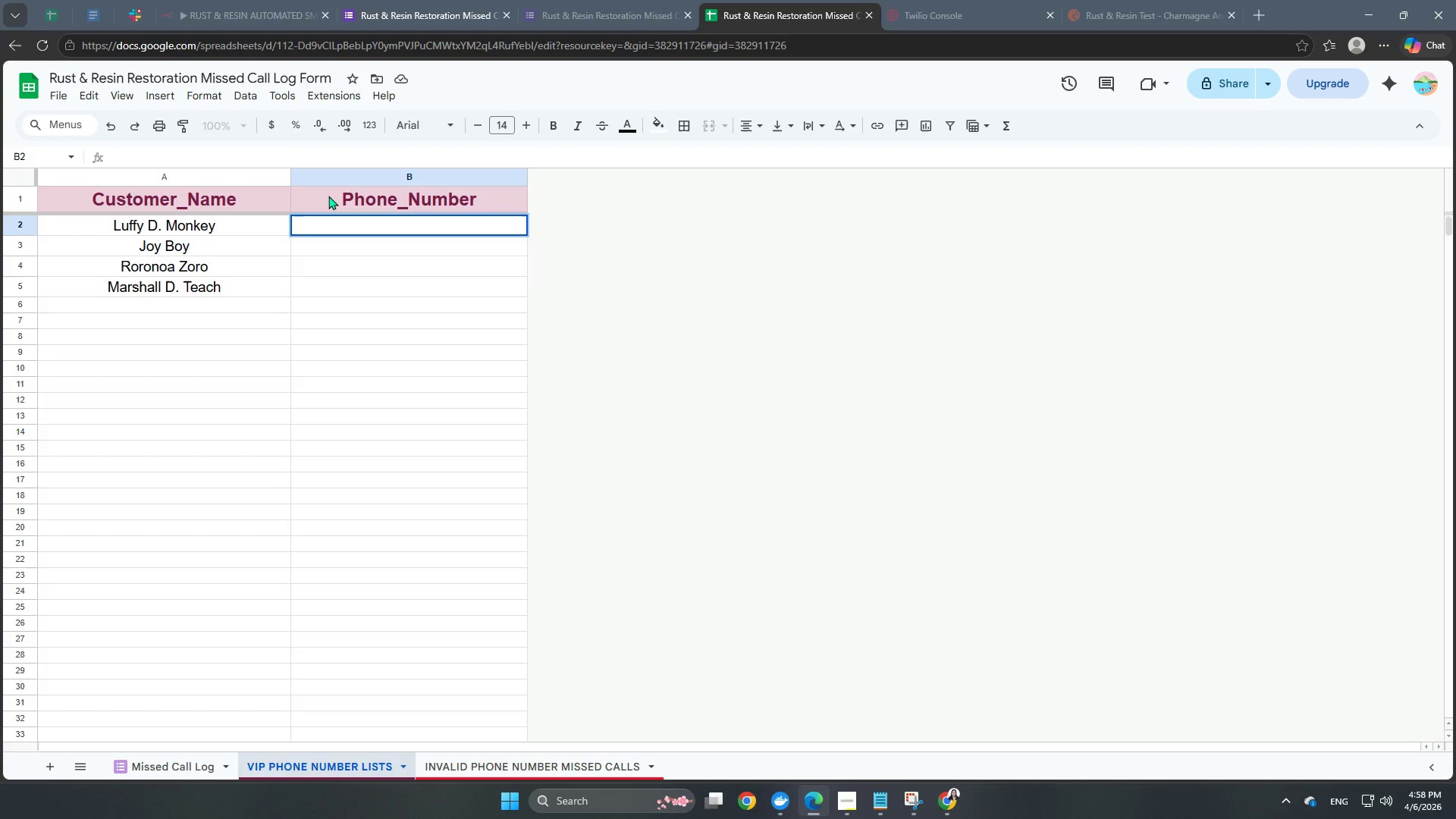 
wait(20.53)
 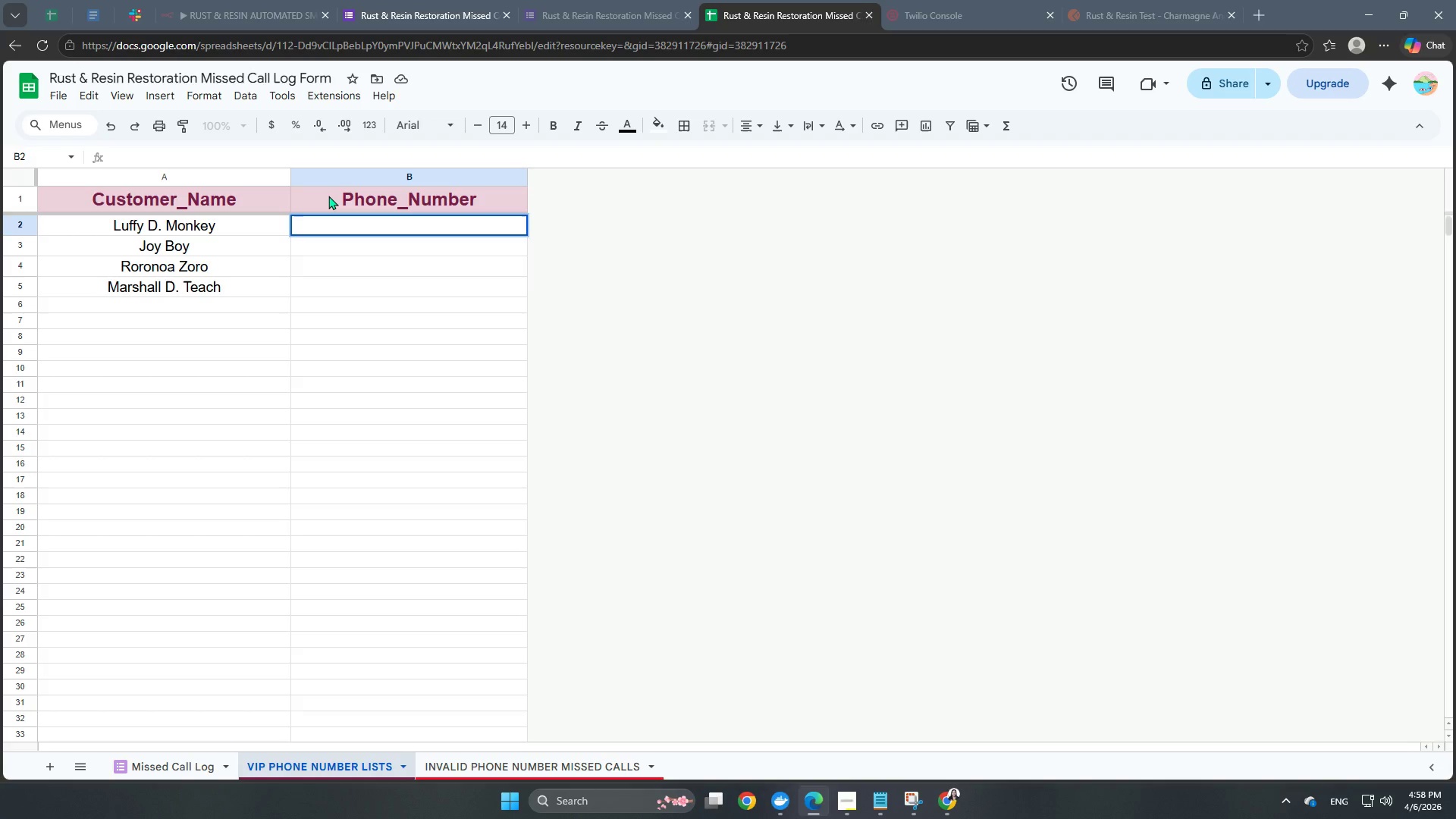 
double_click([374, 224])
 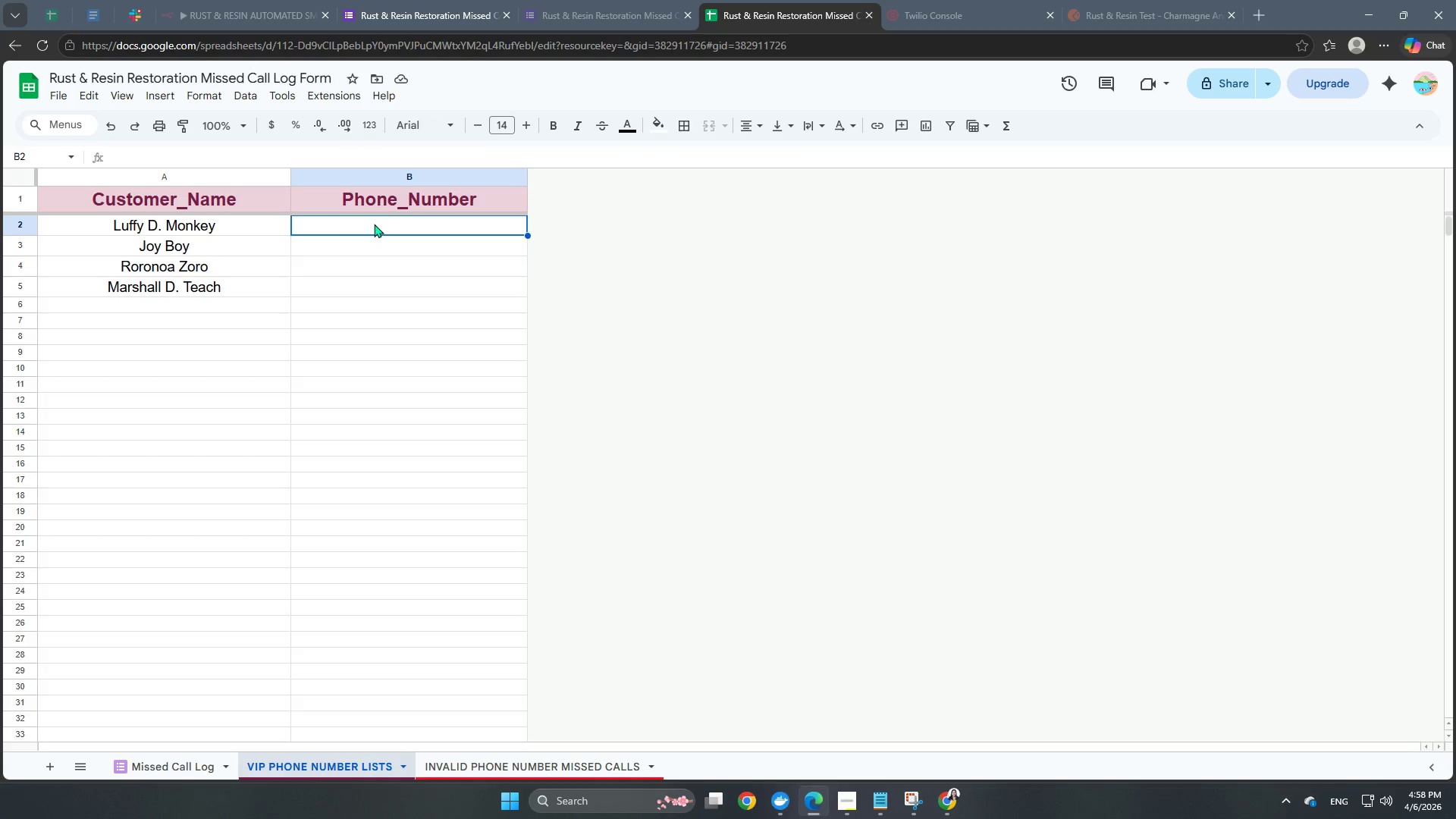 
triple_click([374, 224])
 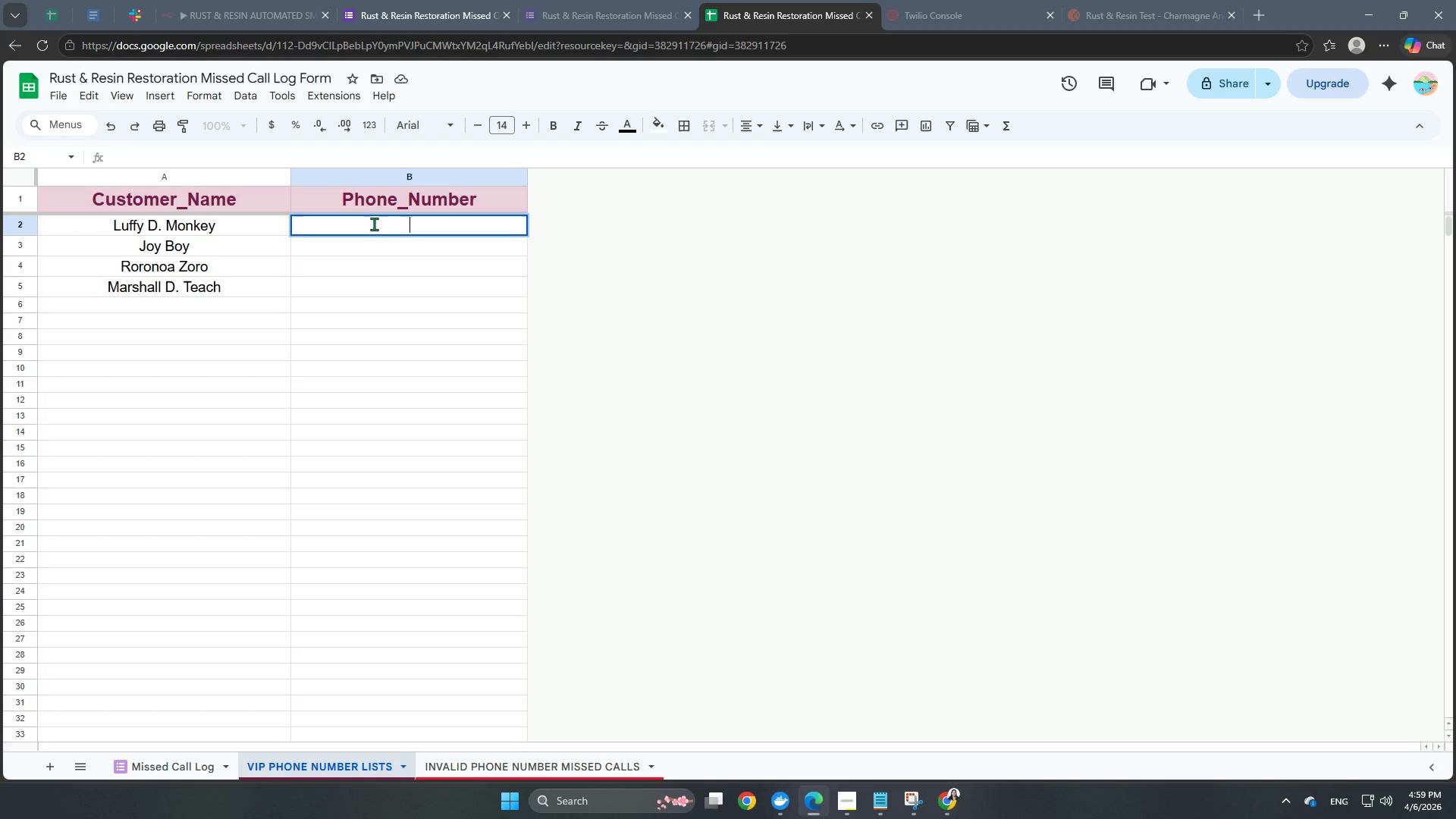 
wait(13.98)
 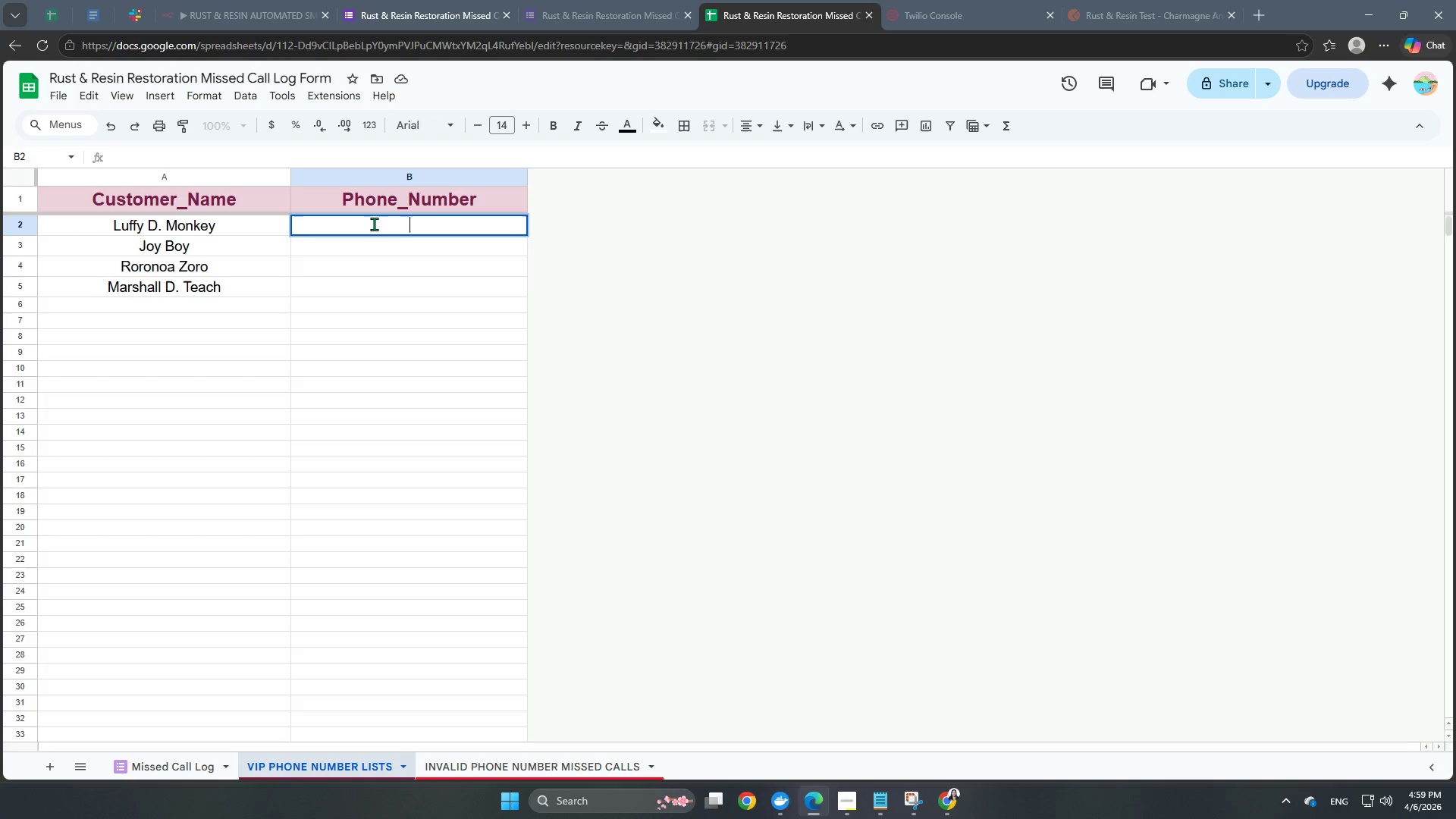 
key(Quote)
 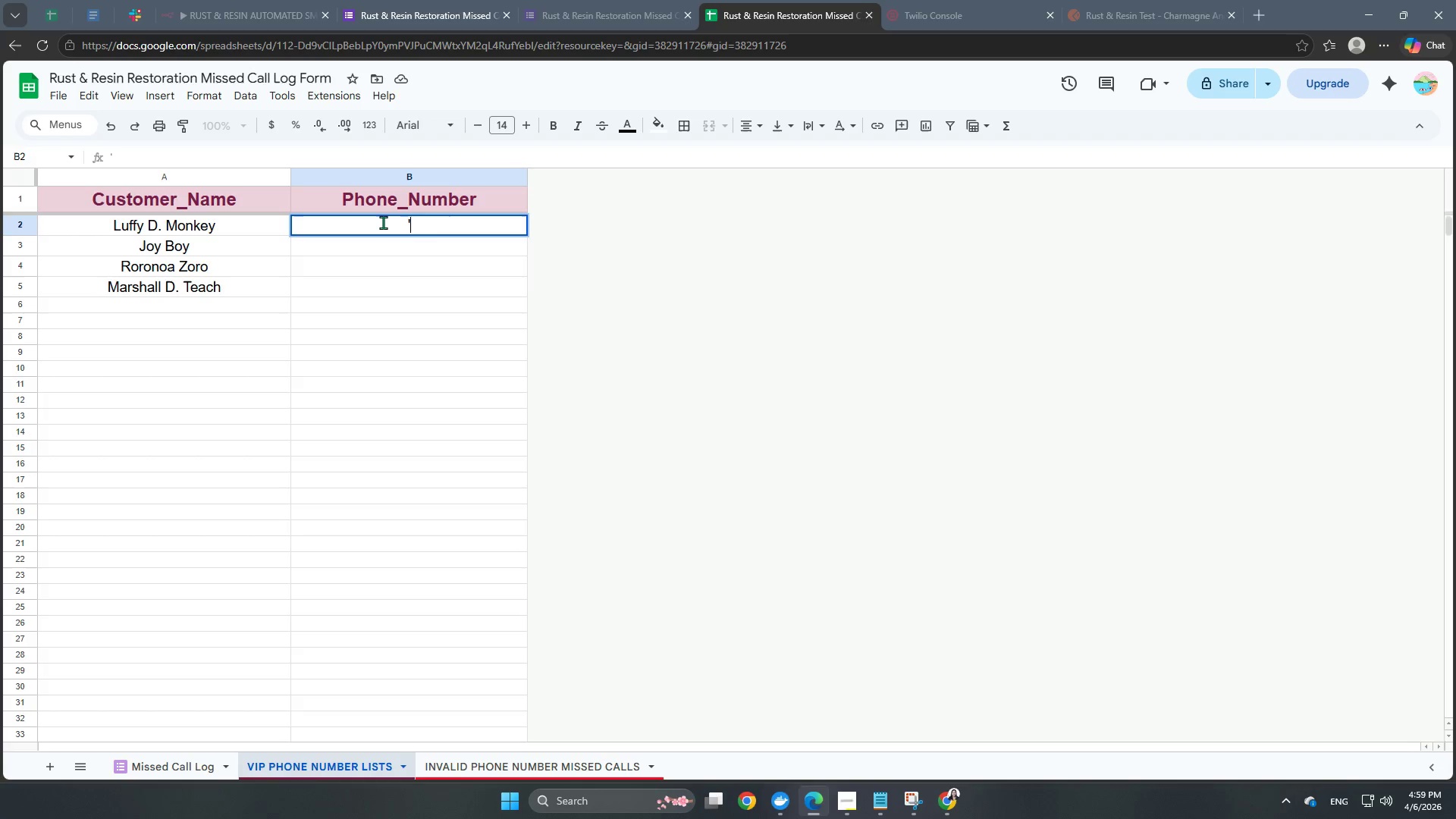 
key(NumpadAdd)
 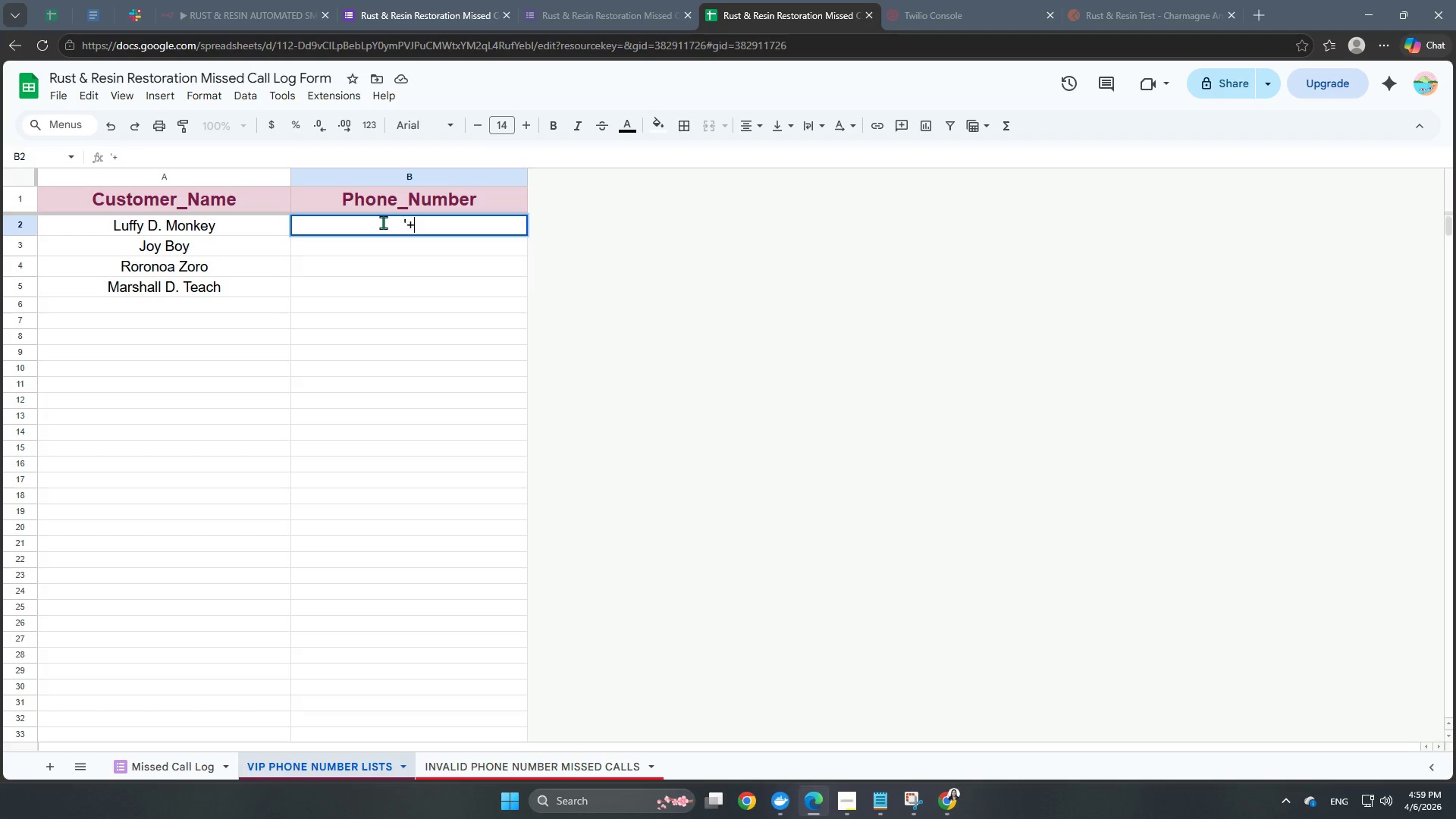 
key(Numpad6)
 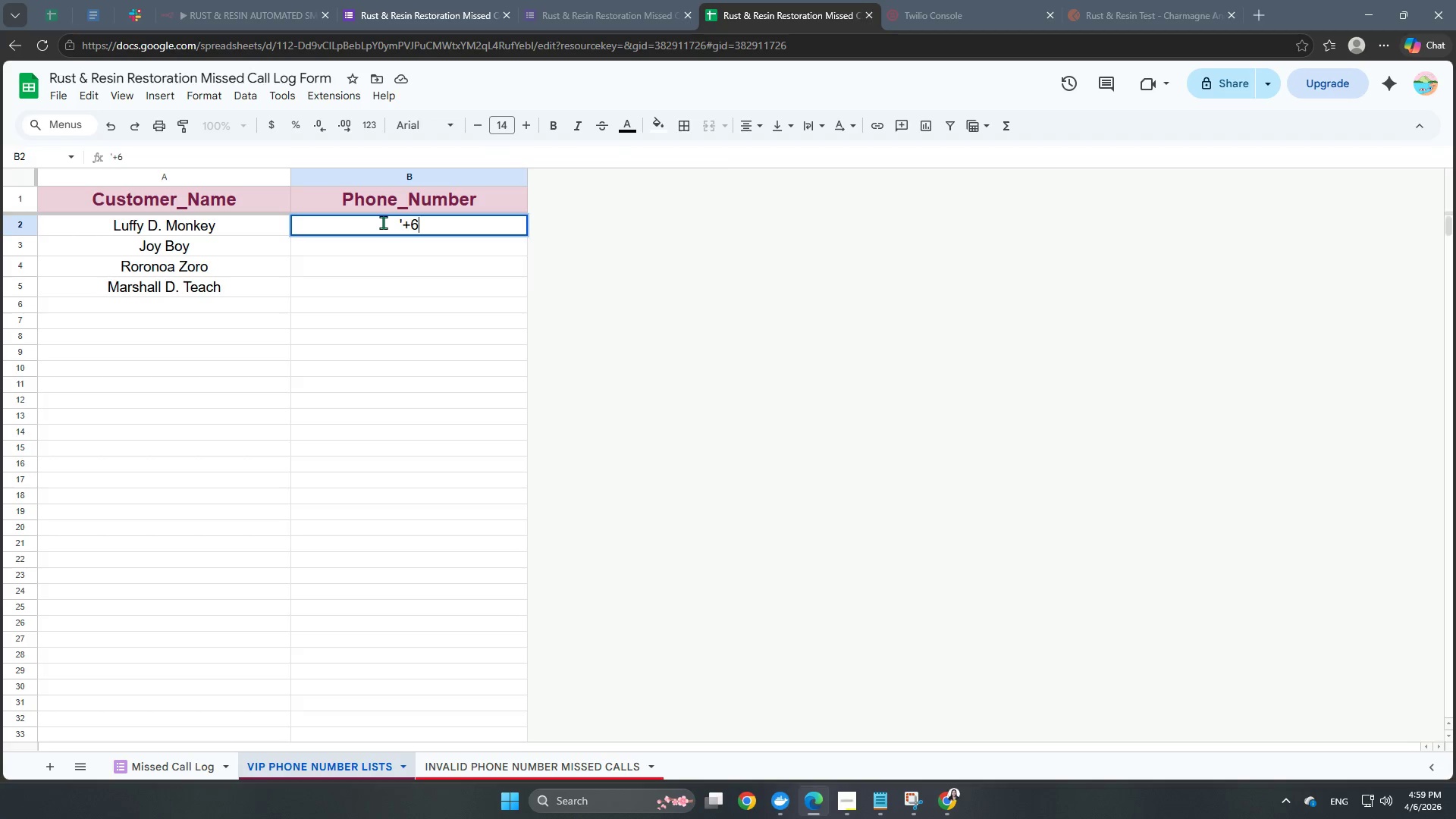 
key(Numpad3)
 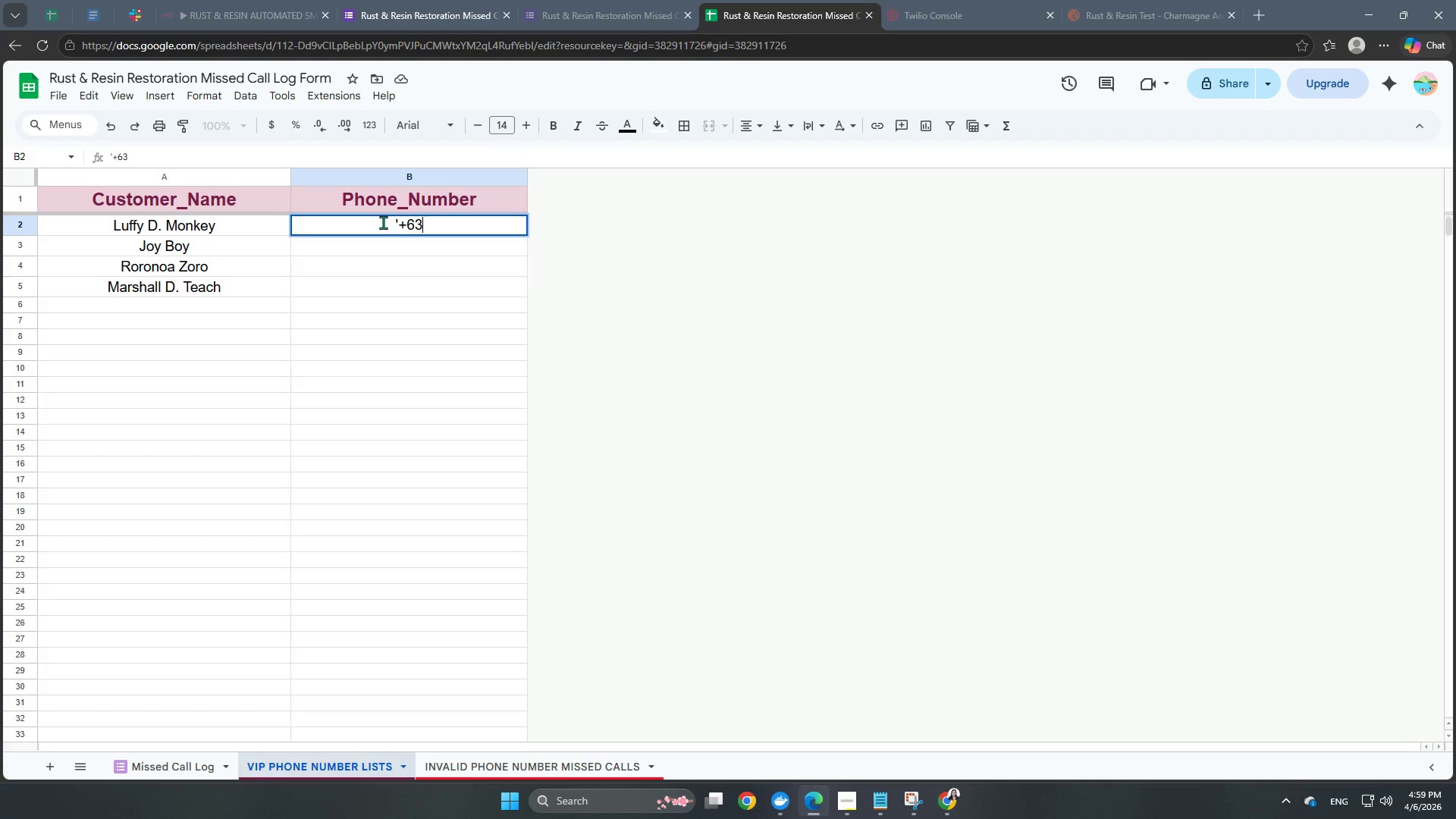 
key(Numpad9)
 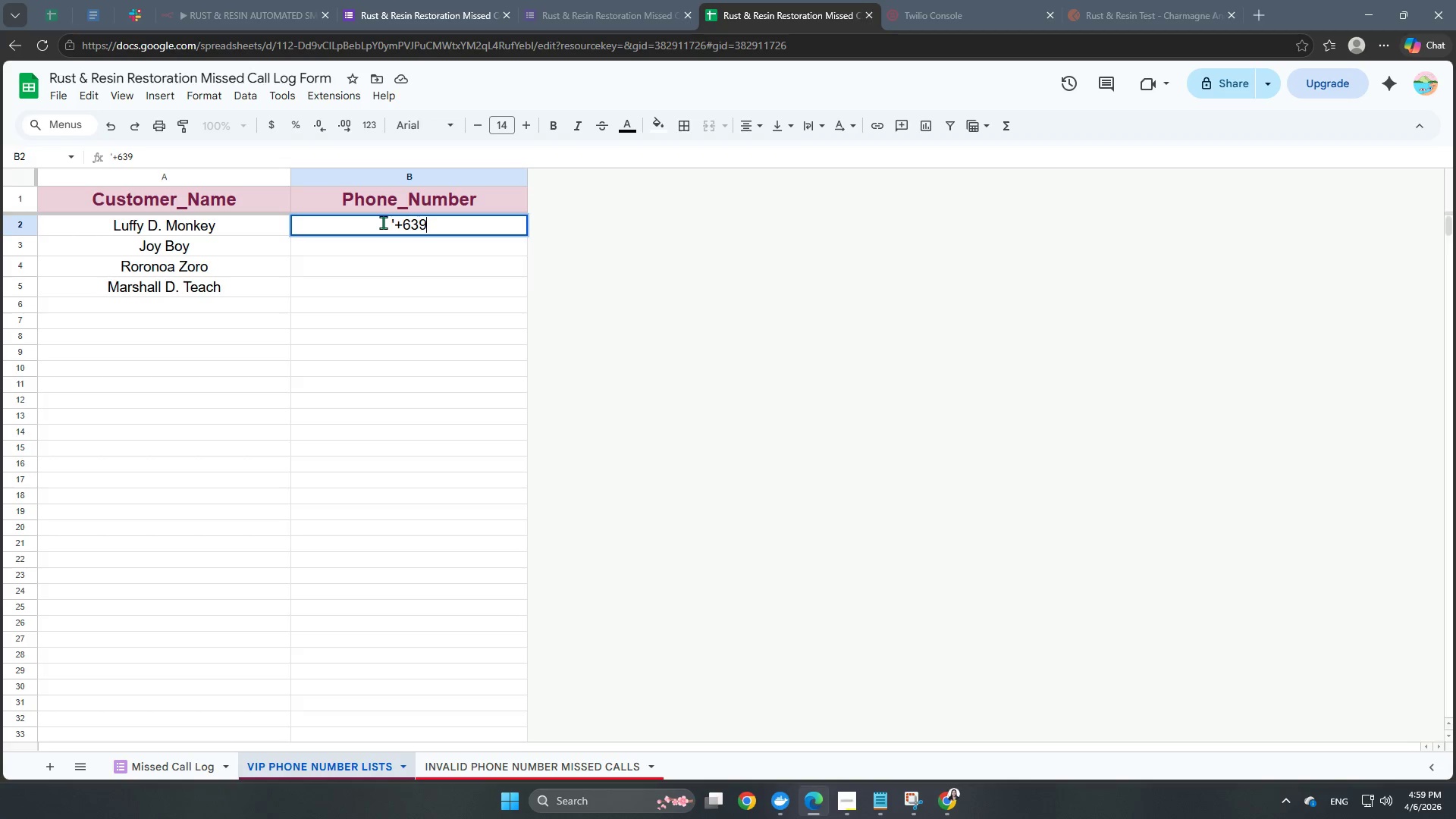 
key(Numpad1)
 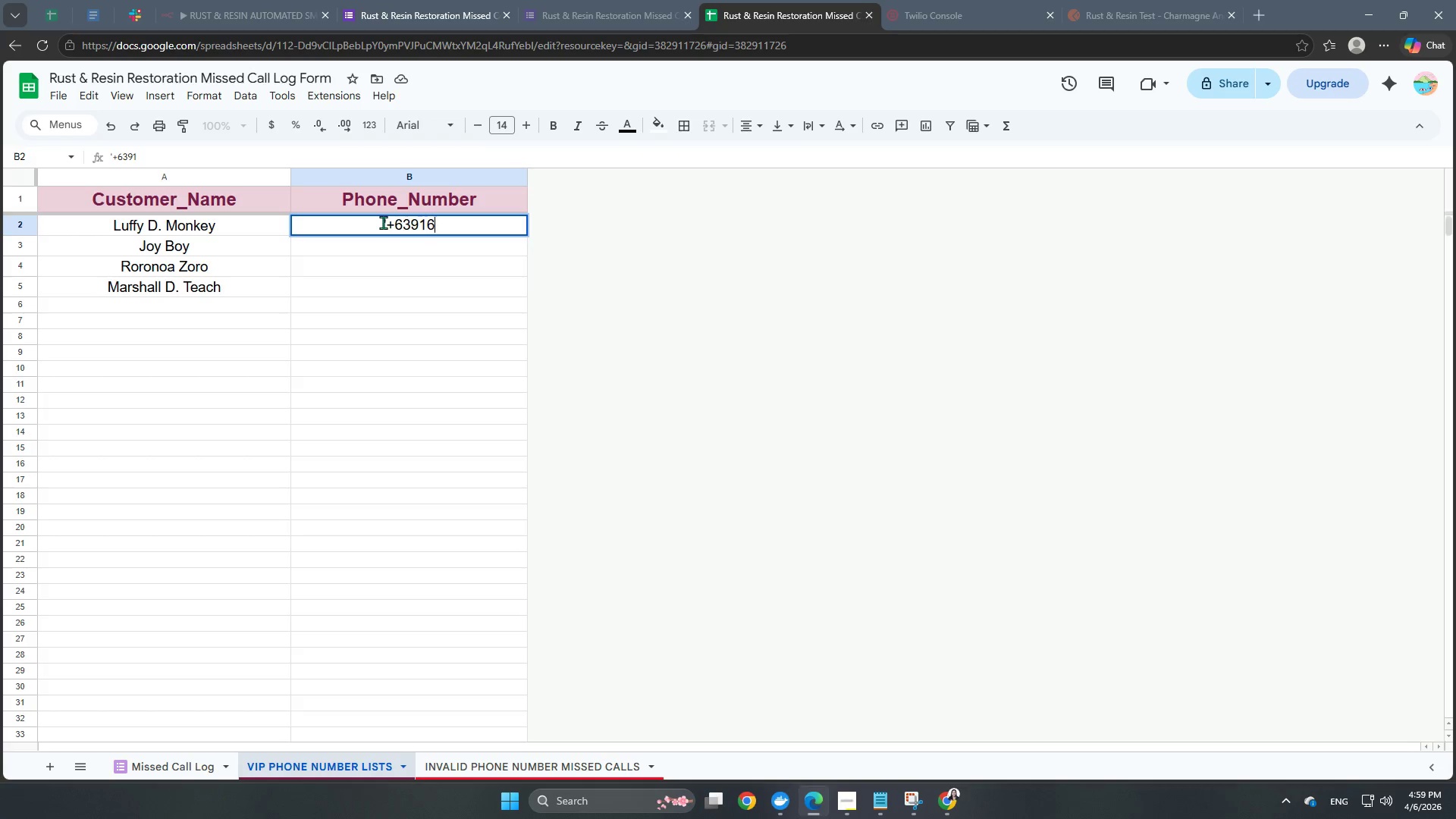 
key(Numpad6)
 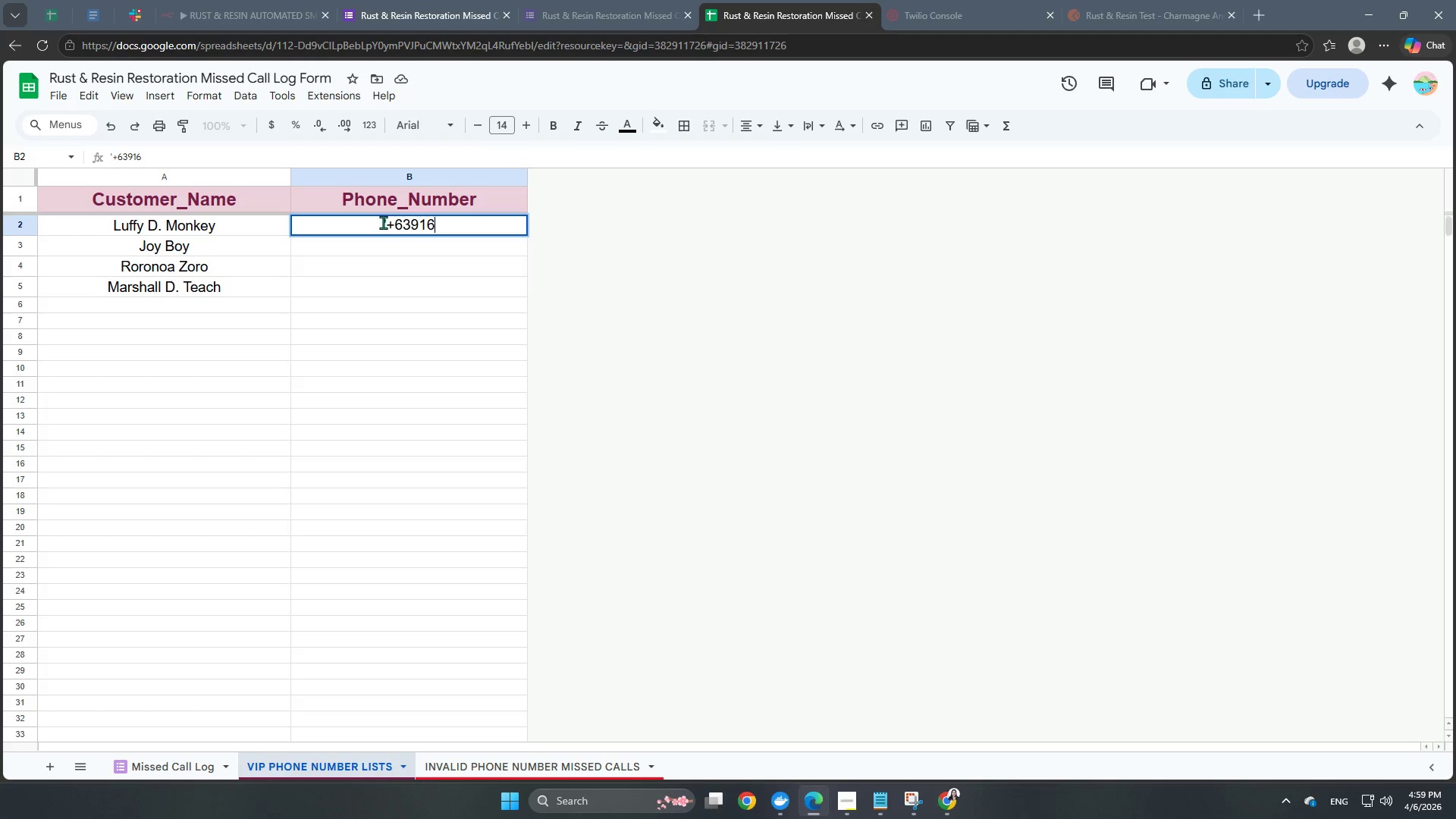 
key(Numpad2)
 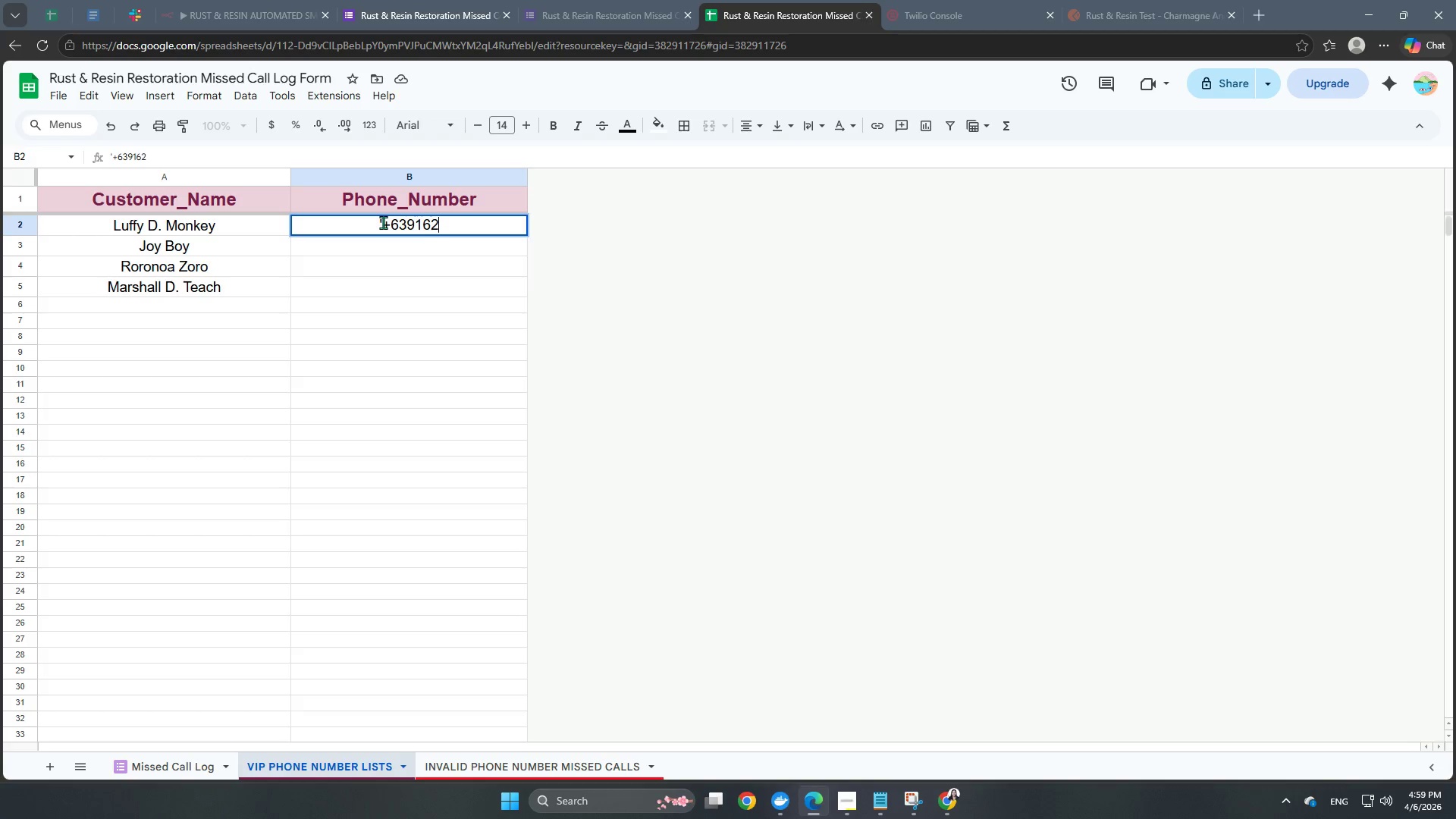 
key(Numpad0)
 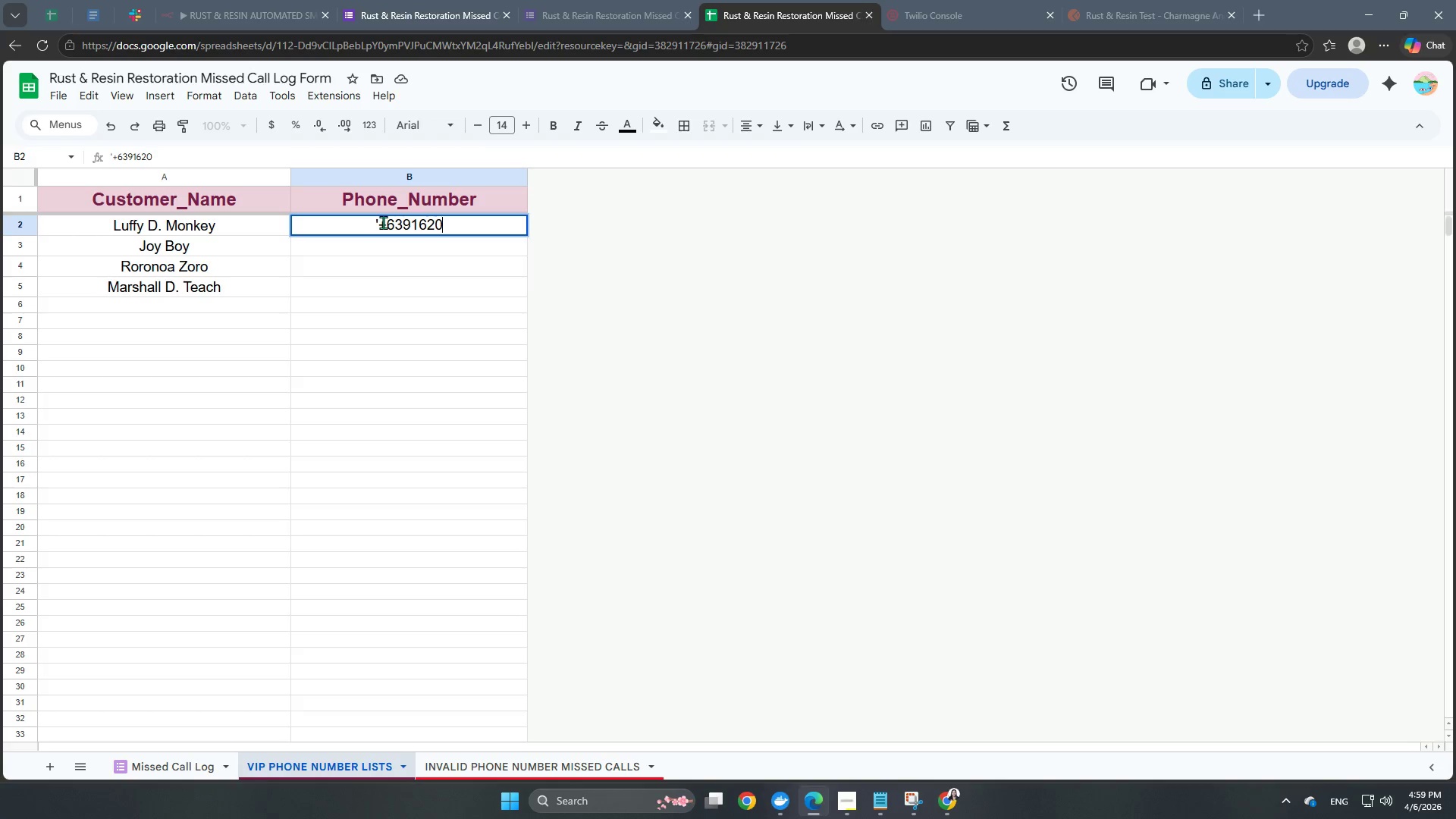 
key(Numpad7)
 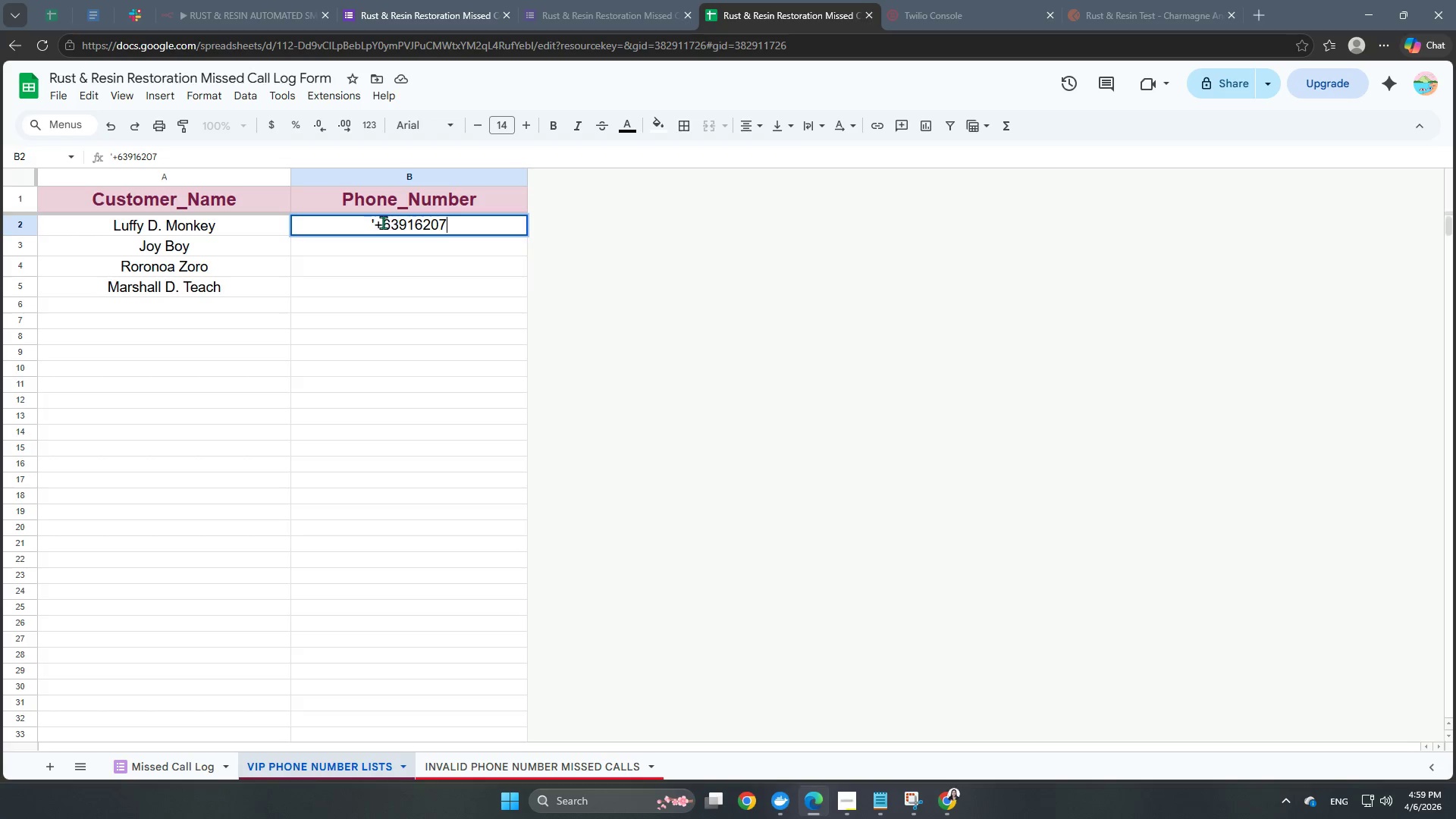 
key(Numpad6)
 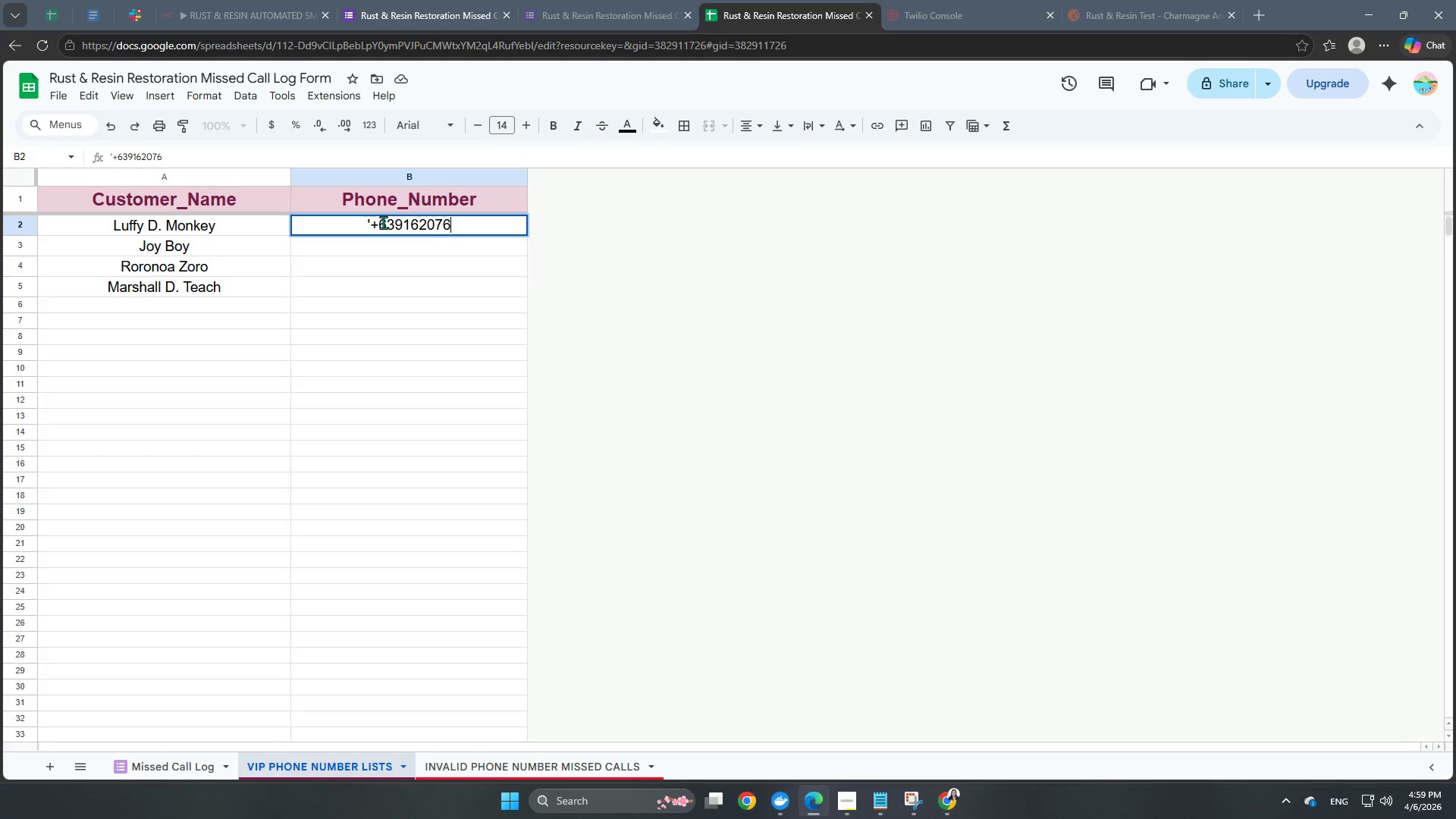 
key(Numpad3)
 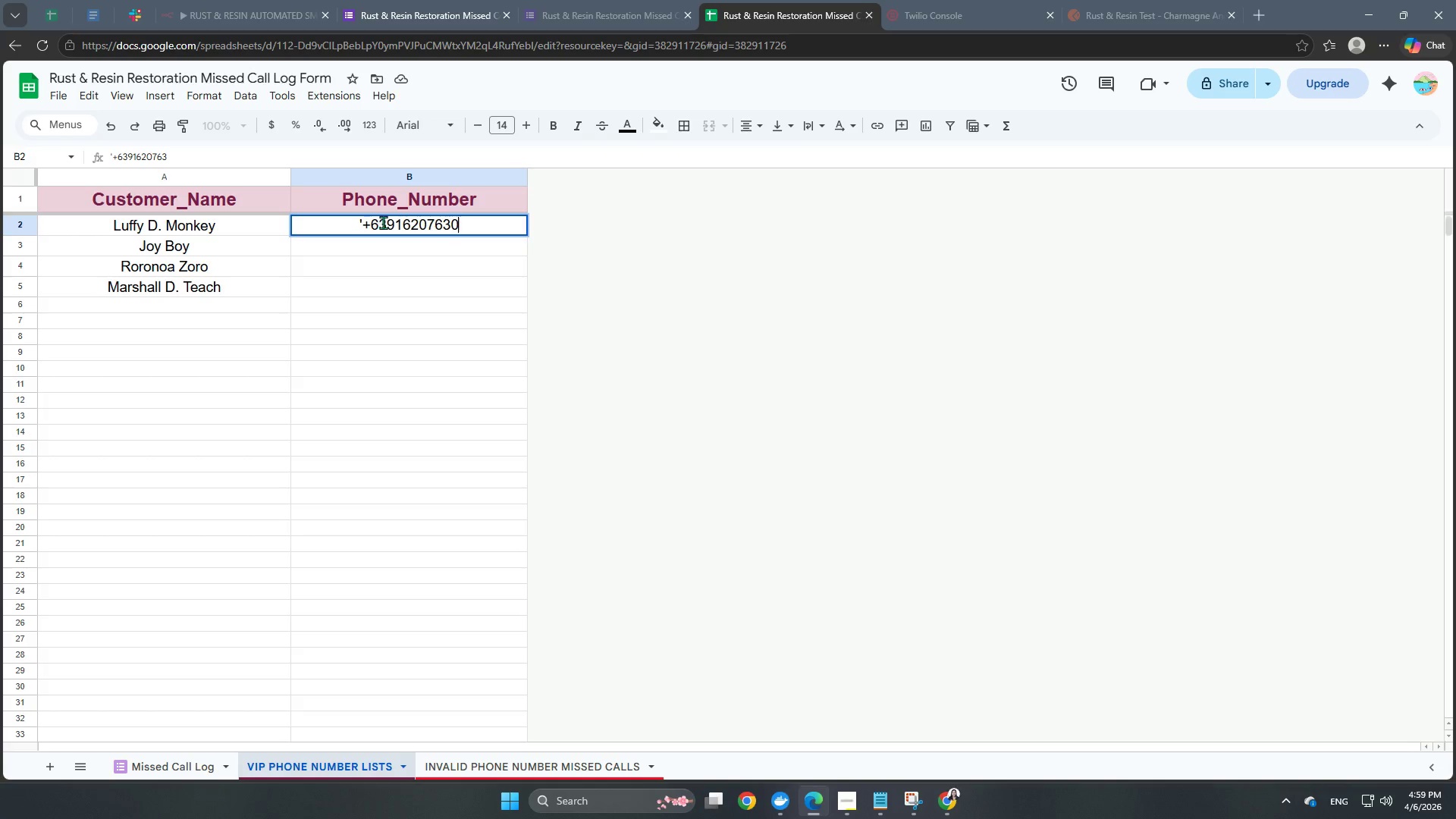 
key(Numpad0)
 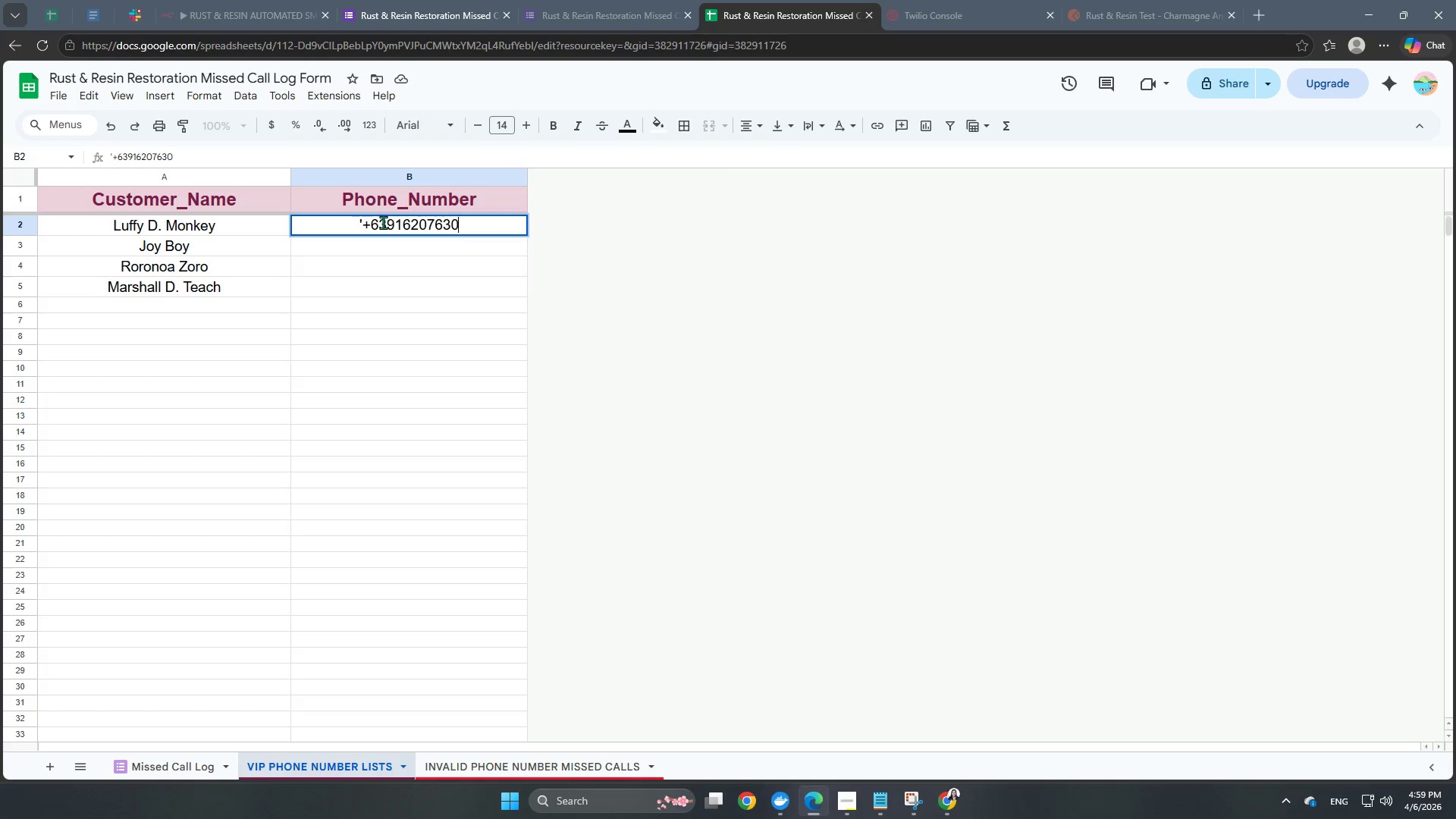 
key(Numpad1)
 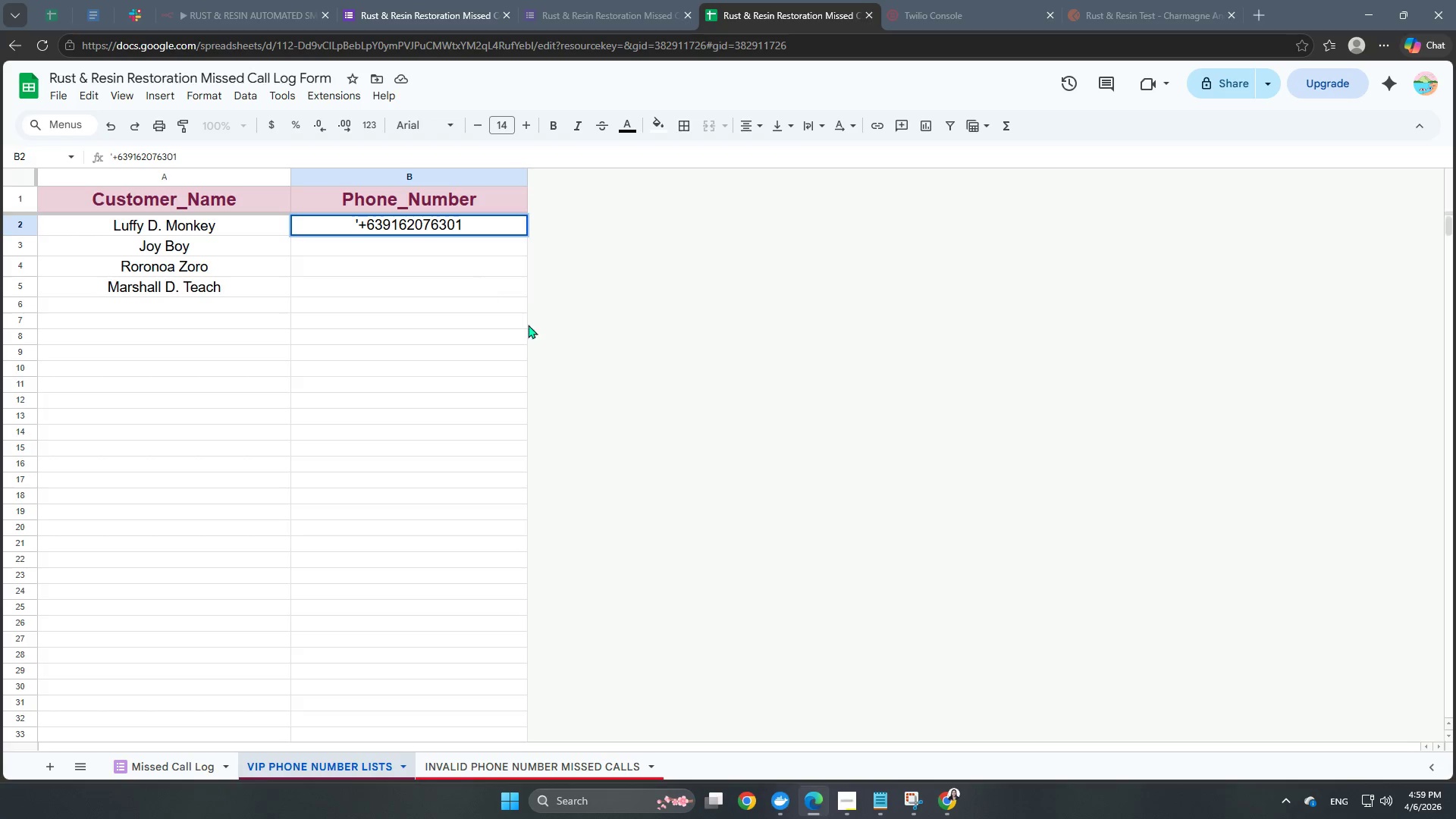 
left_click([544, 342])
 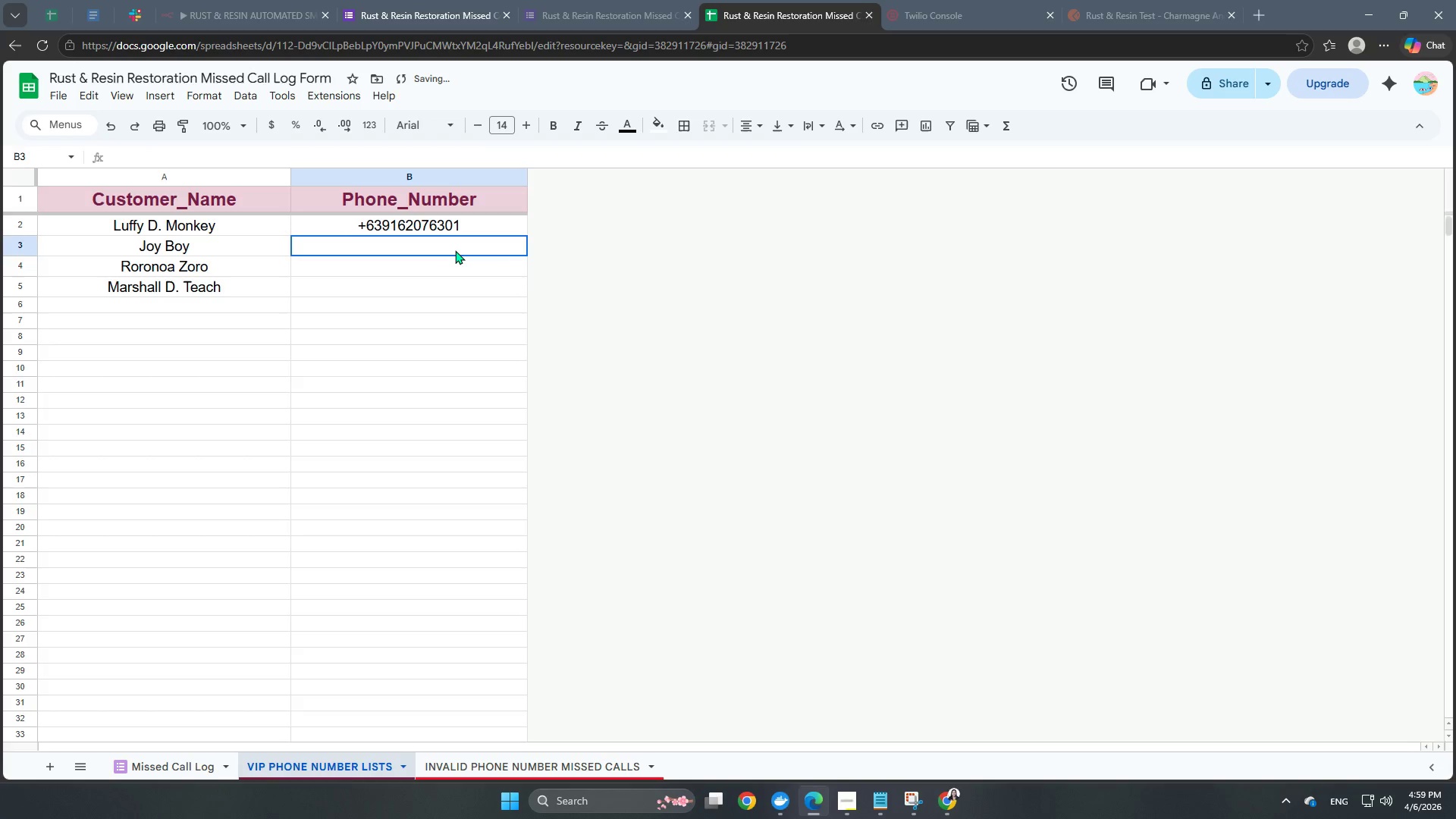 
double_click([455, 250])
 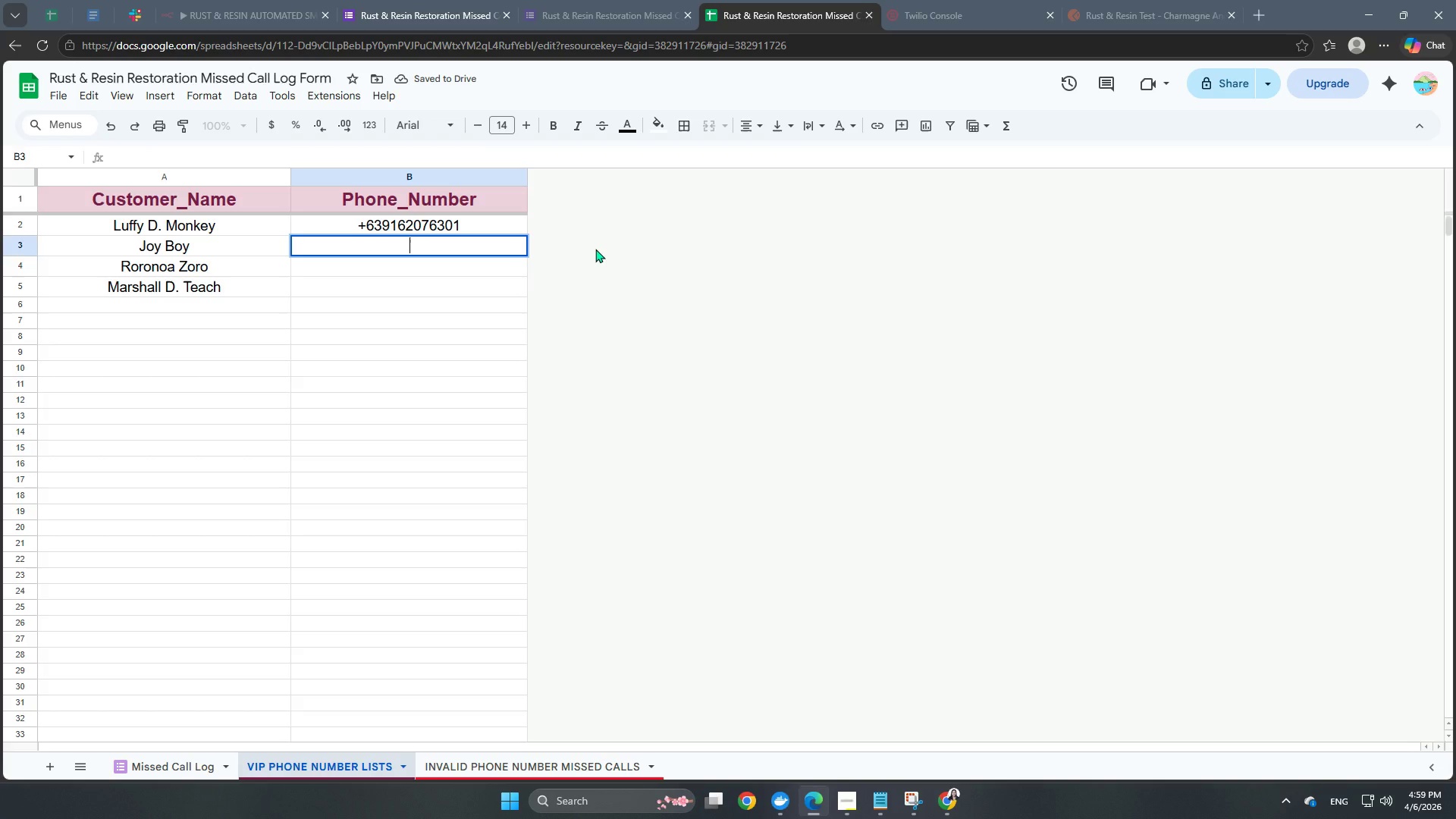 
key(NumpadAdd)
 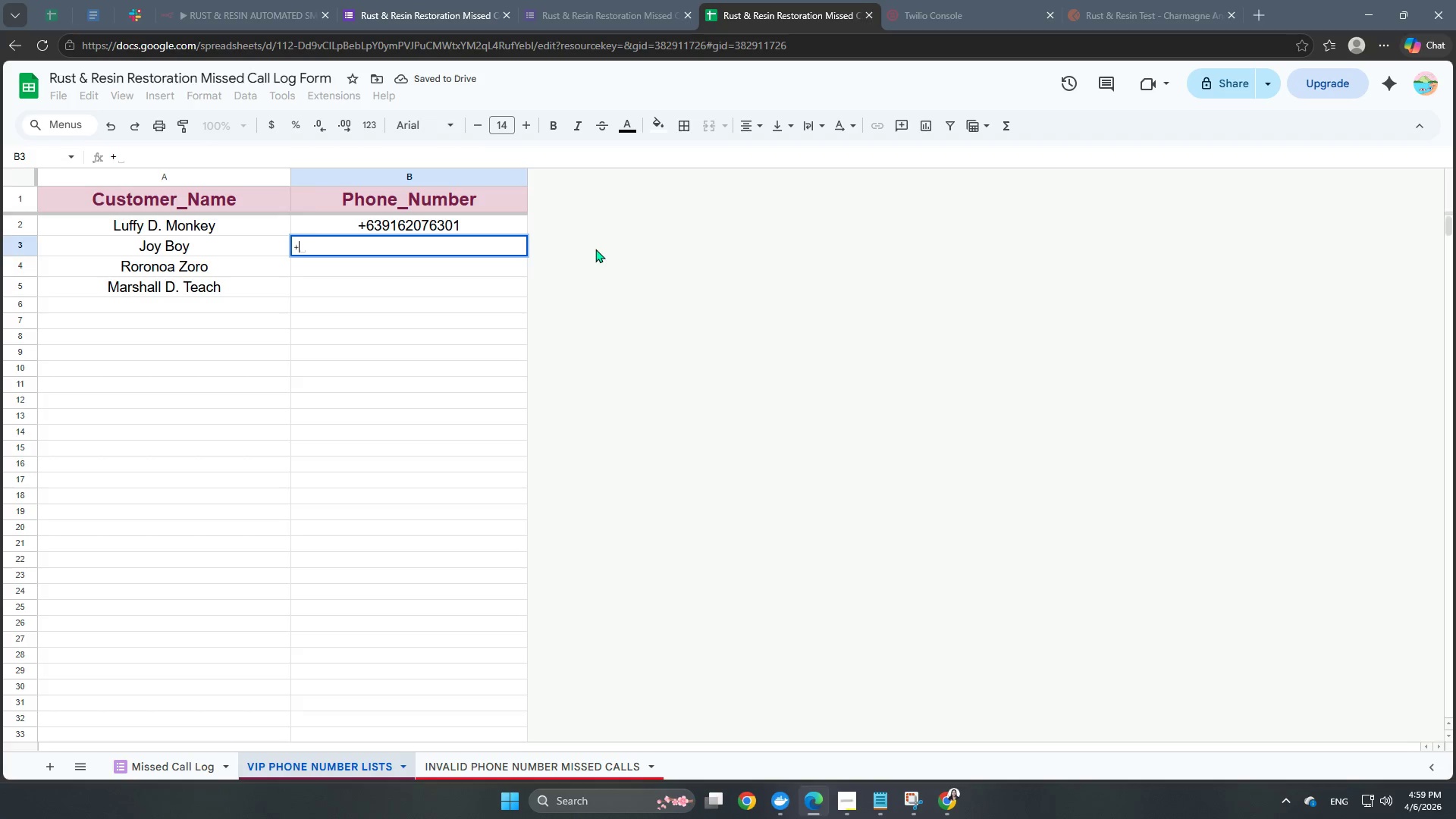 
key(Numpad6)
 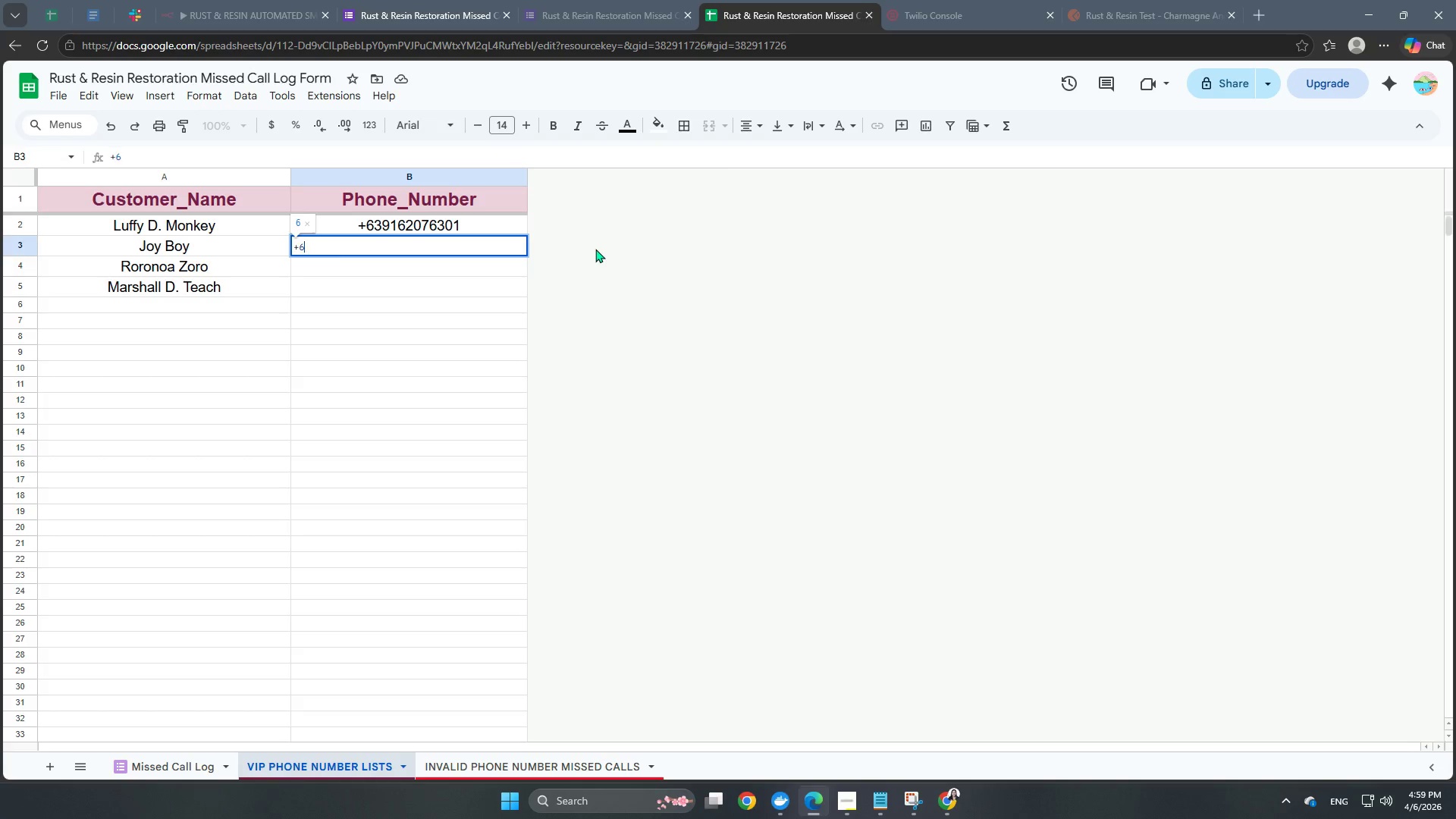 
key(Numpad3)
 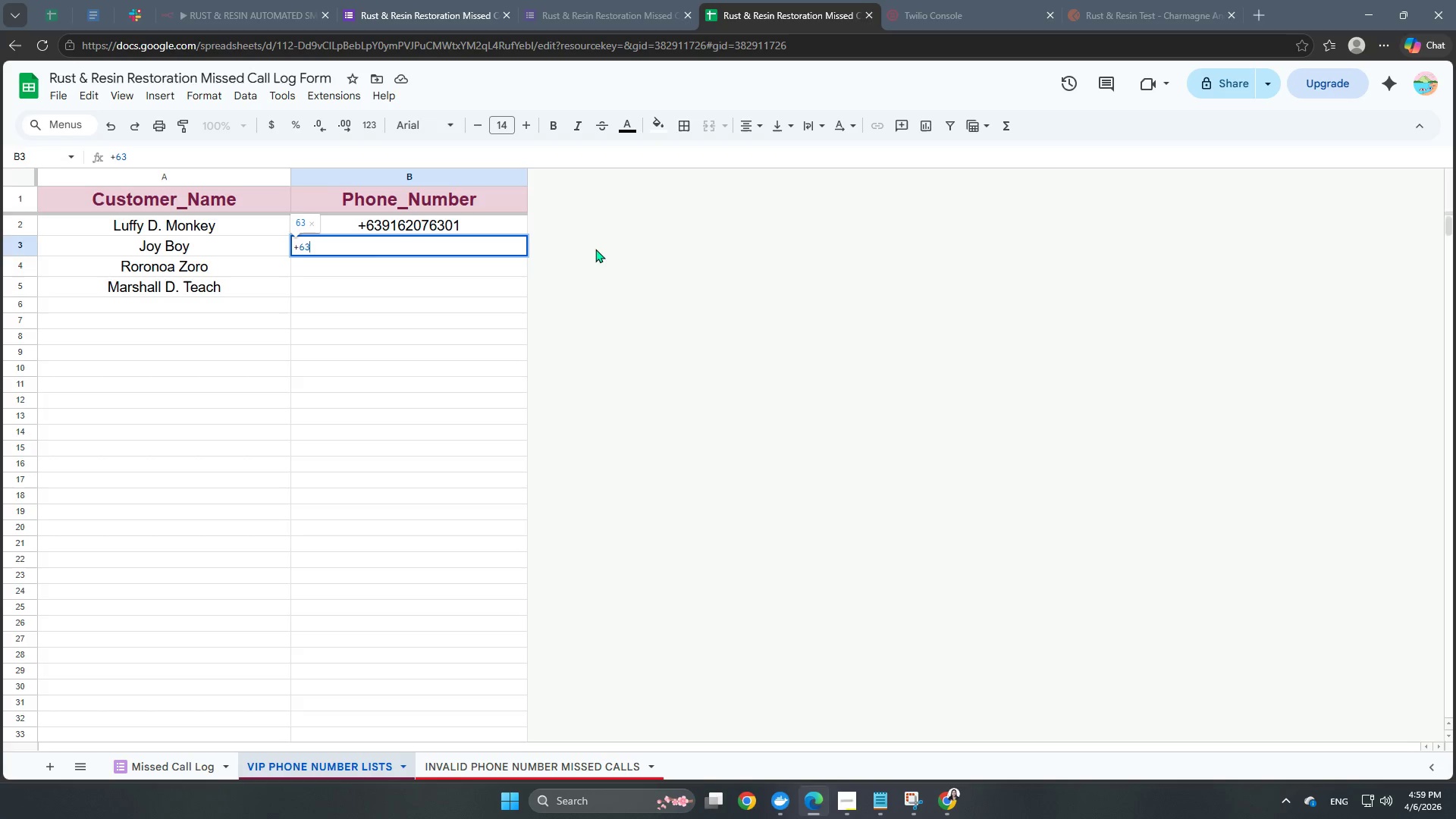 
key(Numpad9)
 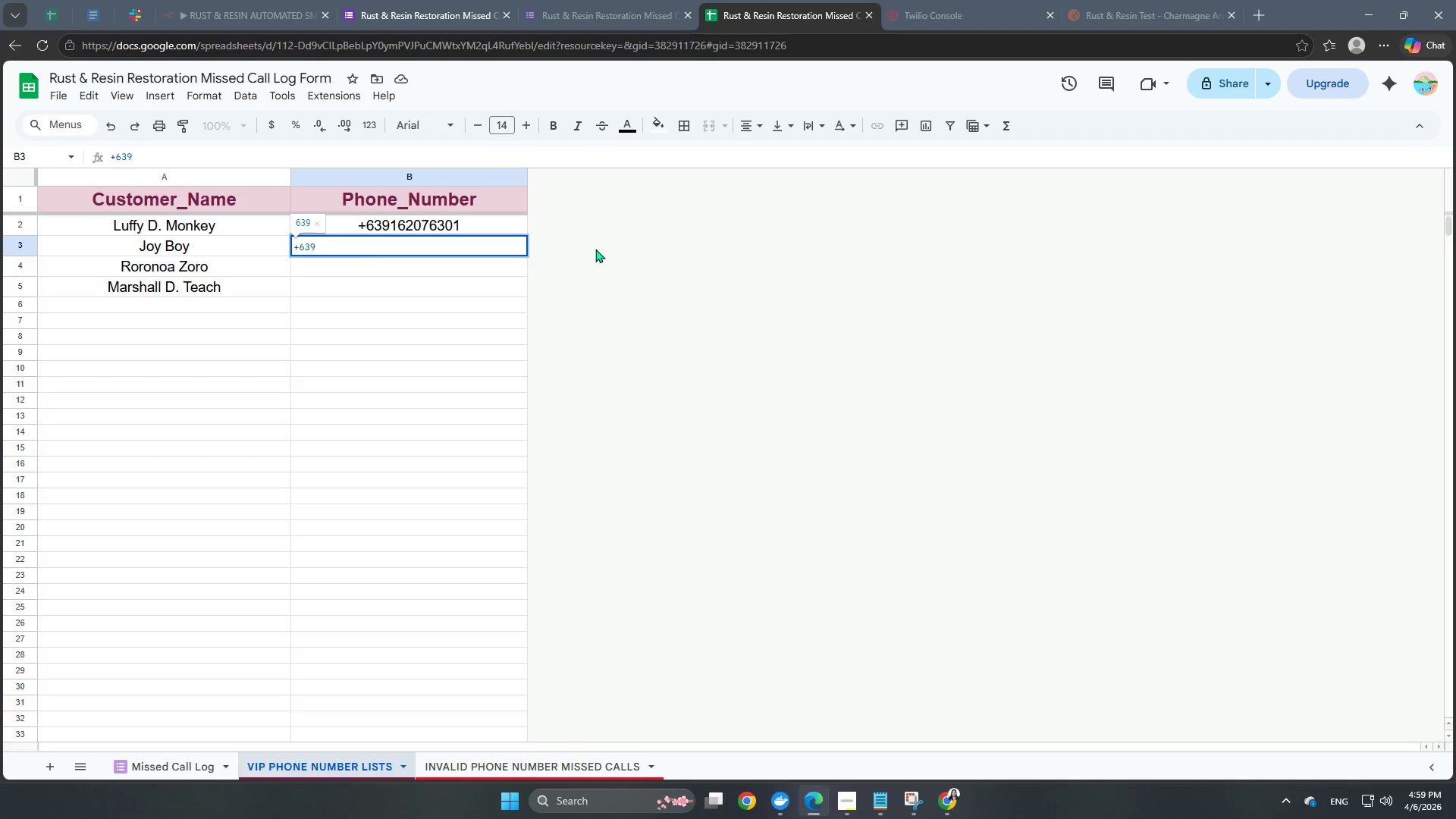 
key(Backspace)
 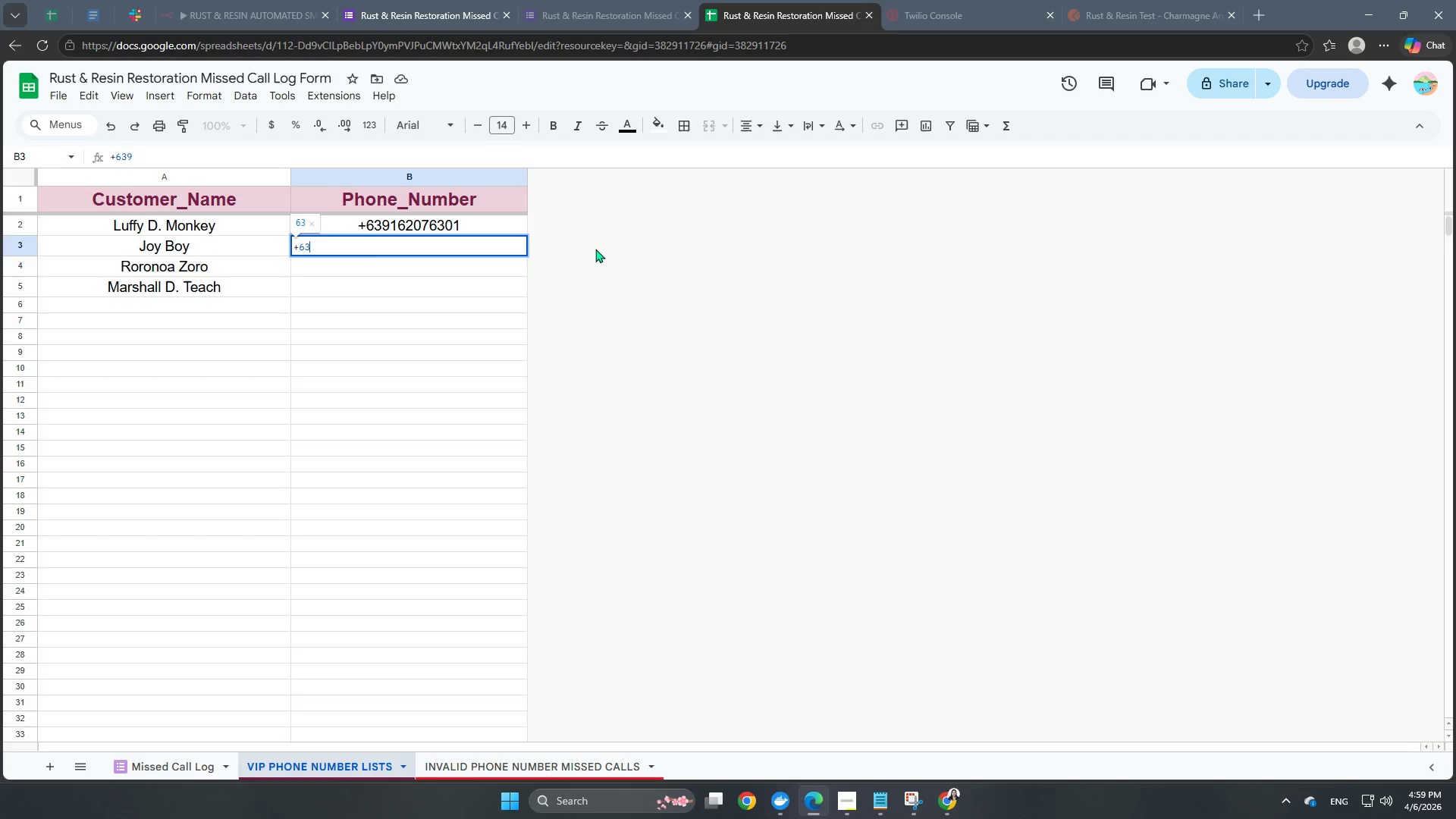 
key(Backspace)
 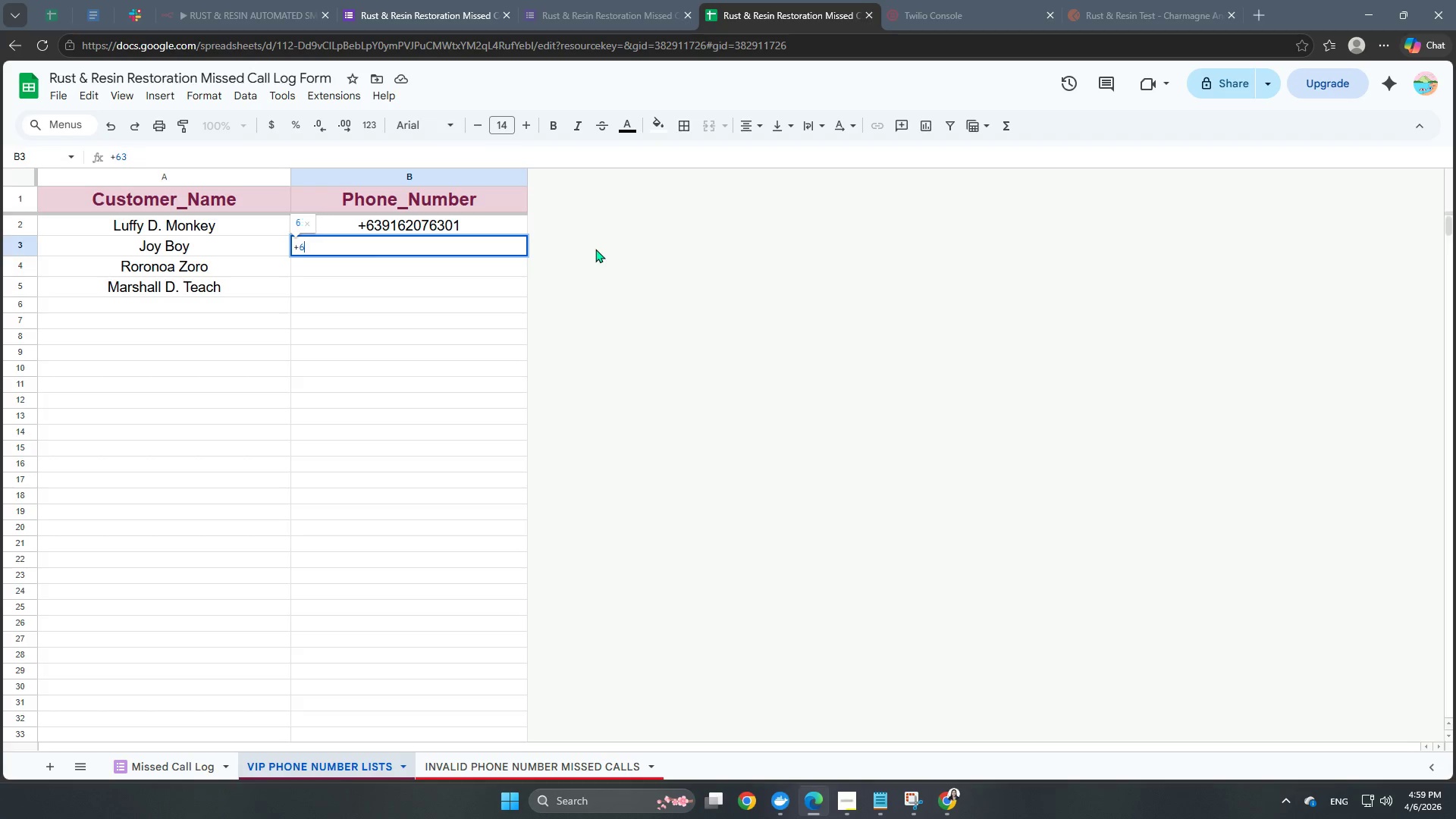 
key(Backspace)
 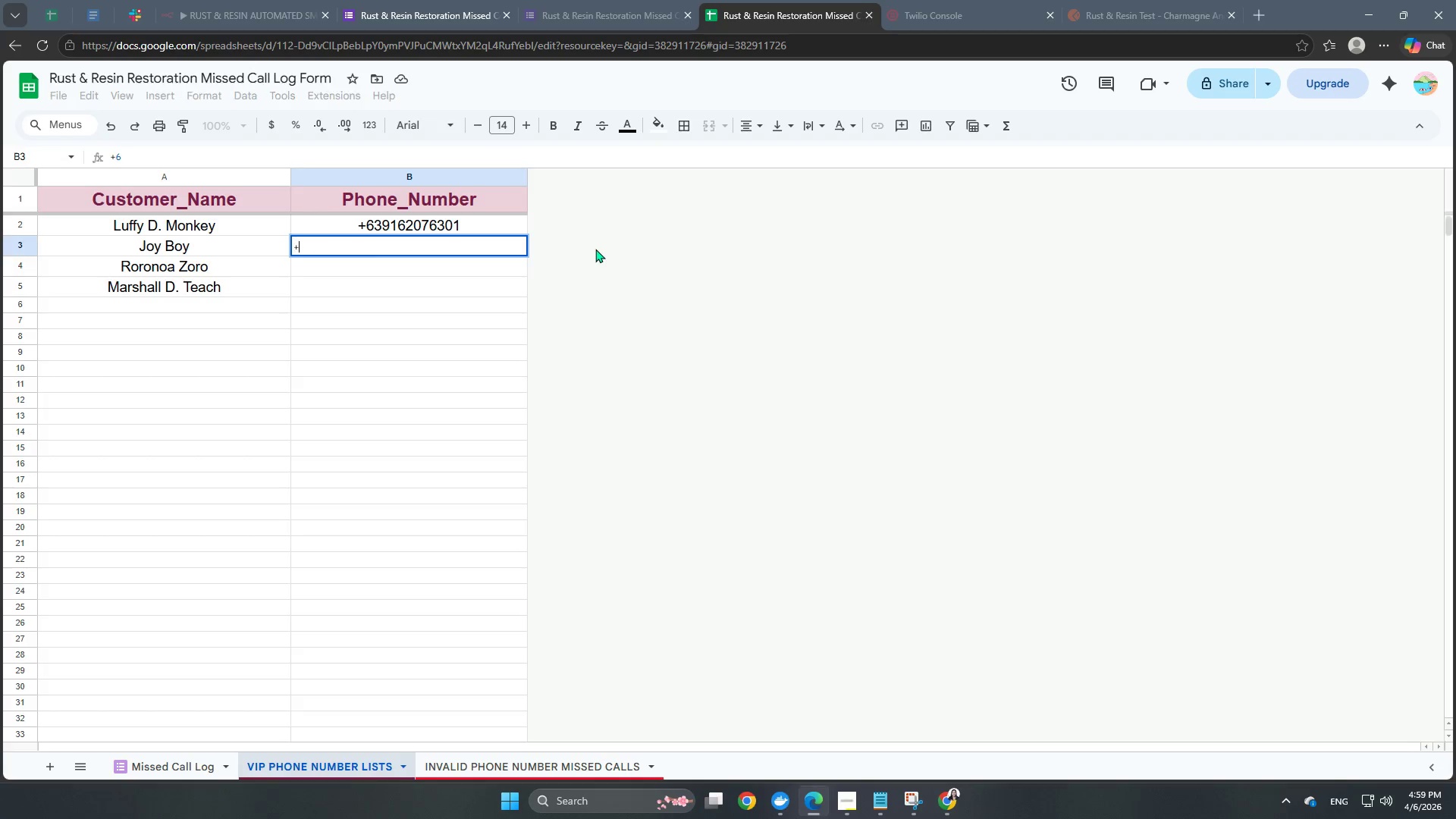 
key(Backspace)
 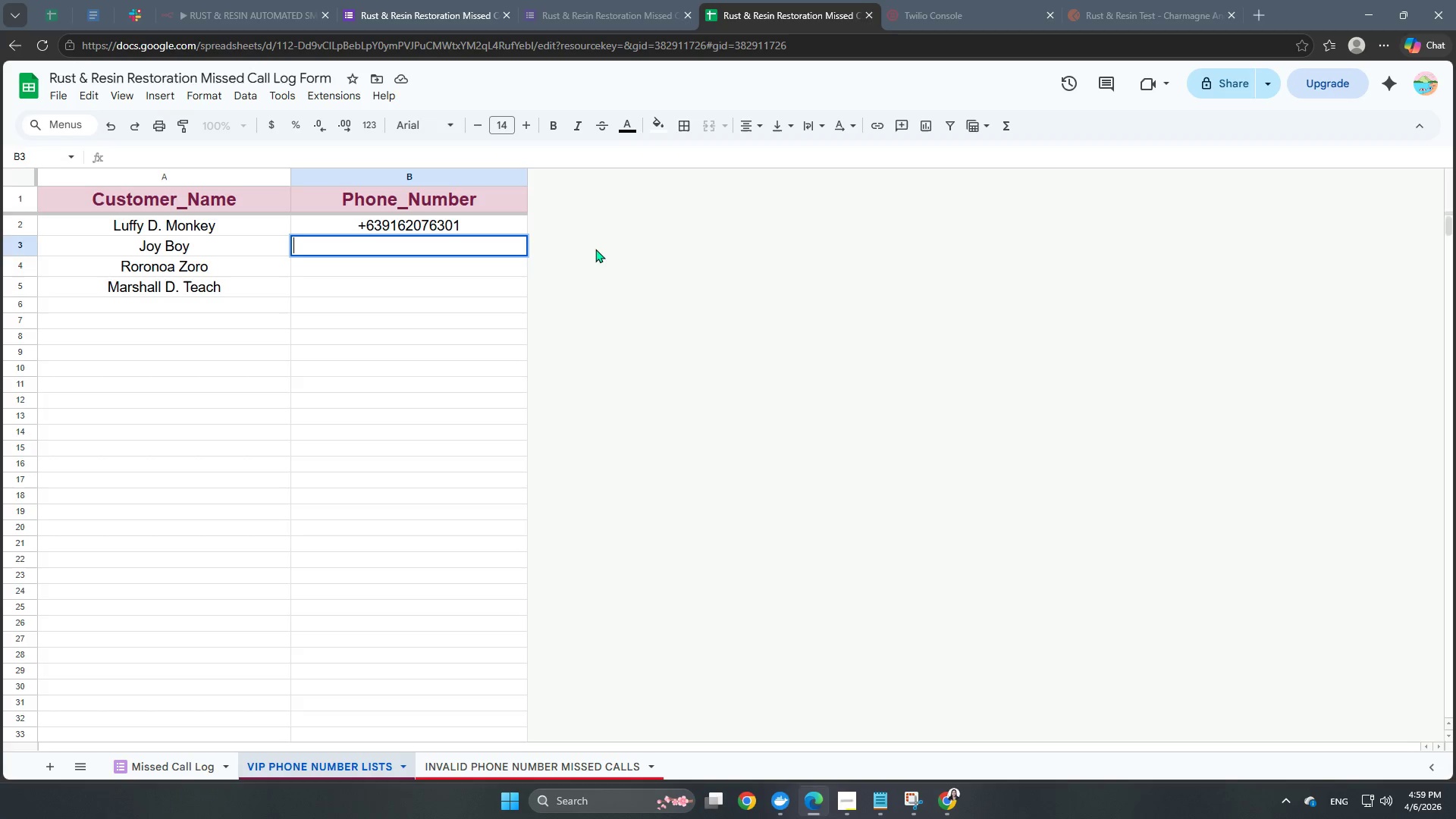 
key(Backspace)
 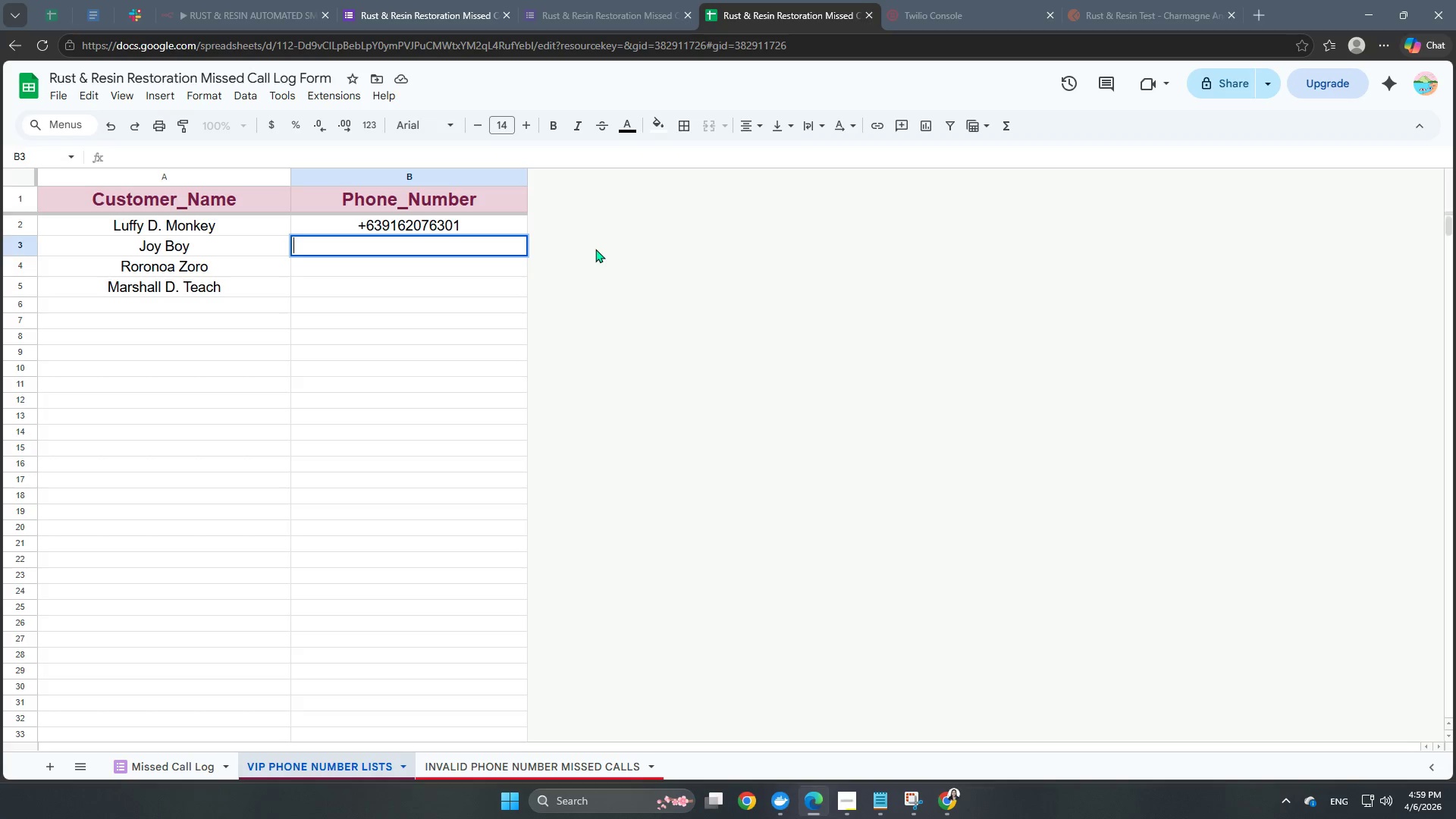 
left_click([595, 249])
 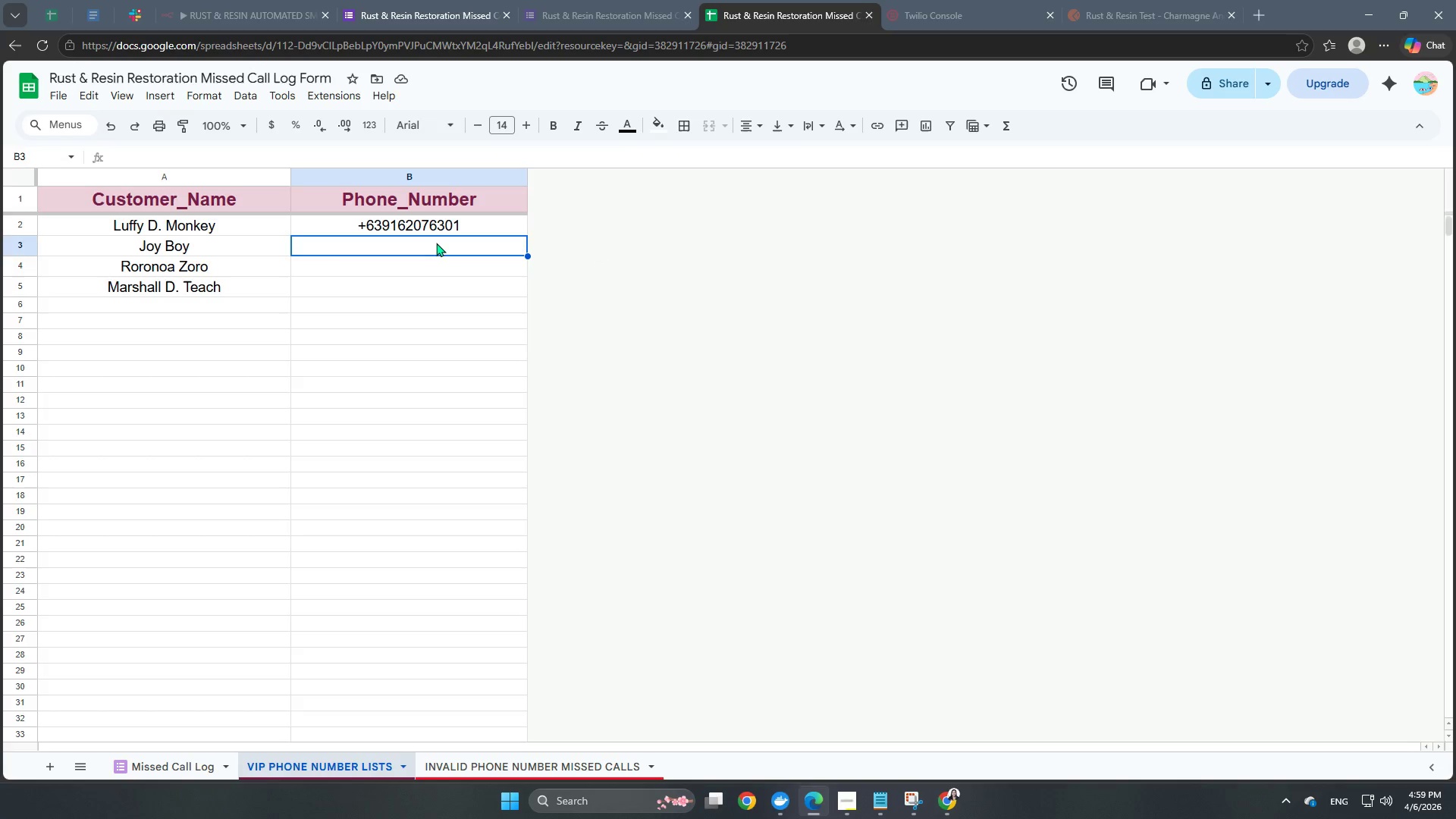 
double_click([436, 243])
 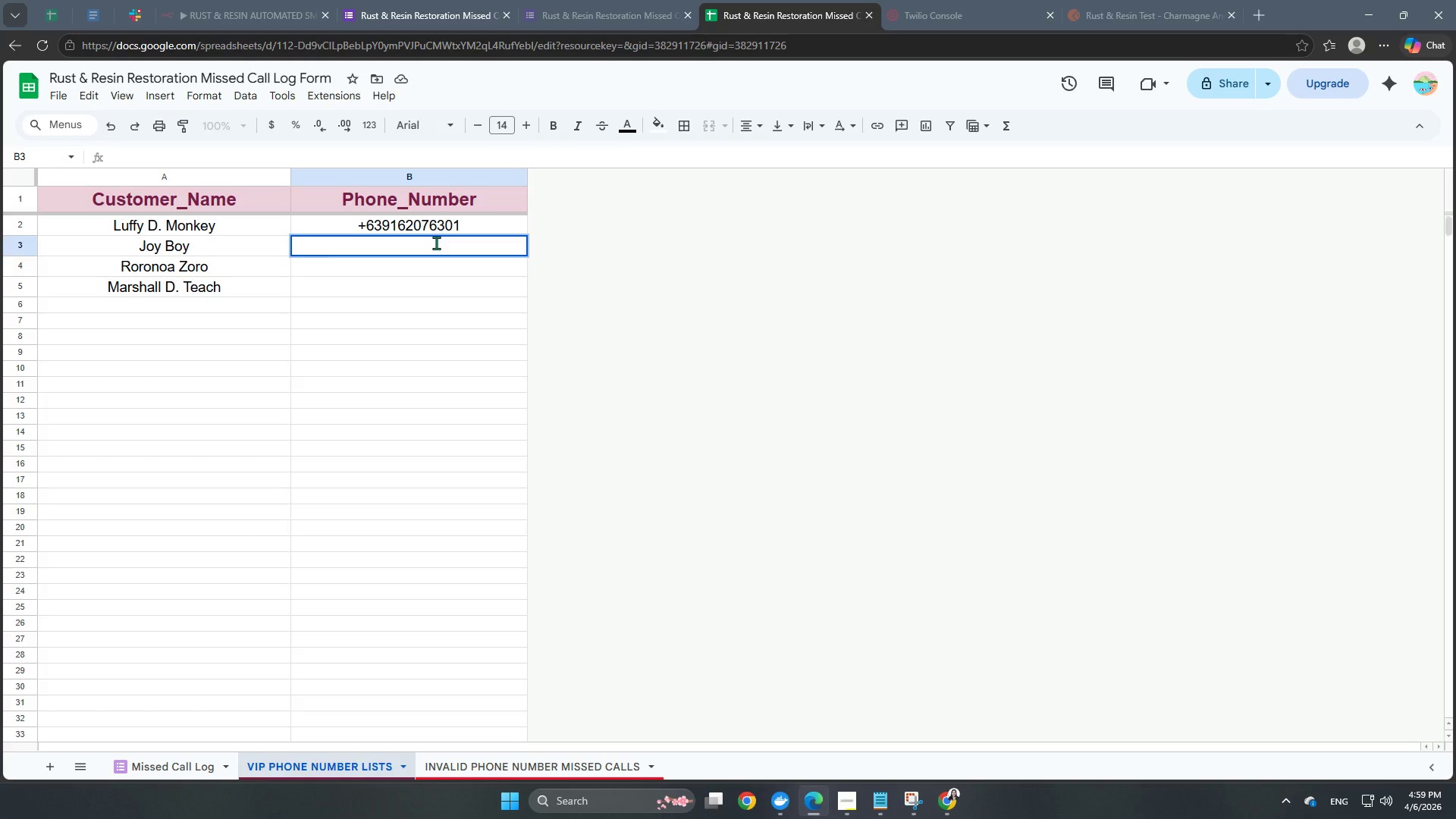 
key(Quote)
 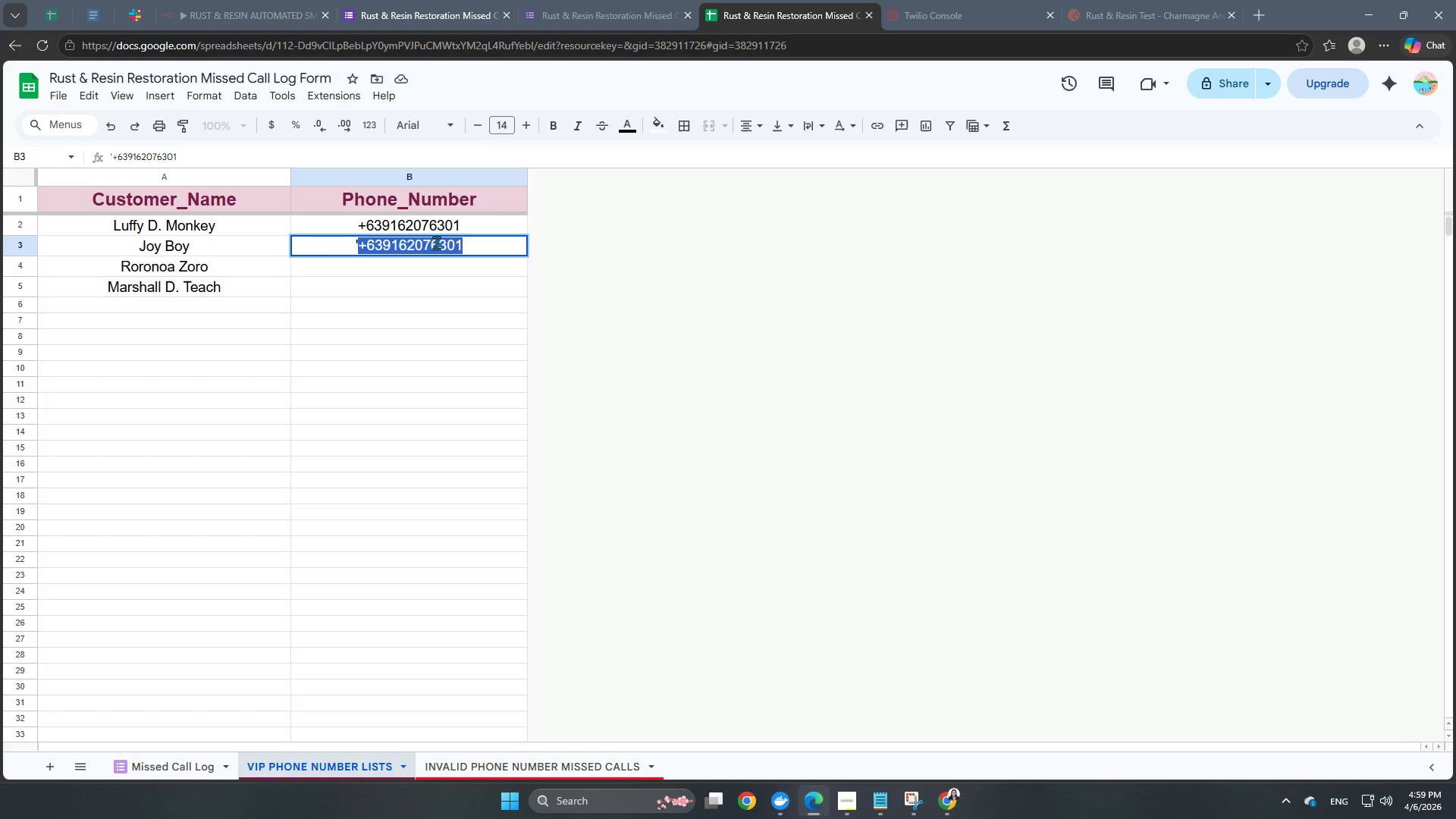 
key(NumpadAdd)
 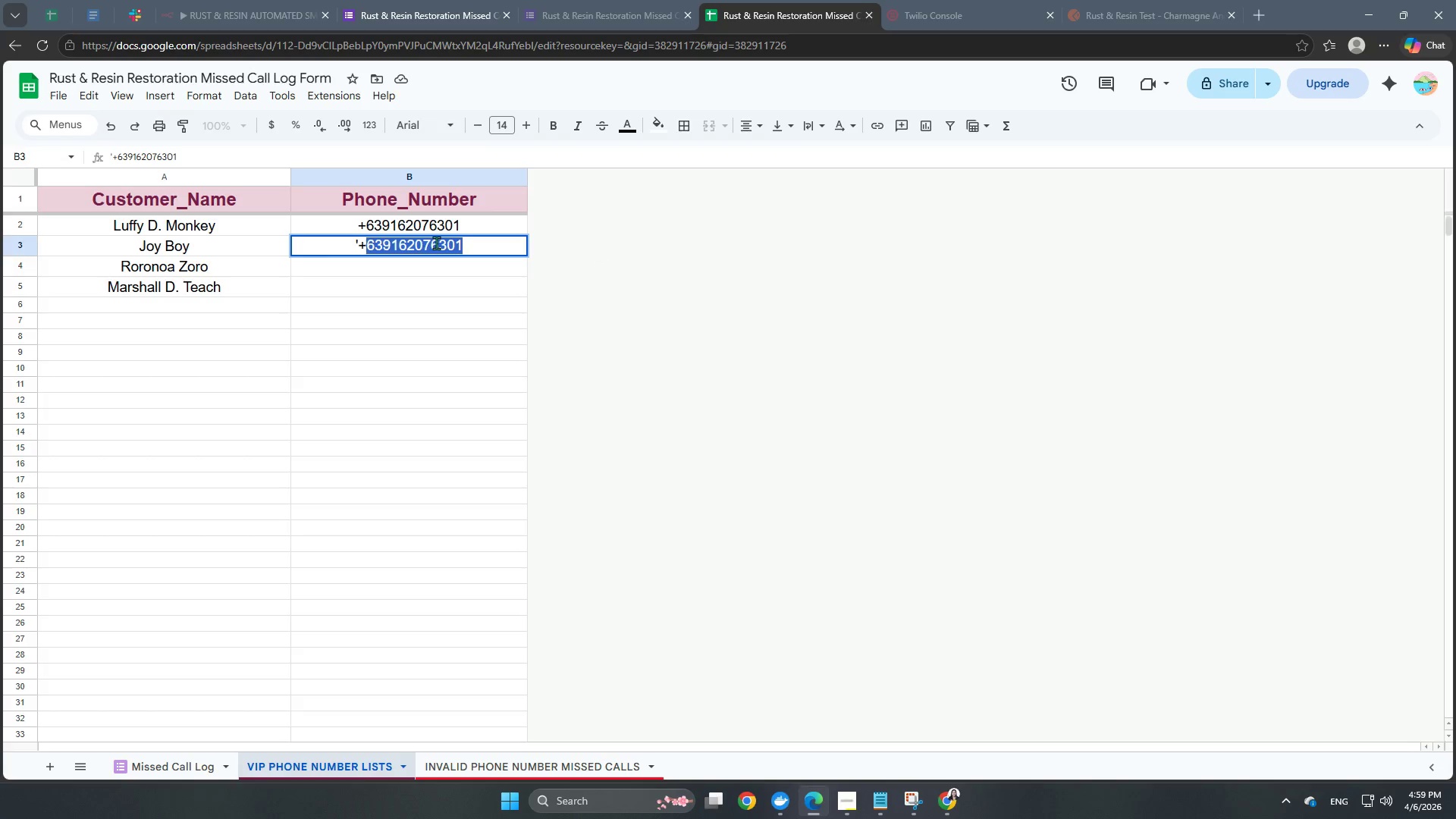 
key(Numpad6)
 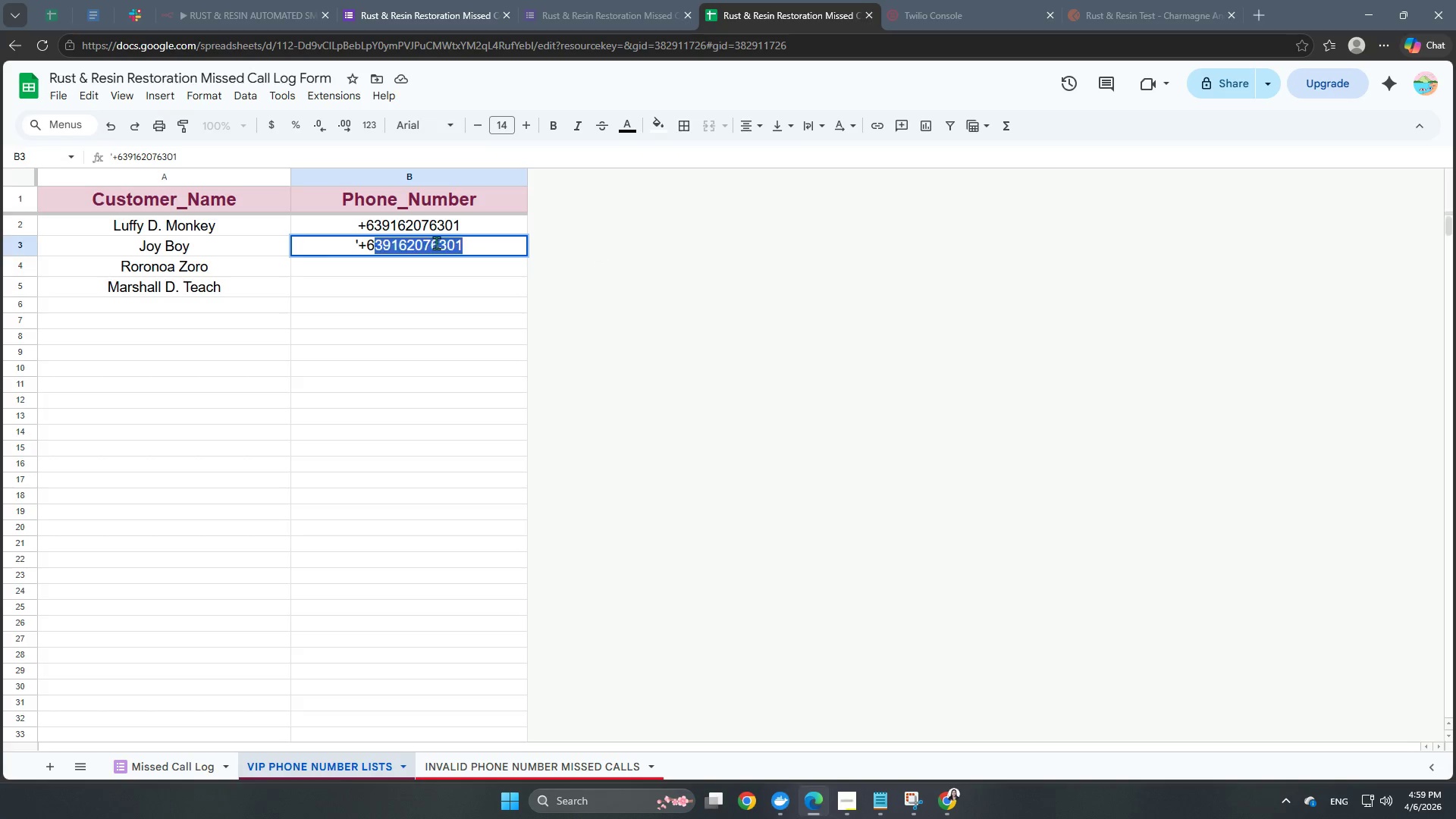 
key(Numpad3)
 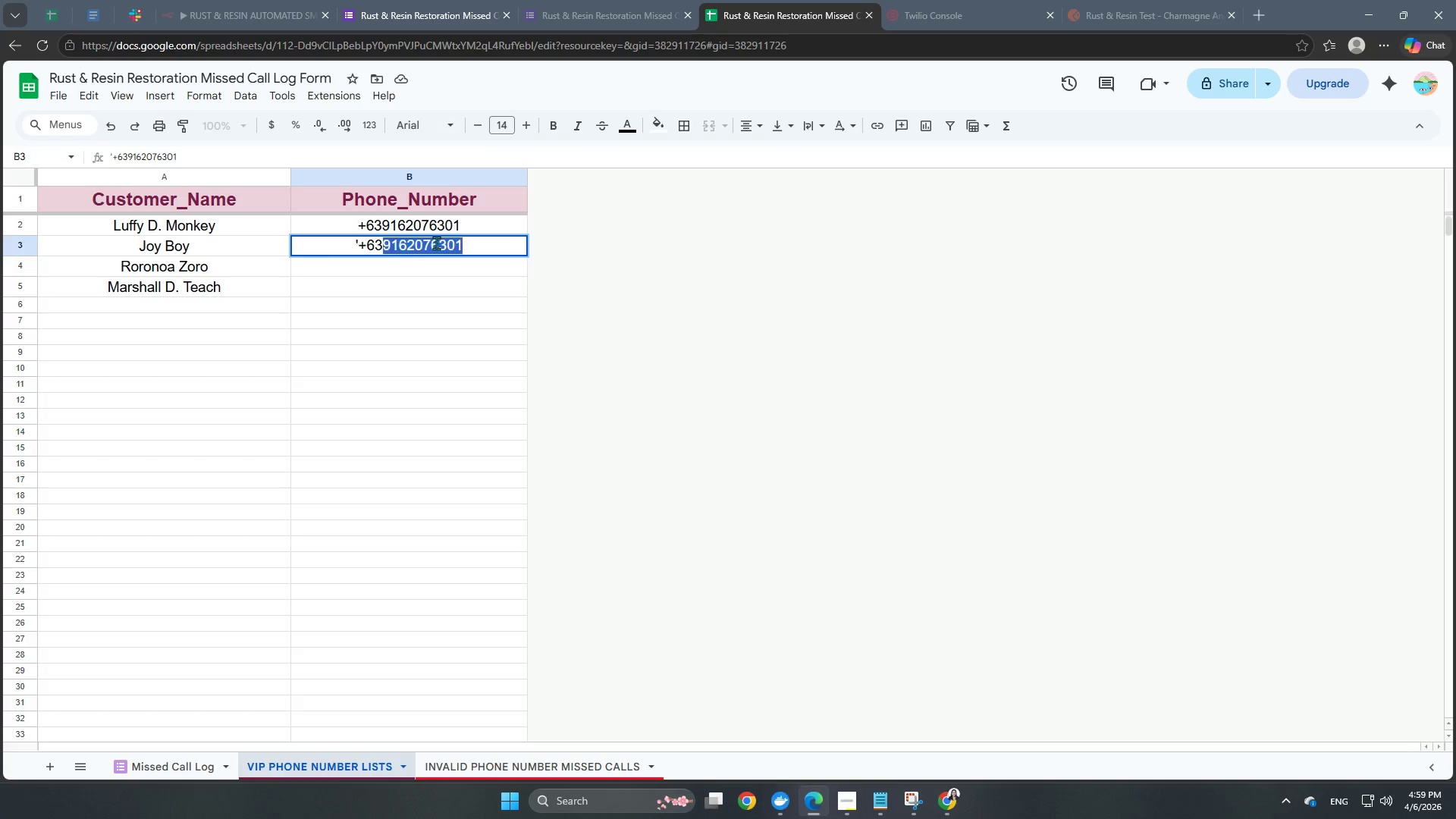 
key(Numpad9)
 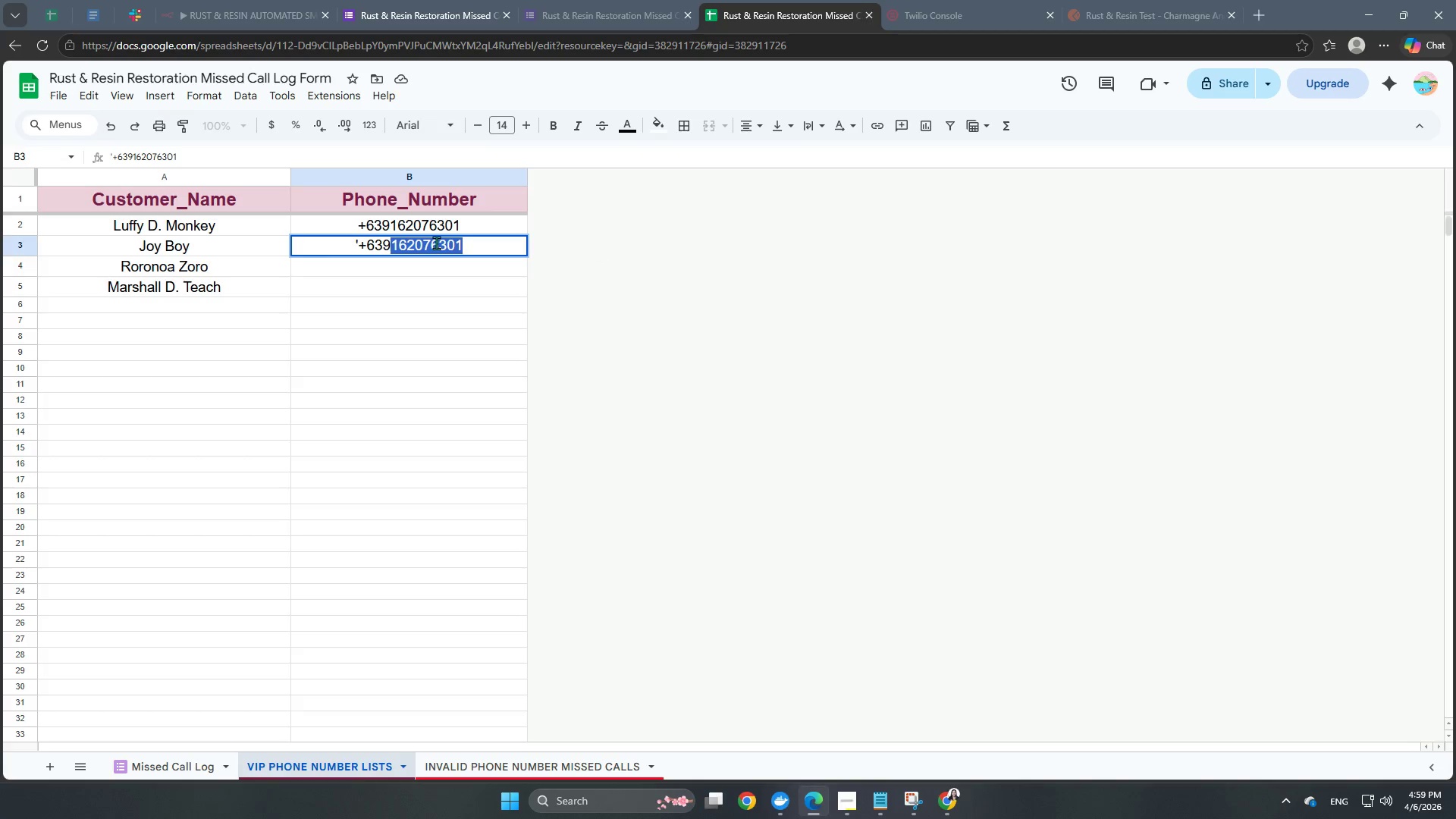 
key(Numpad5)
 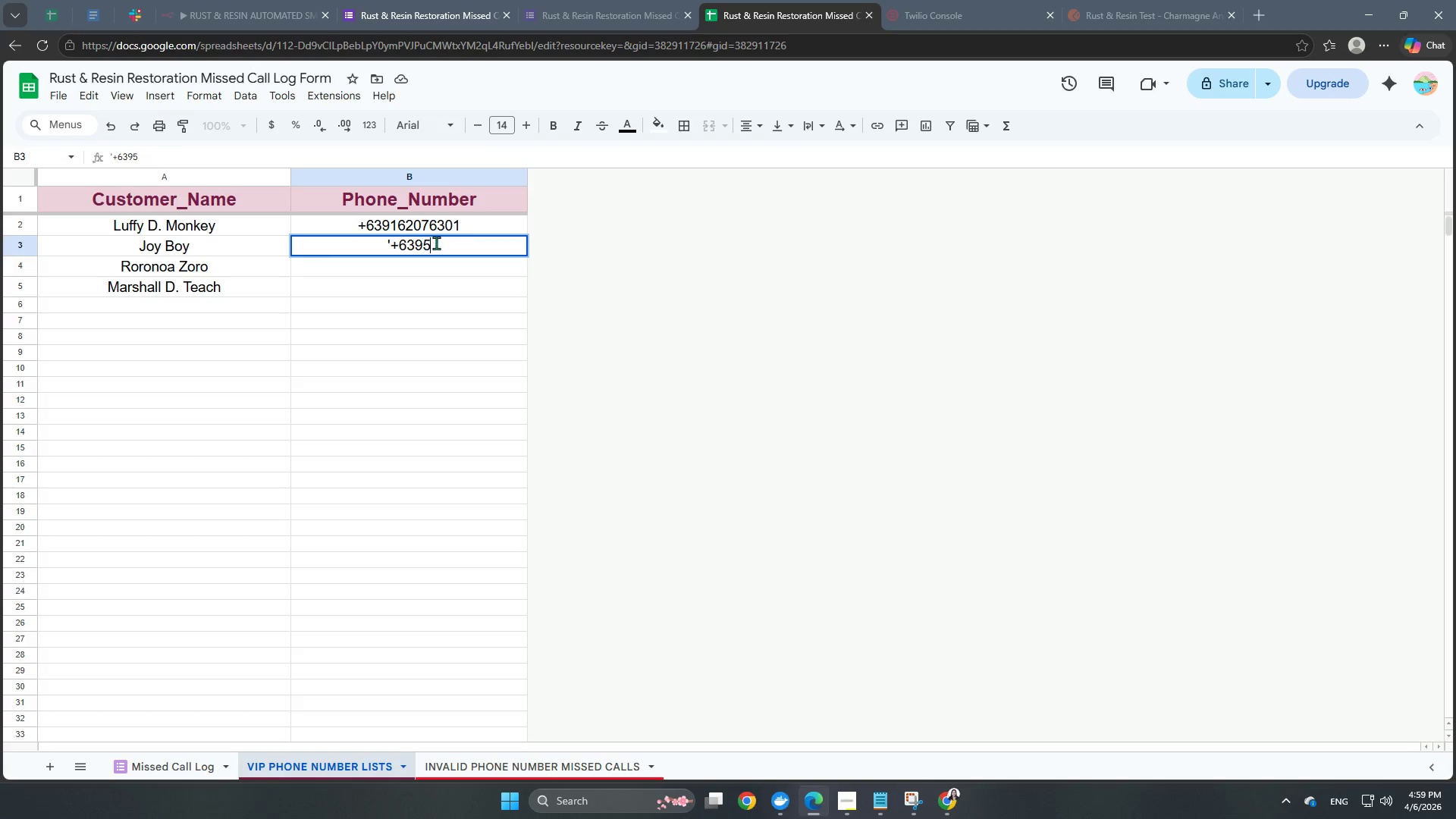 
key(Numpad6)
 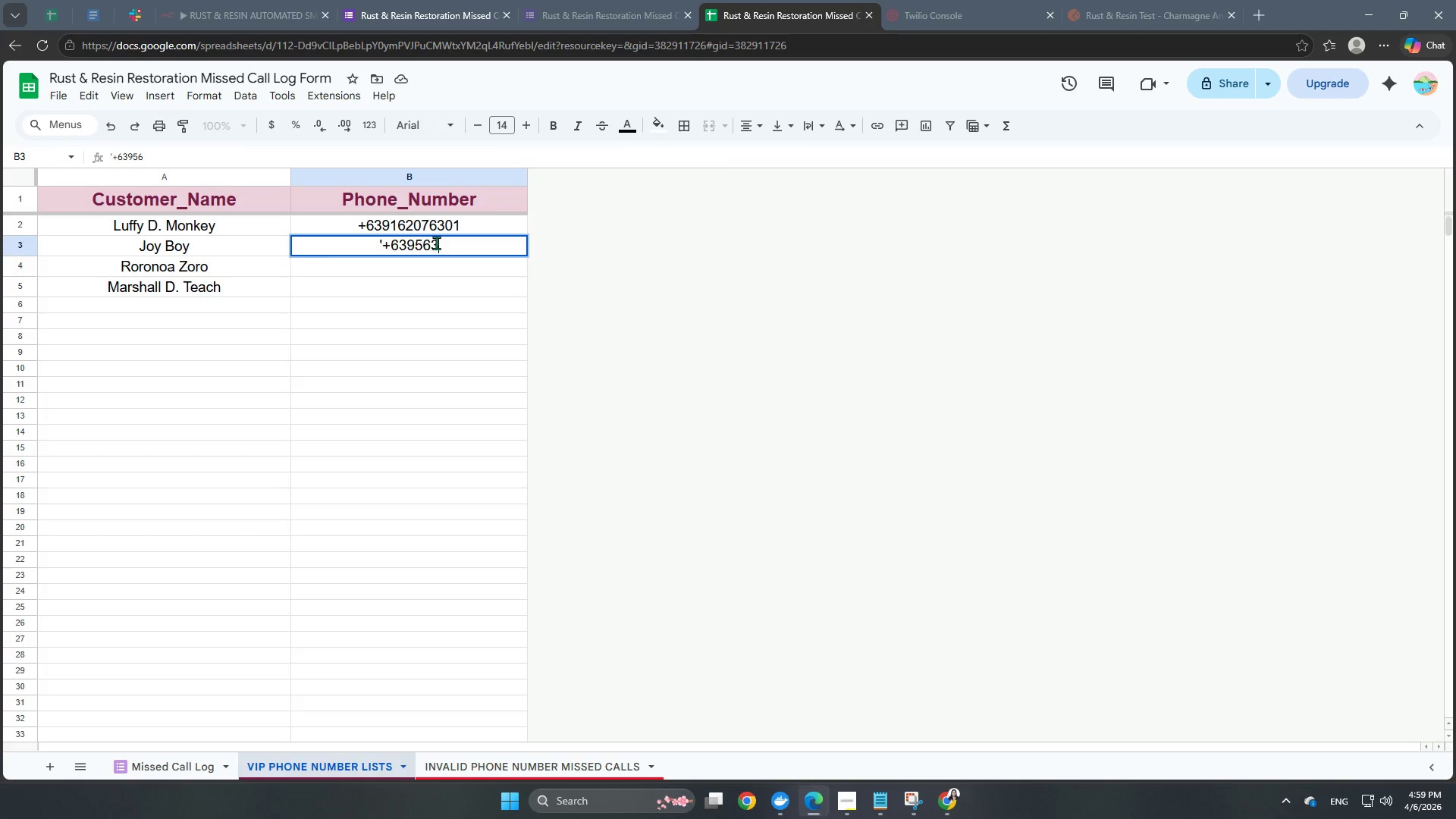 
key(Numpad3)
 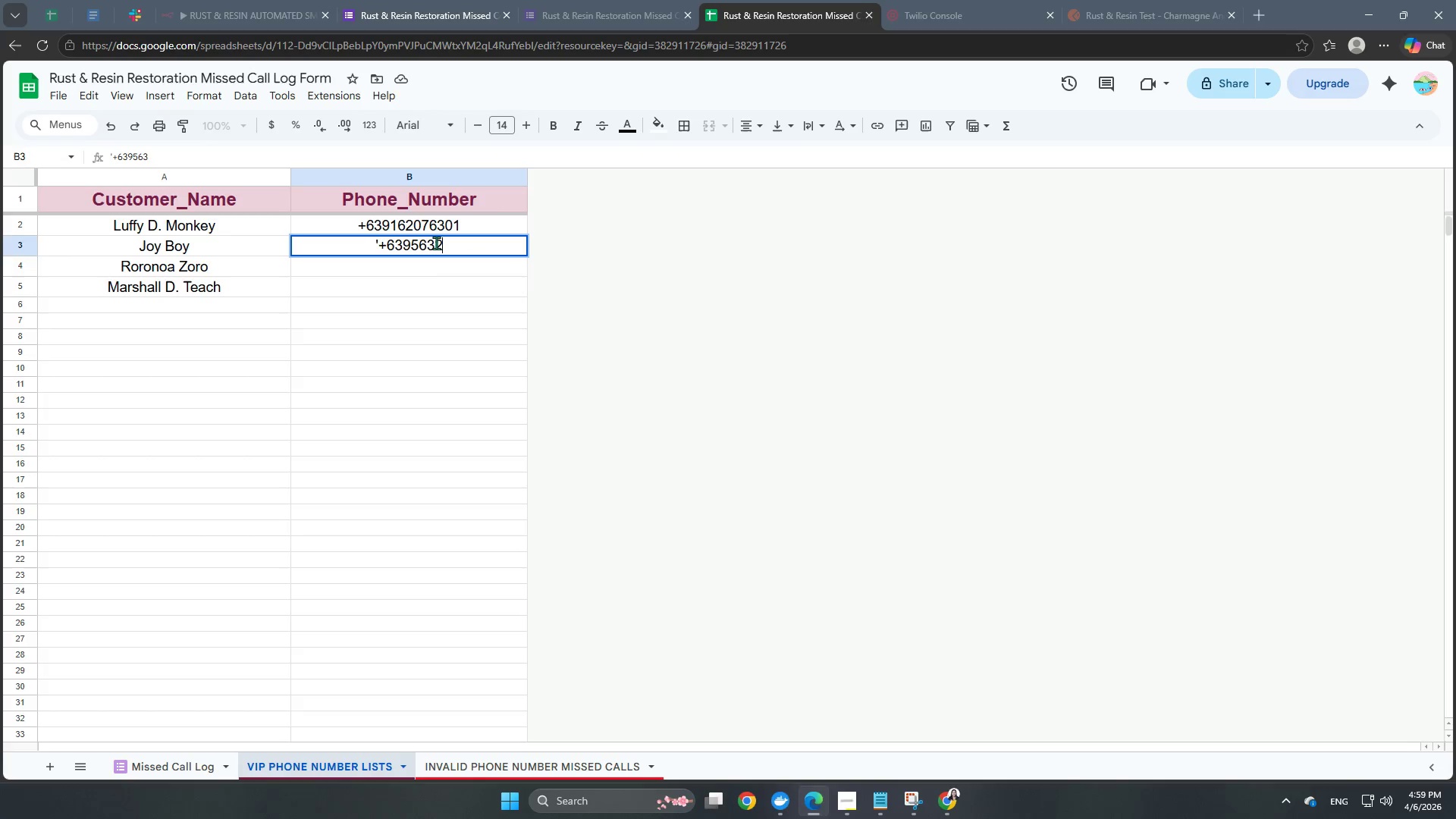 
key(Numpad2)
 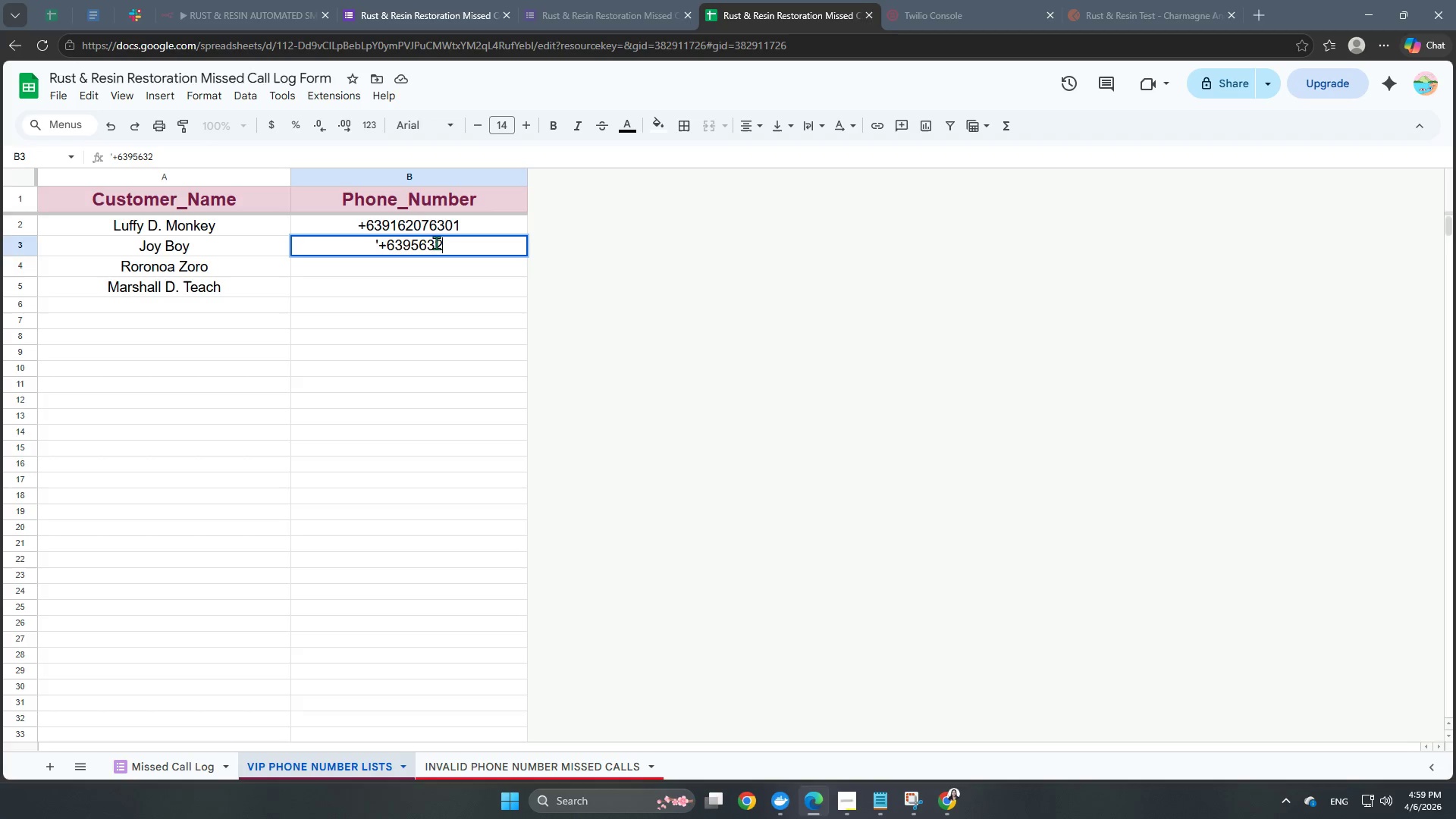 
key(Numpad1)
 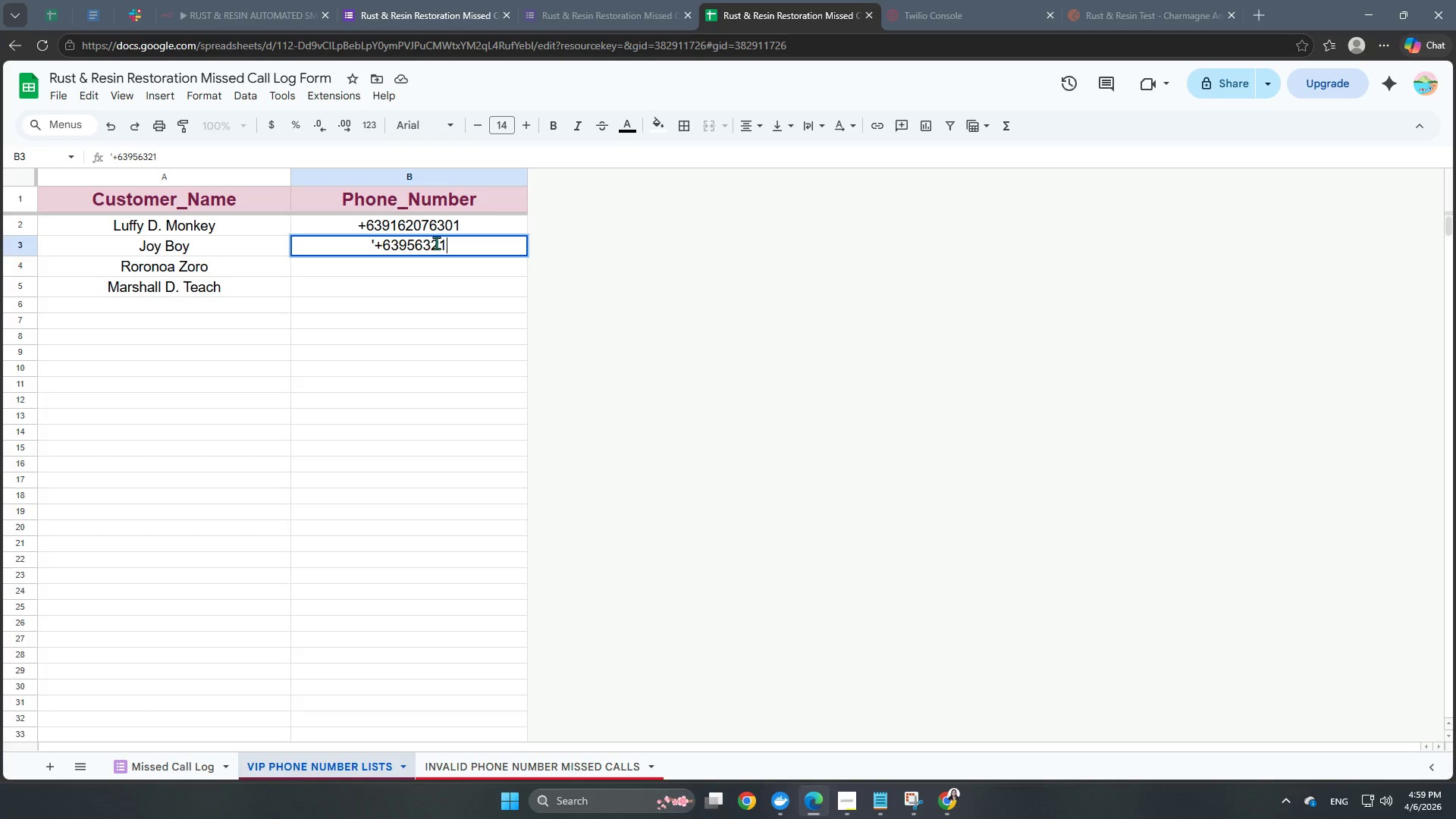 
key(Numpad4)
 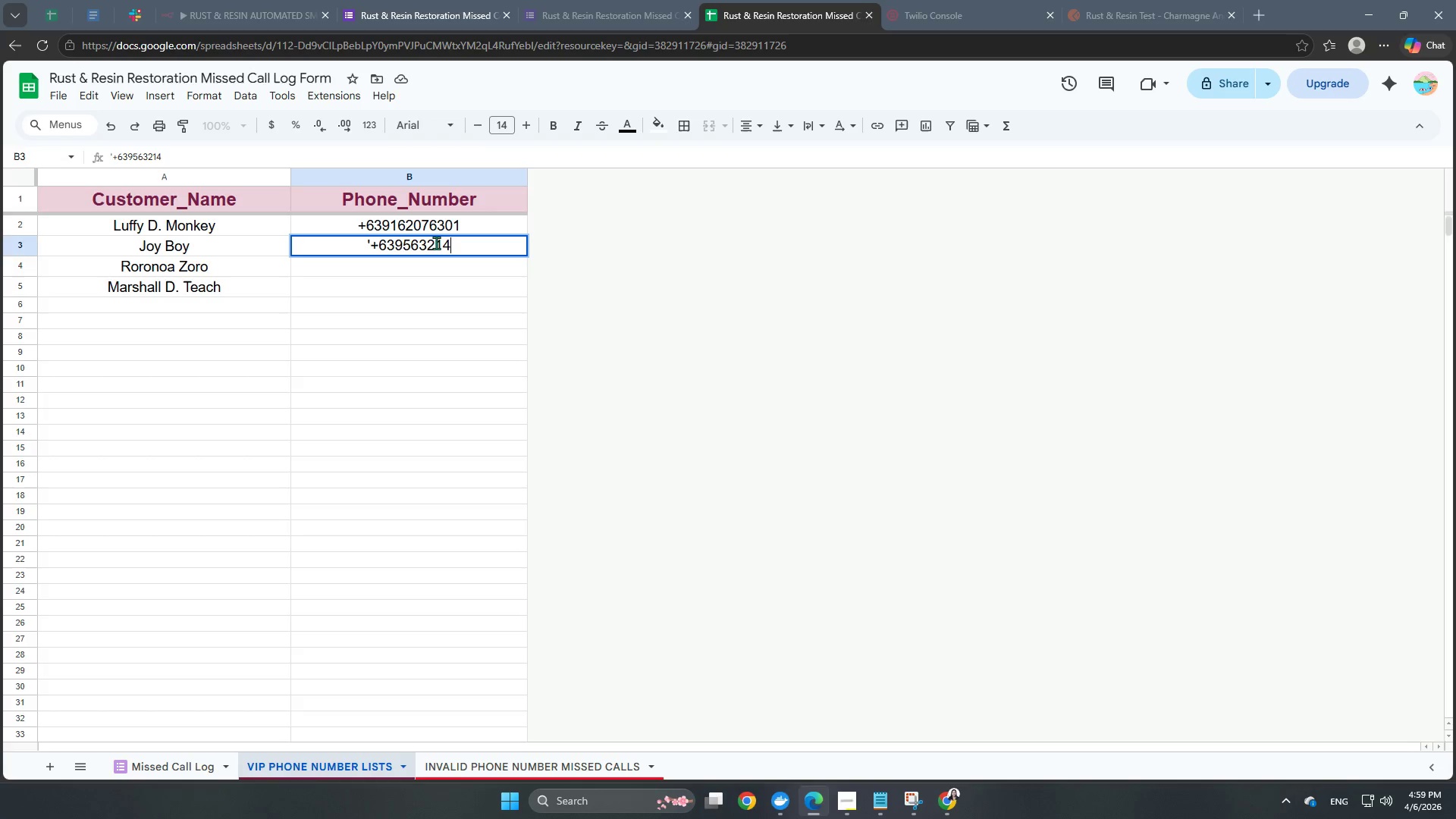 
key(Numpad5)
 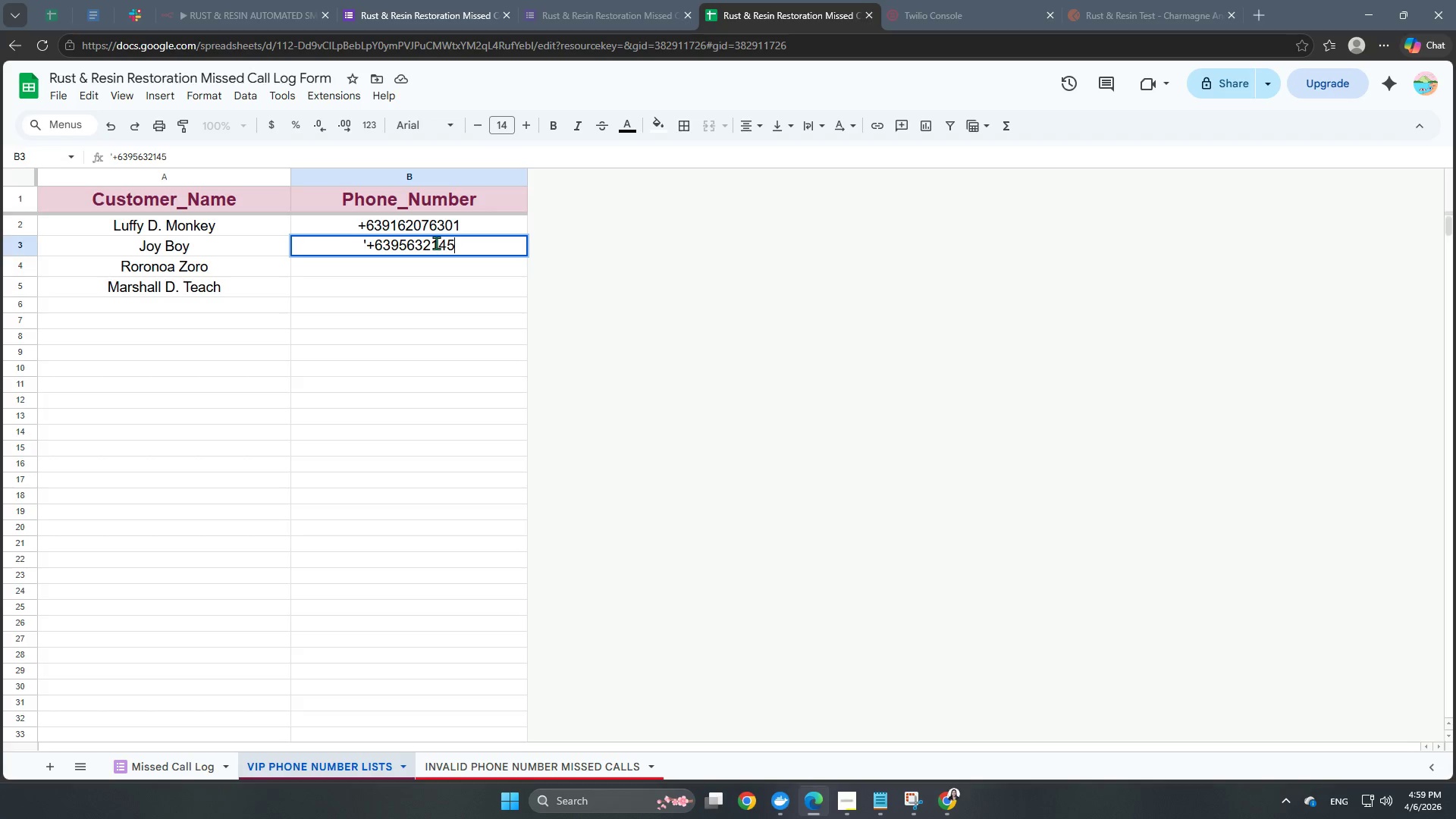 
key(Numpad6)
 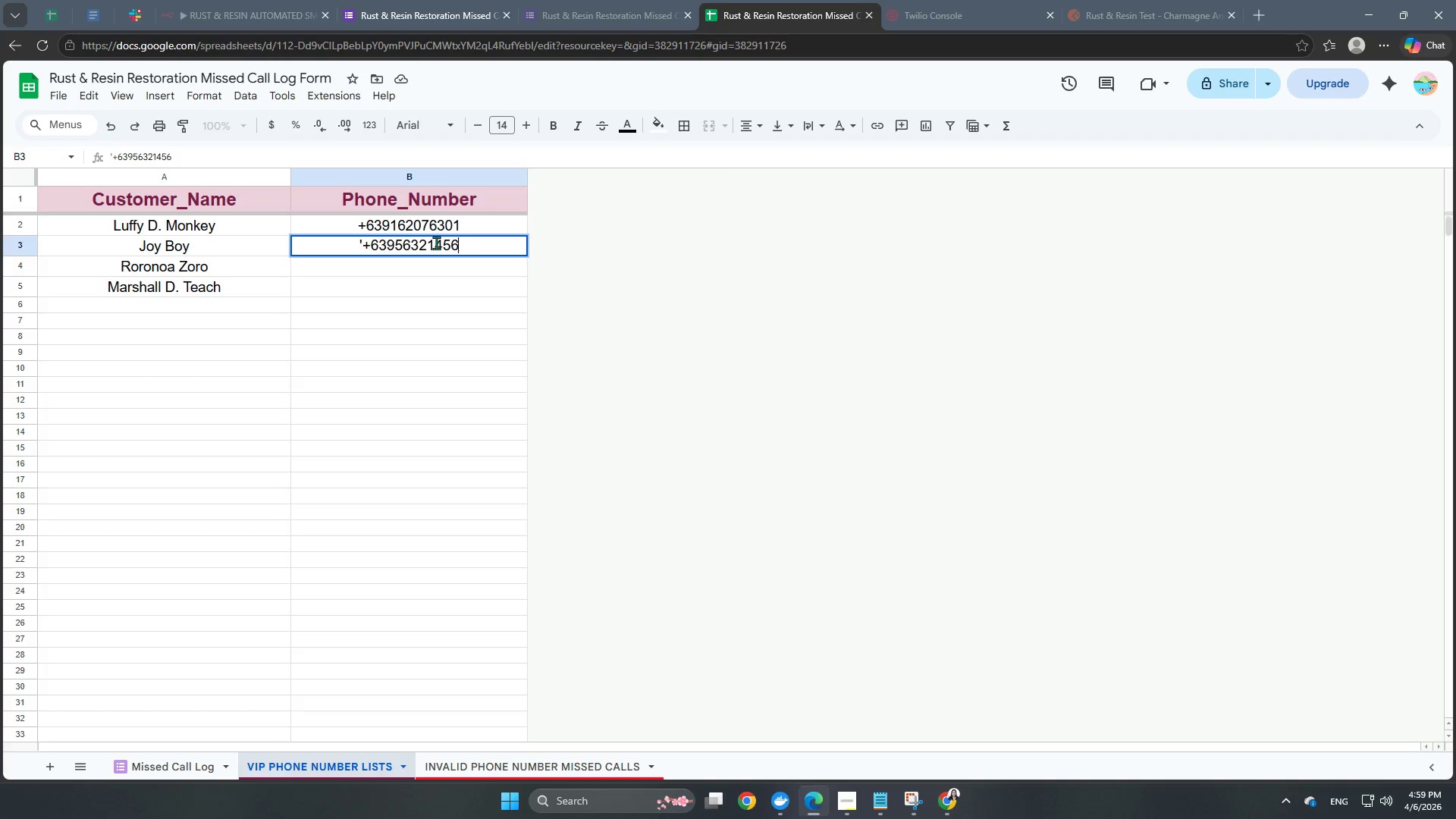 
key(Numpad9)
 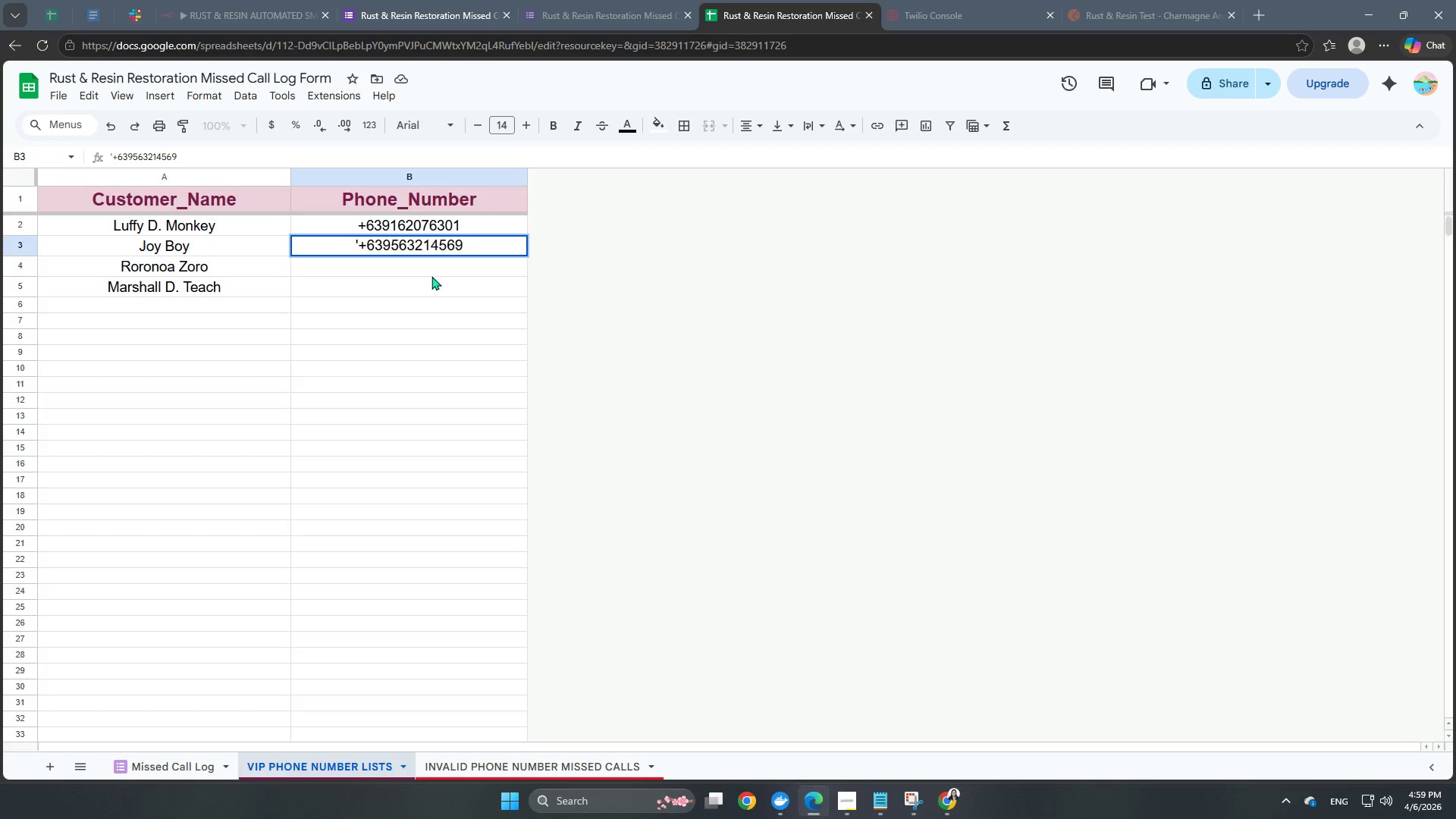 
left_click([431, 273])
 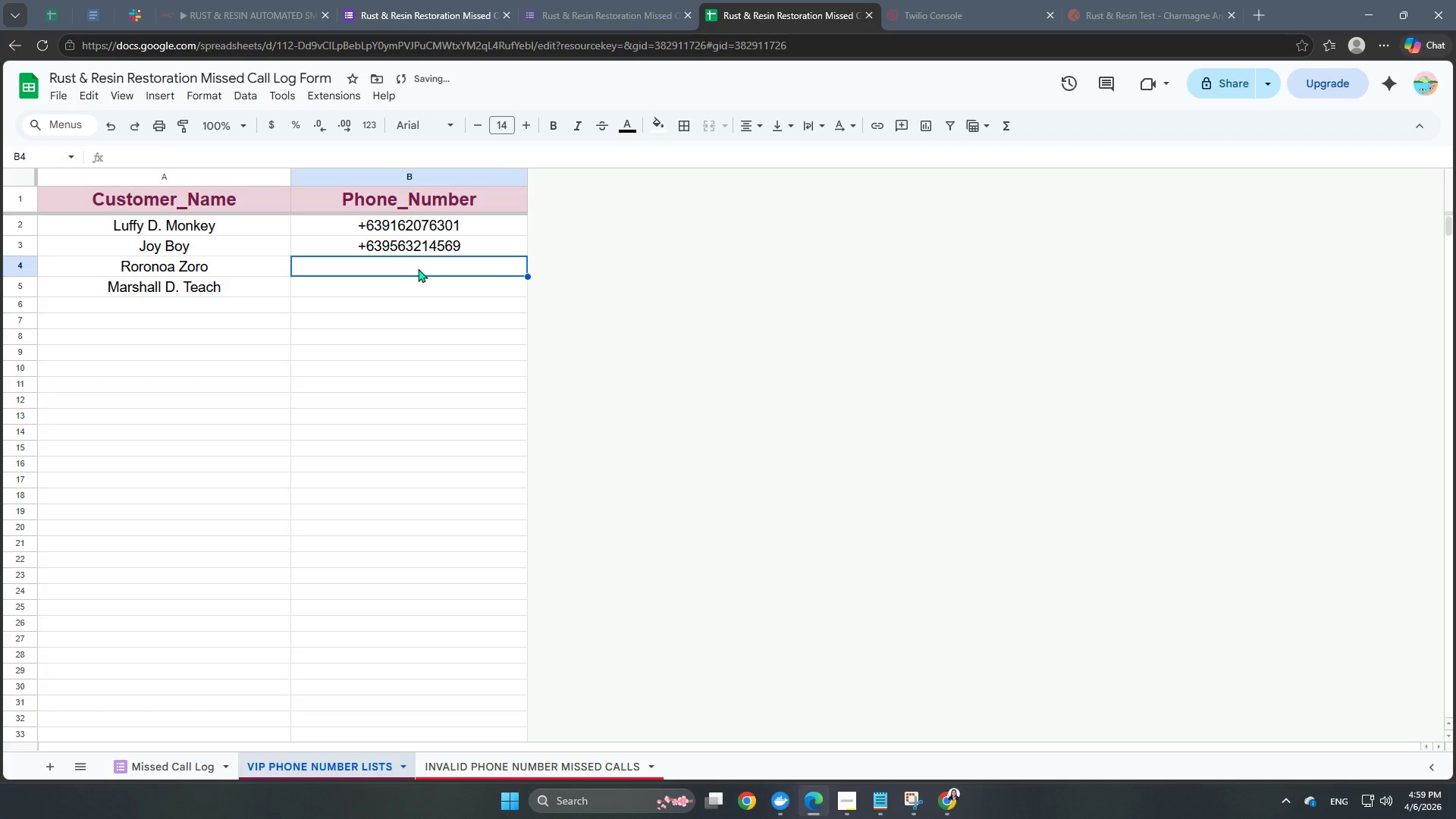 
double_click([418, 268])
 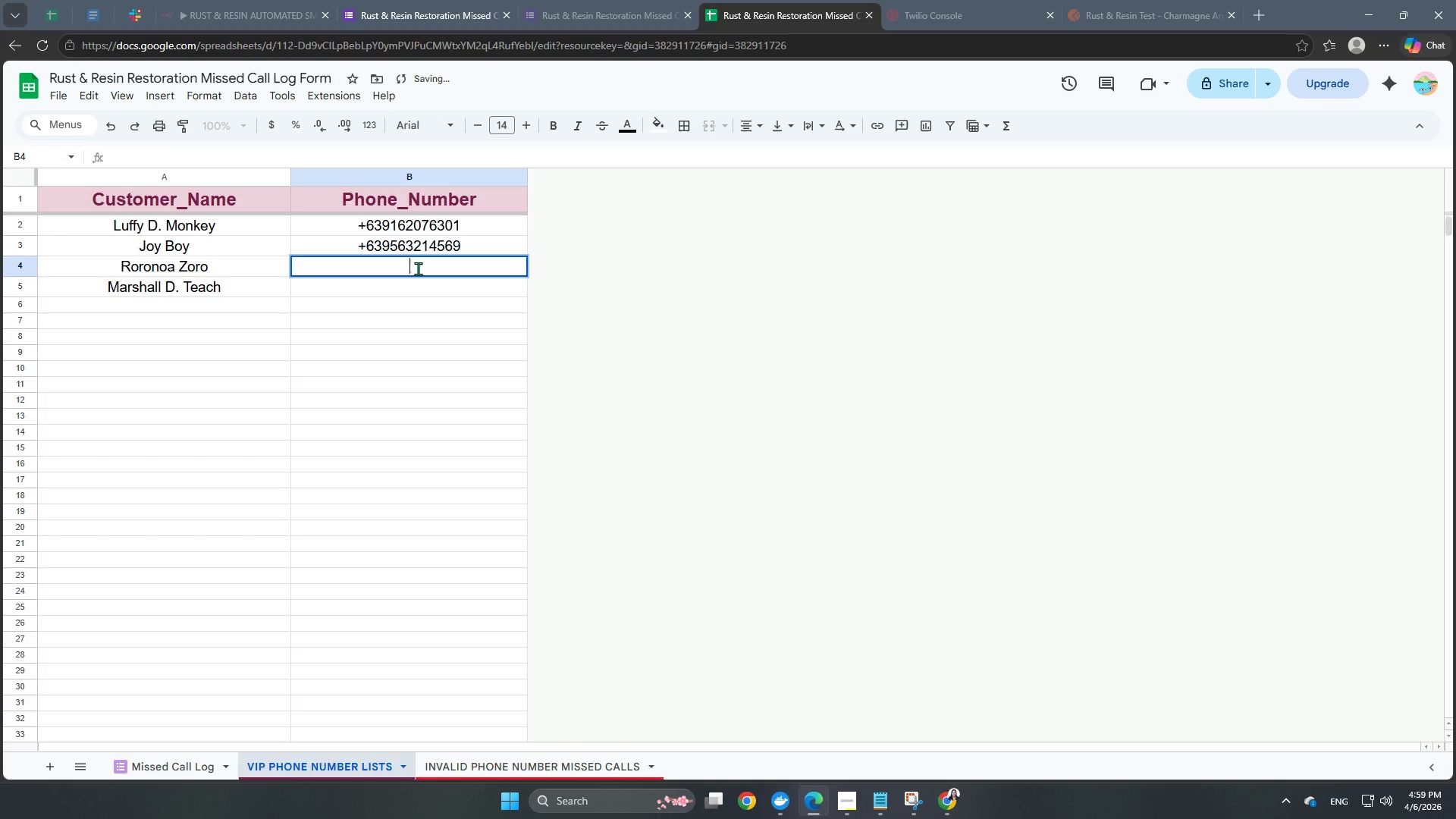 
key(Comma)
 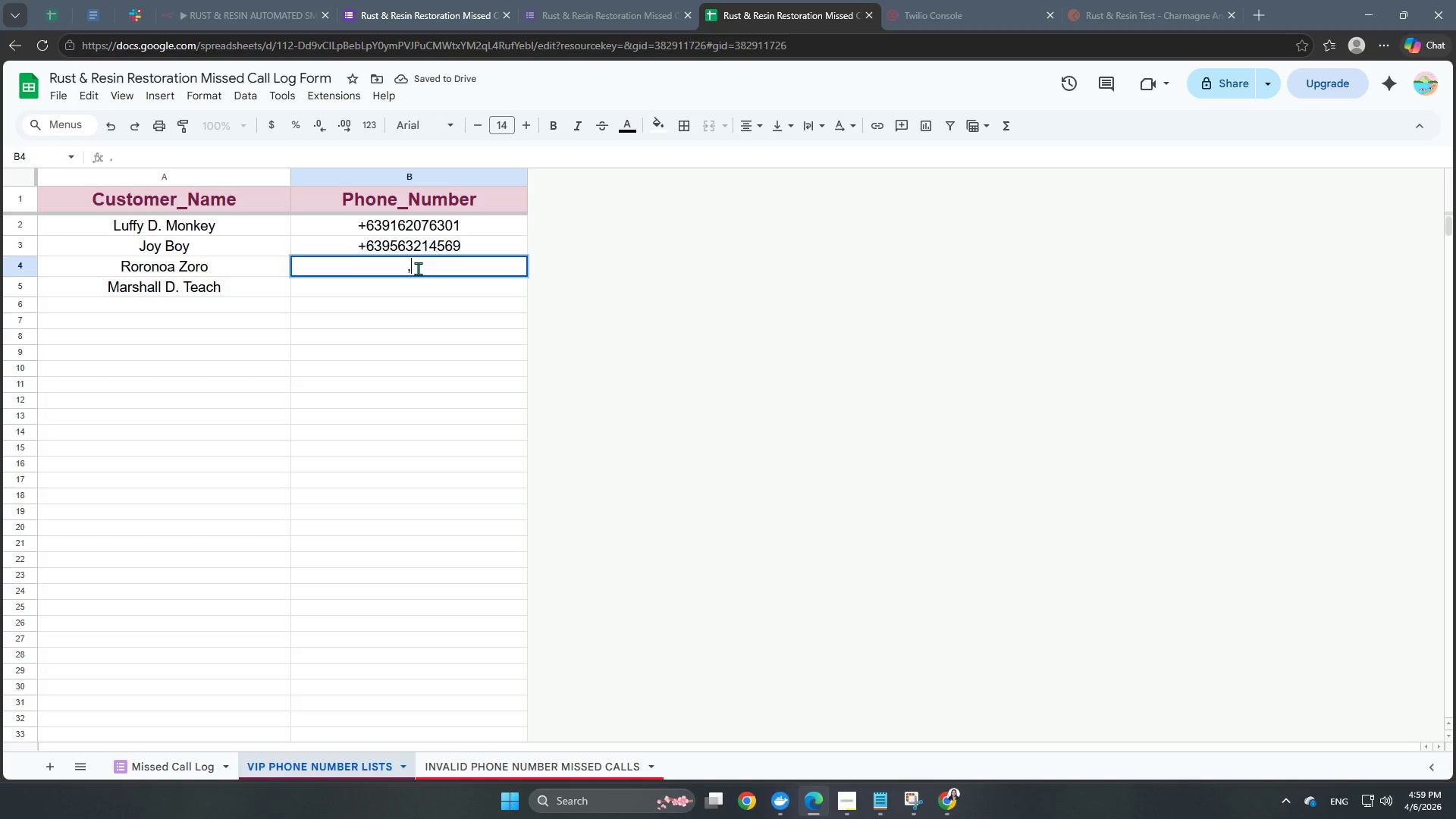 
key(Backspace)
 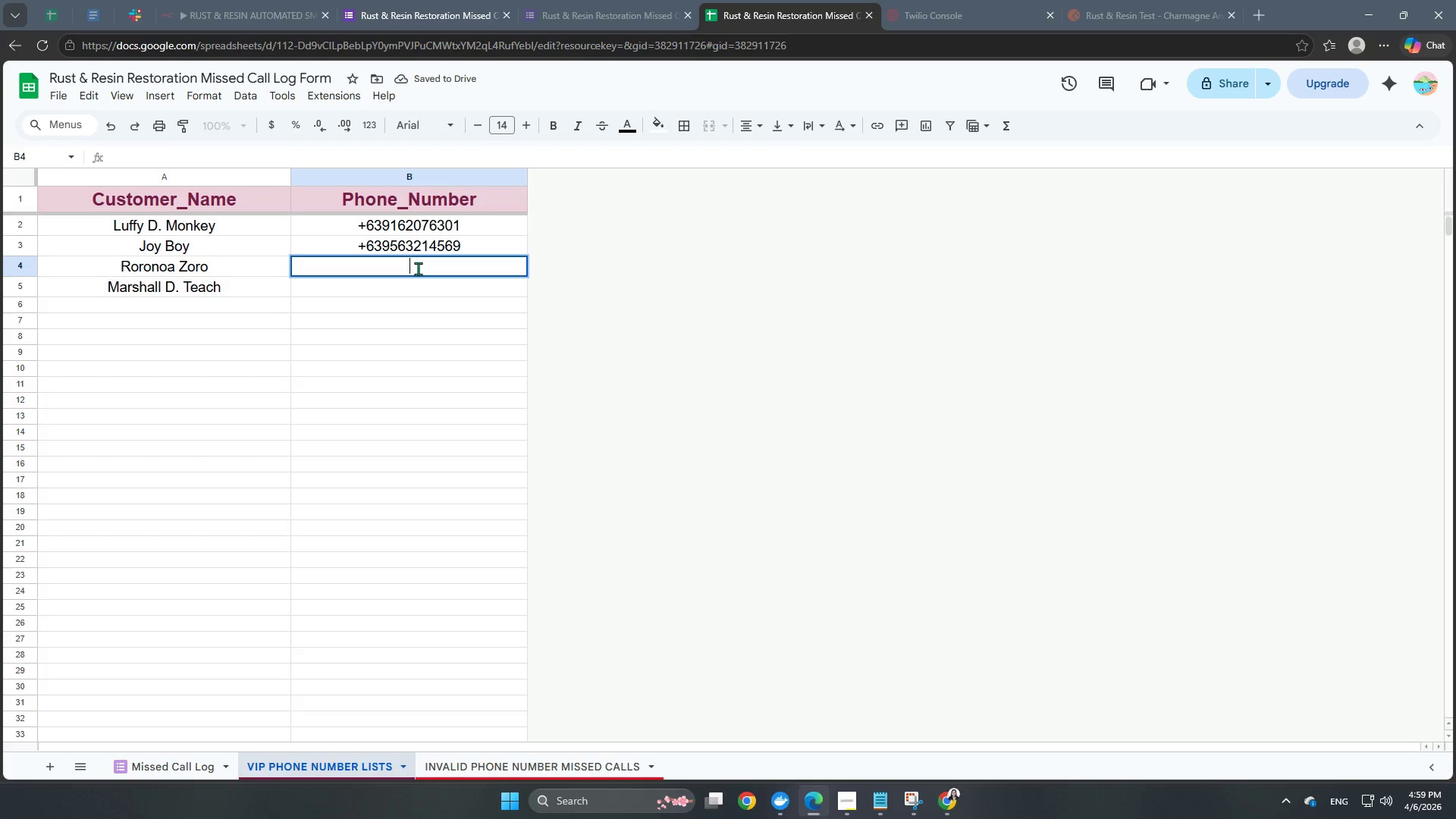 
key(Quote)
 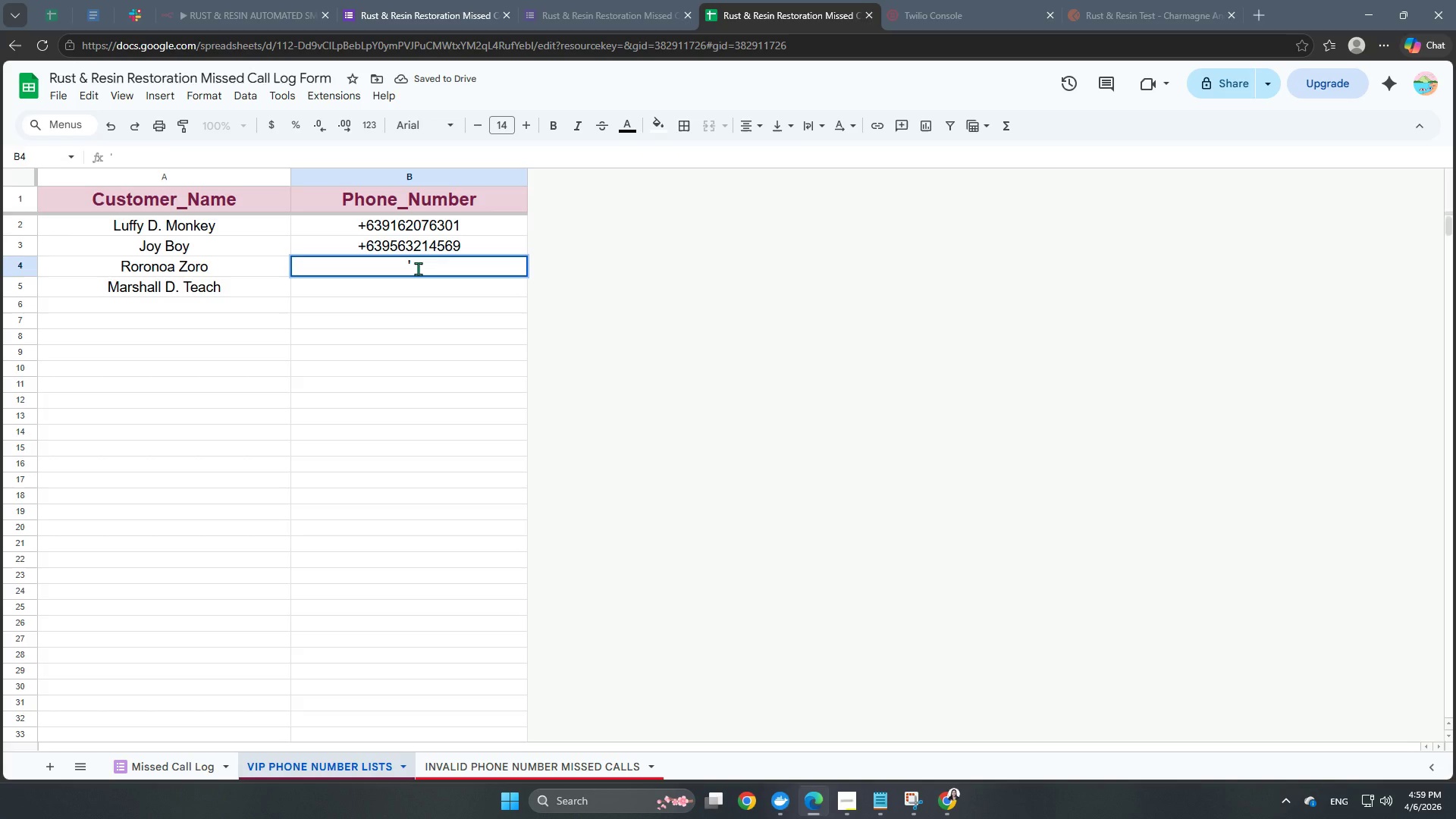 
key(NumpadAdd)
 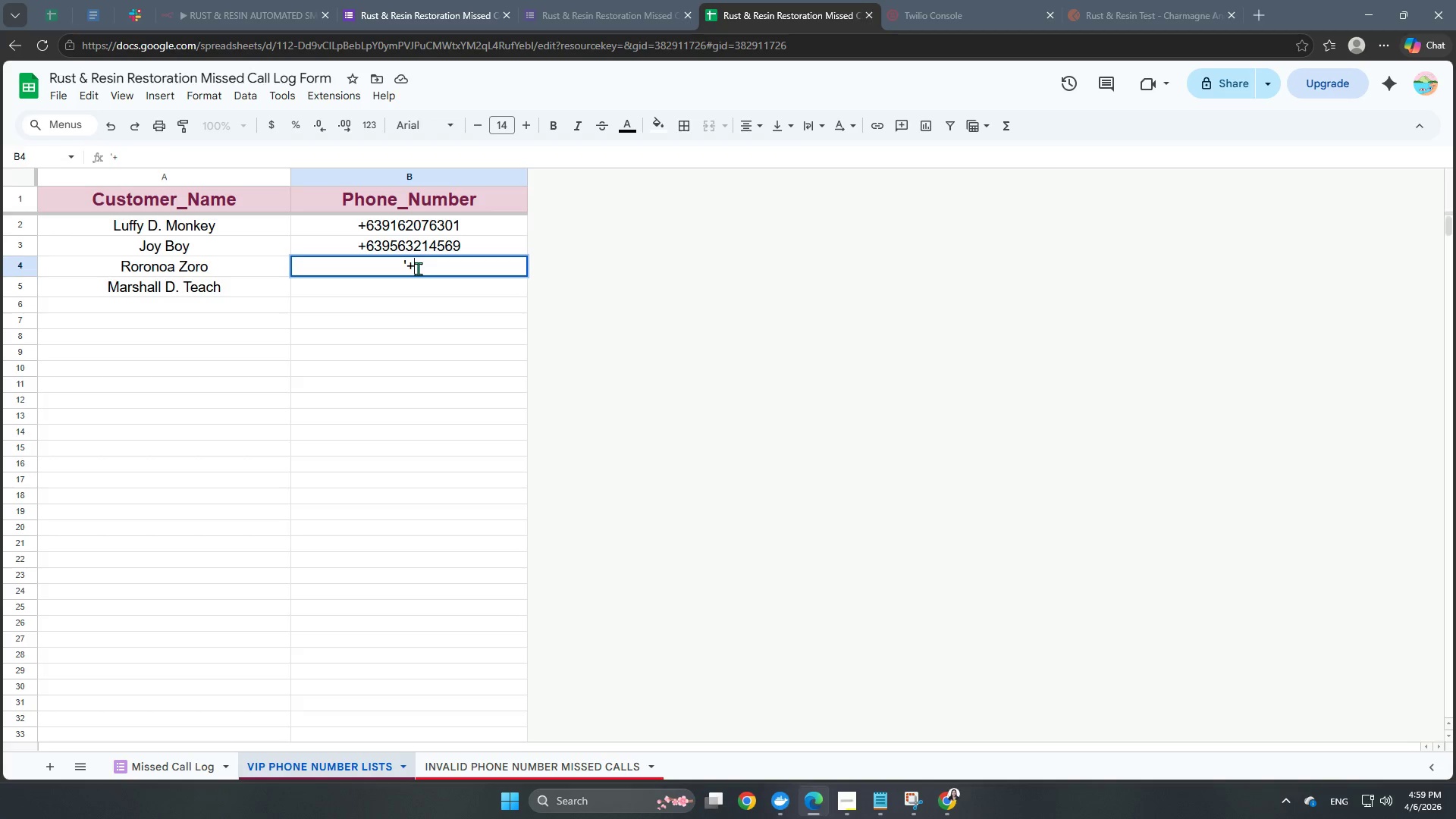 
key(Numpad6)
 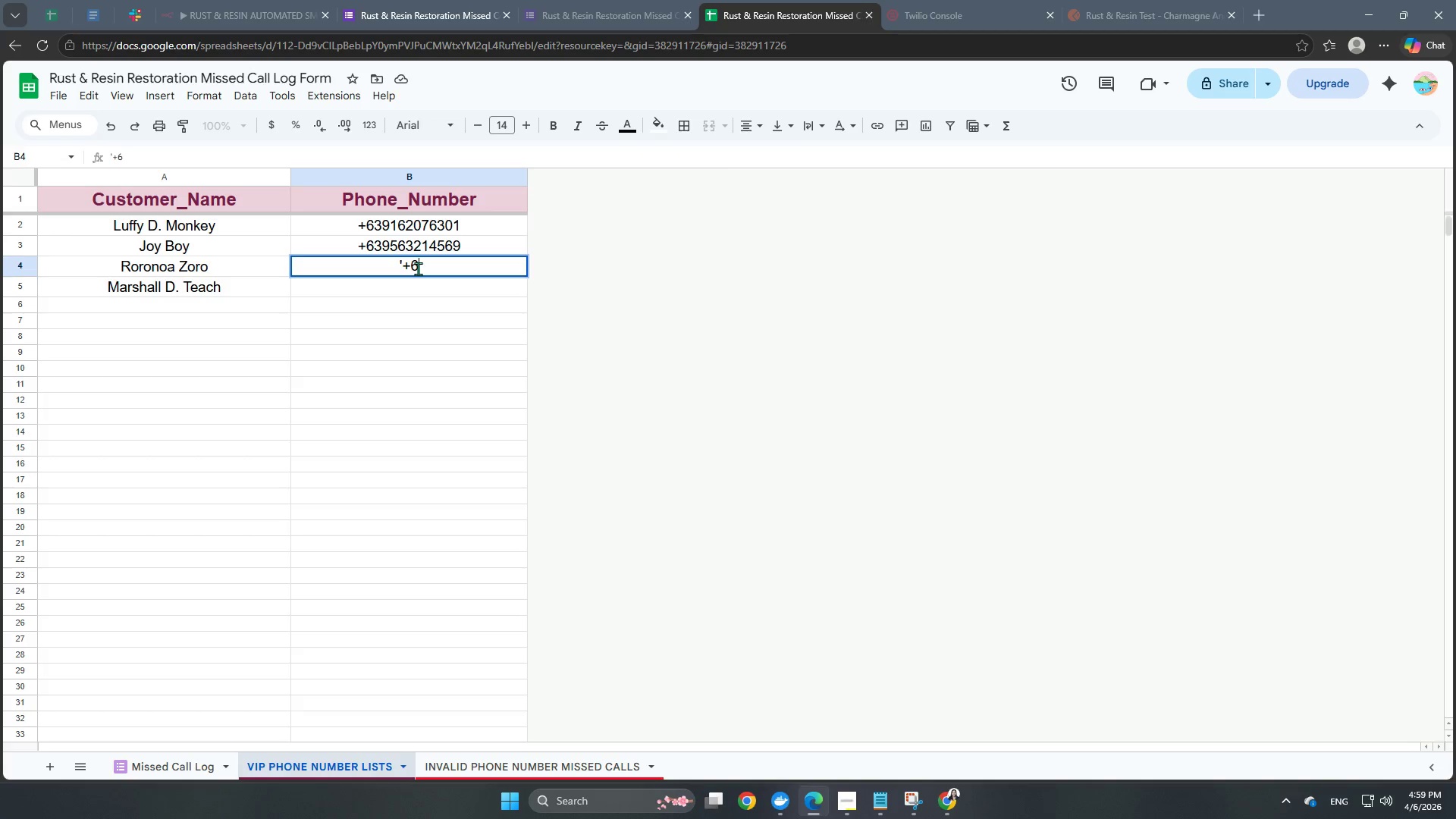 
key(Numpad3)
 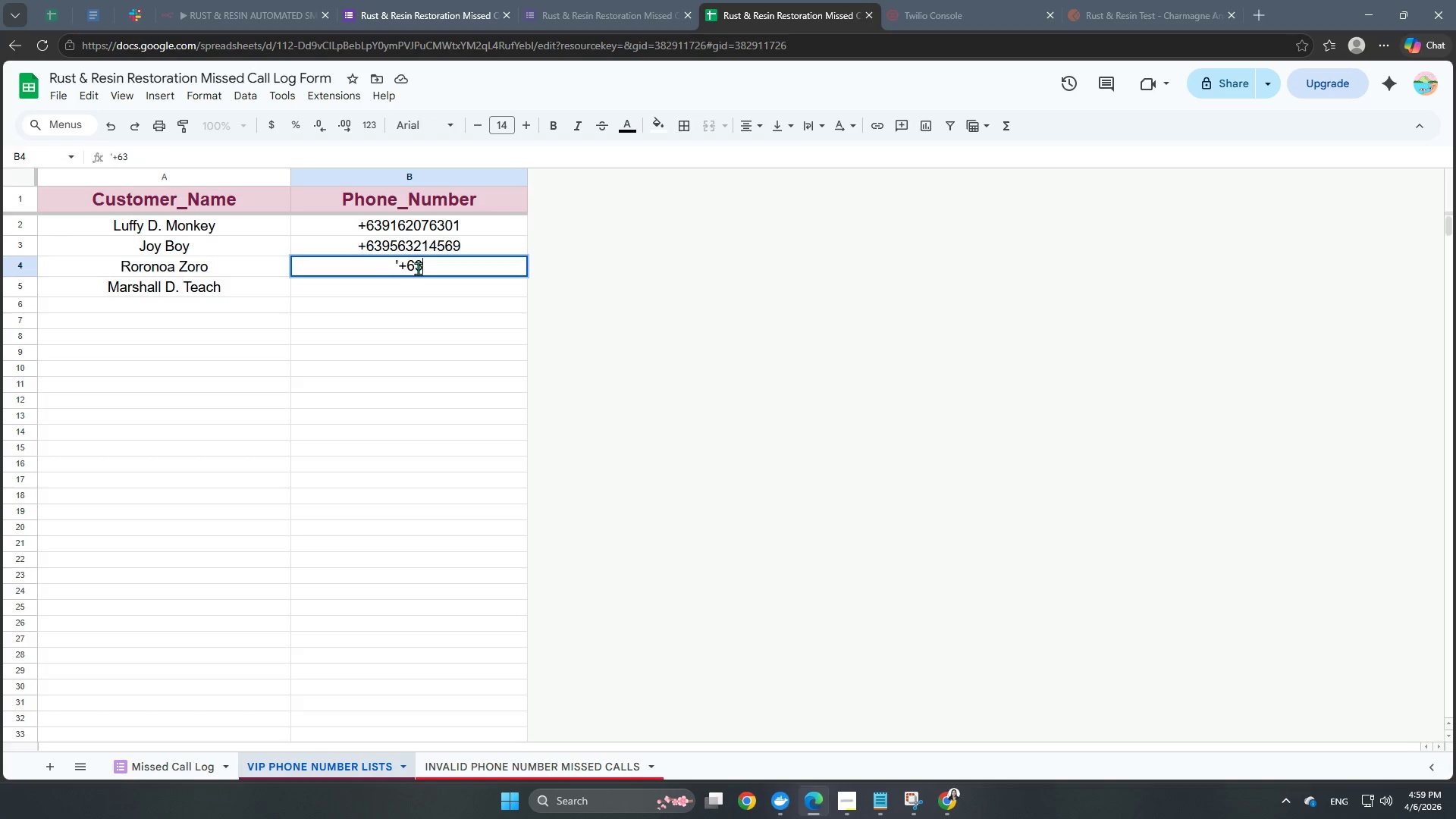 
key(Numpad9)
 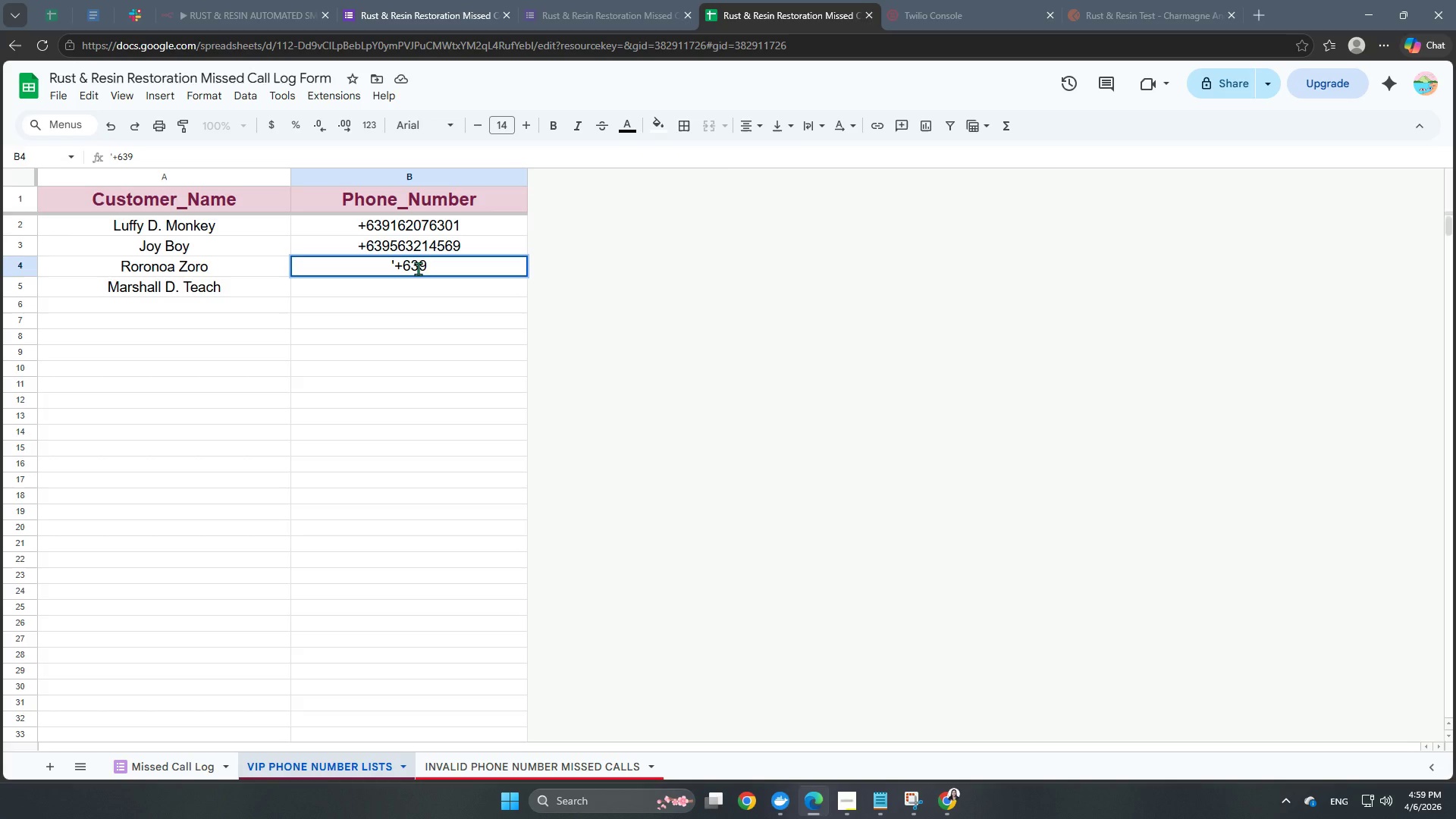 
key(Numpad0)
 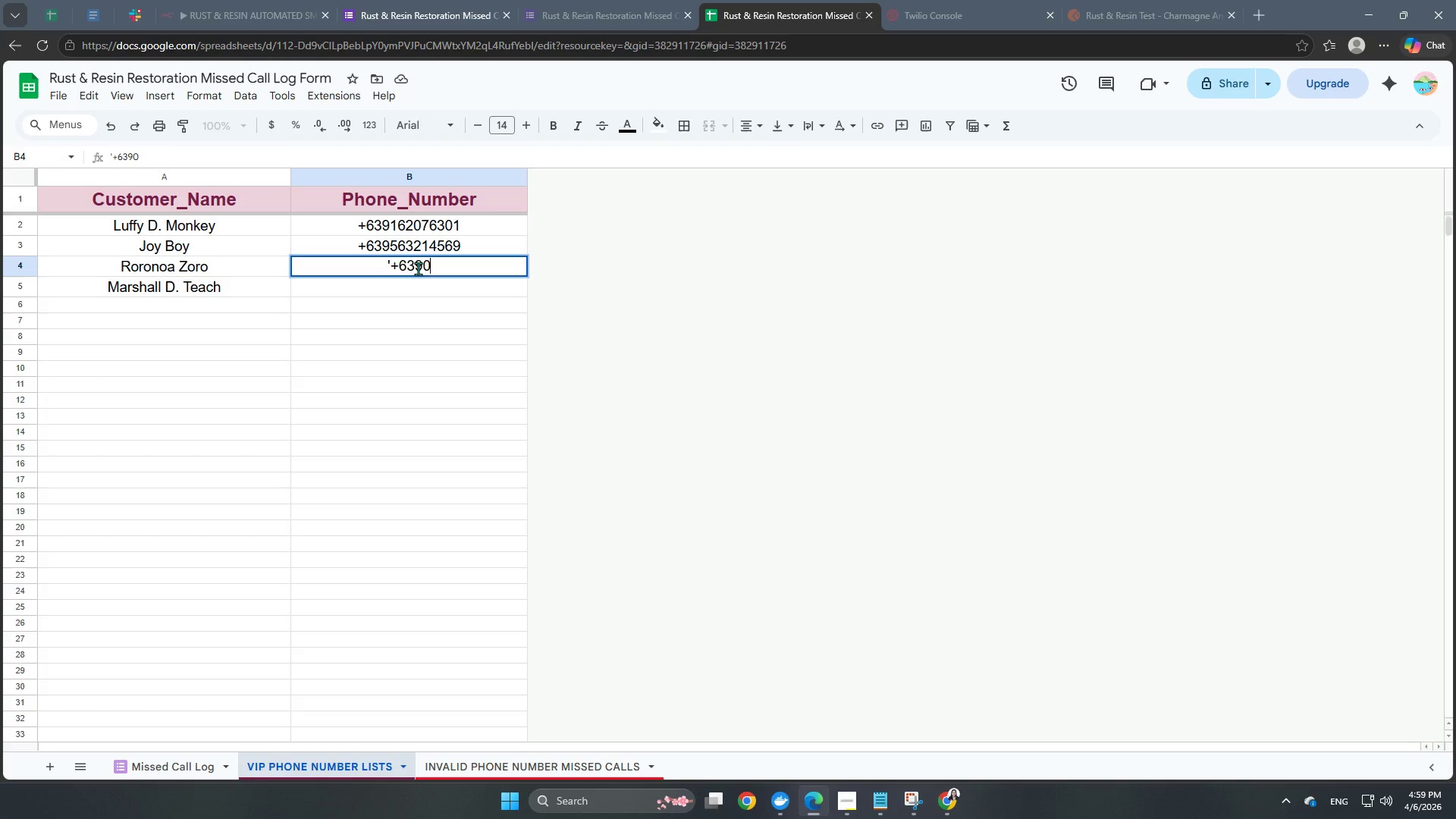 
key(Numpad8)
 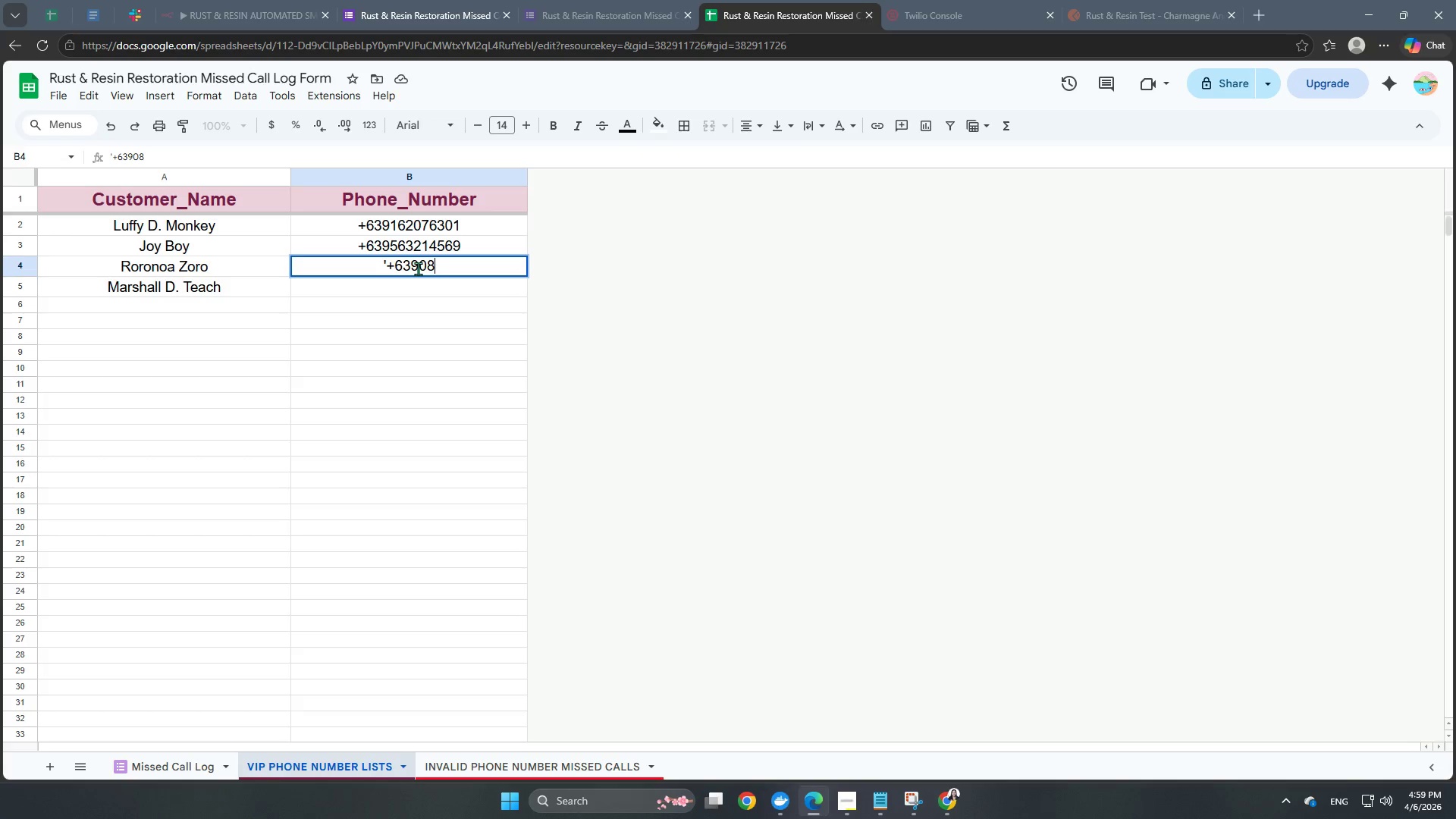 
key(Numpad4)
 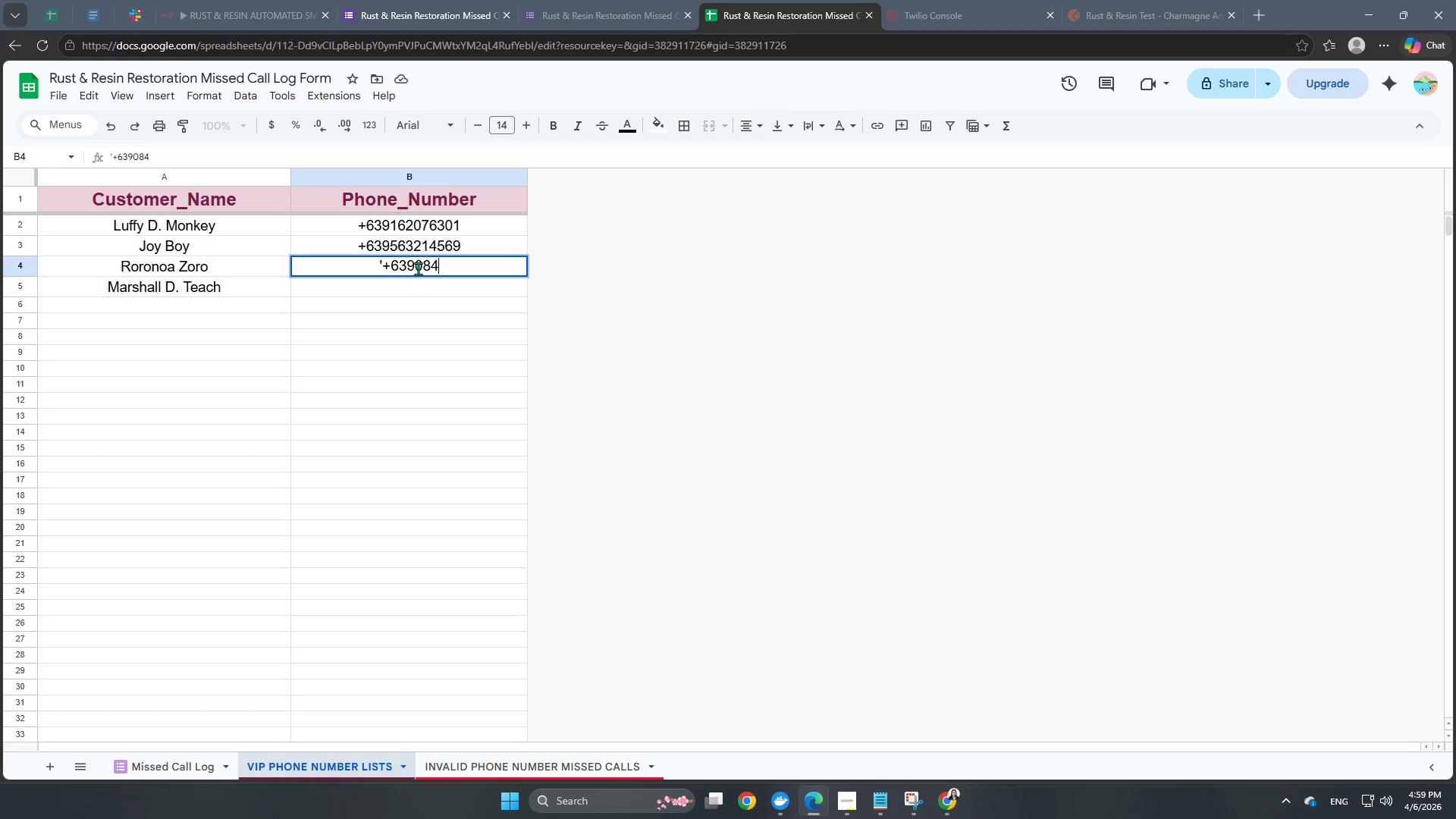 
key(Numpad1)
 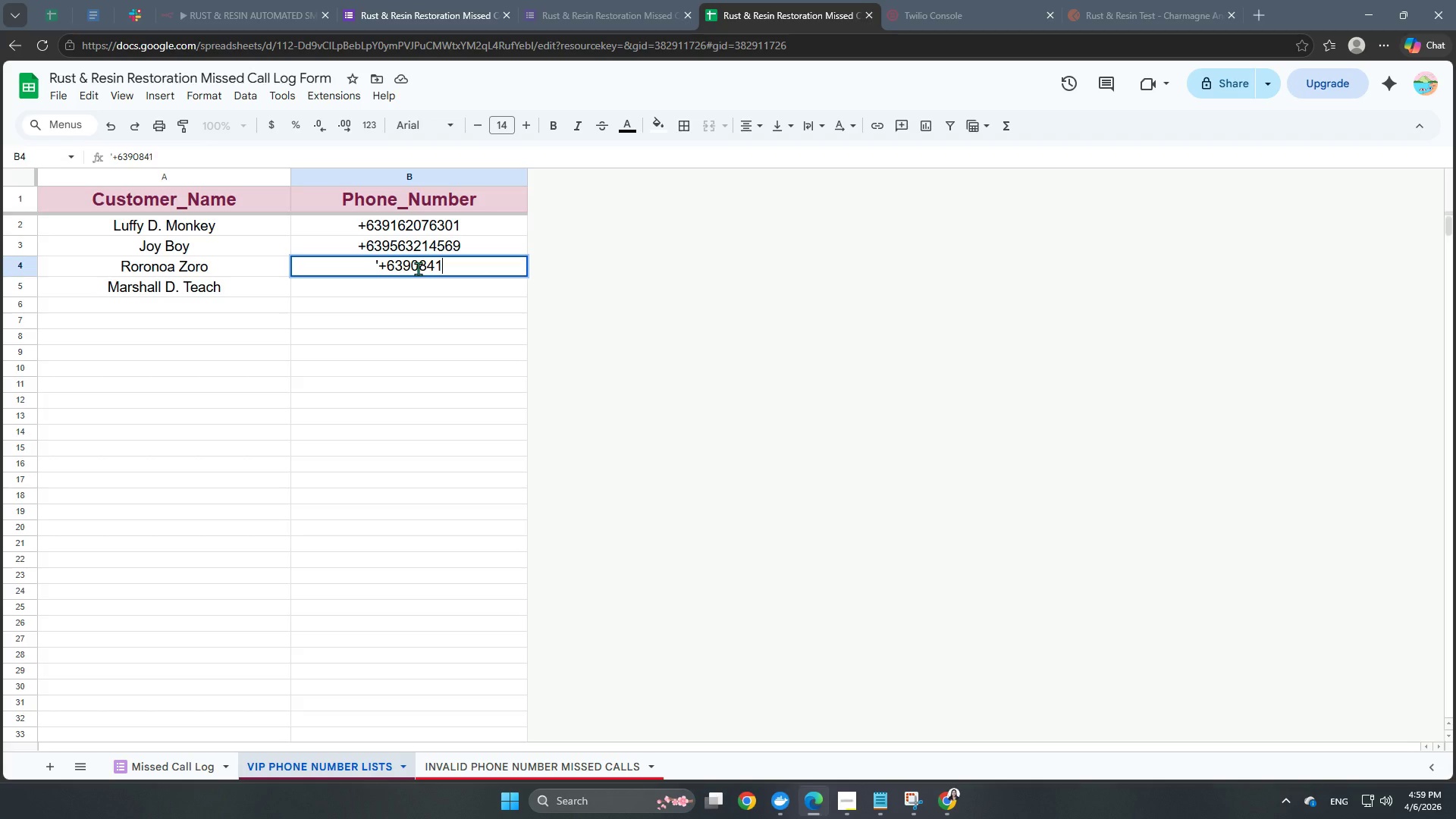 
key(Numpad5)
 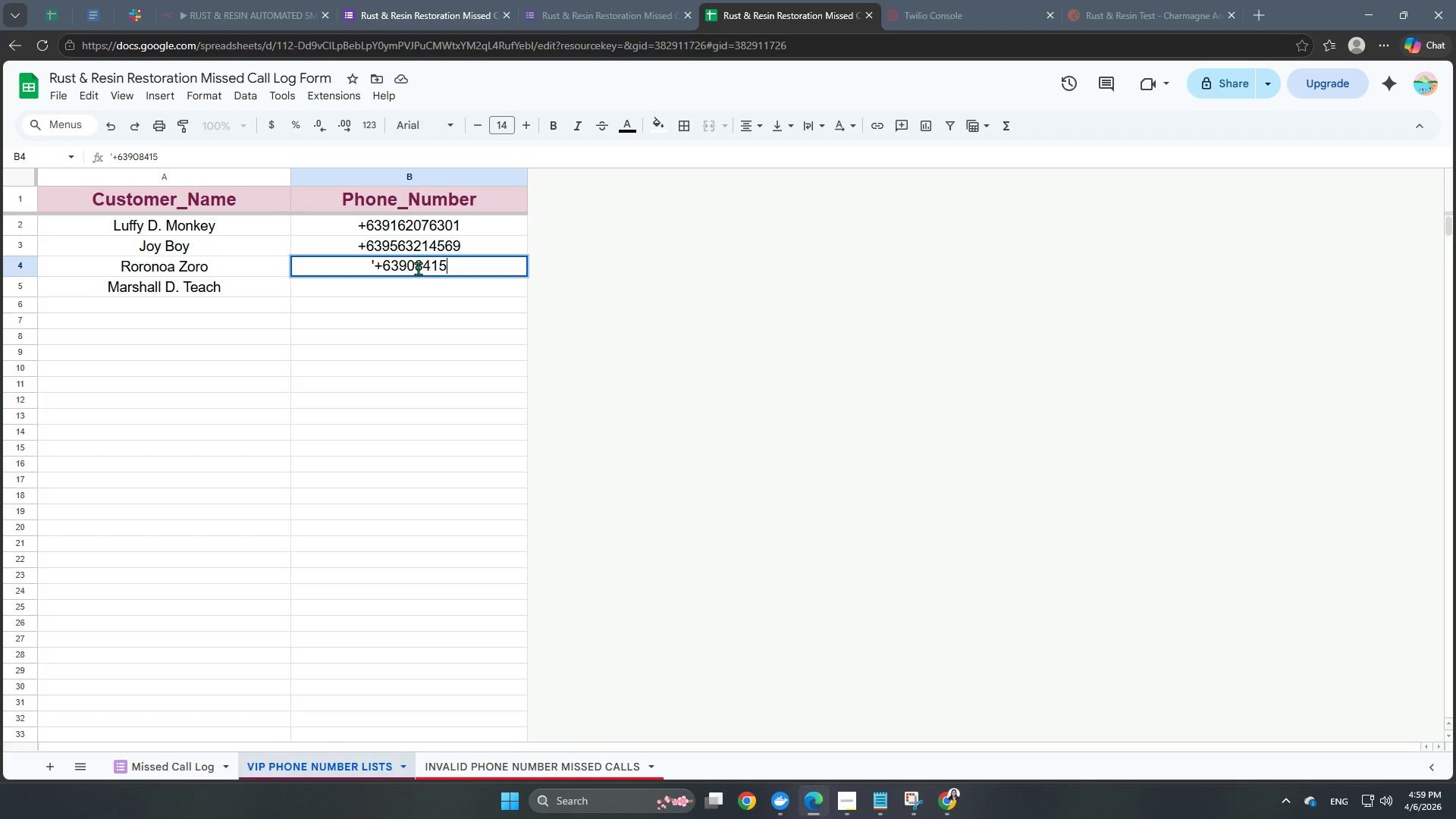 
key(Numpad1)
 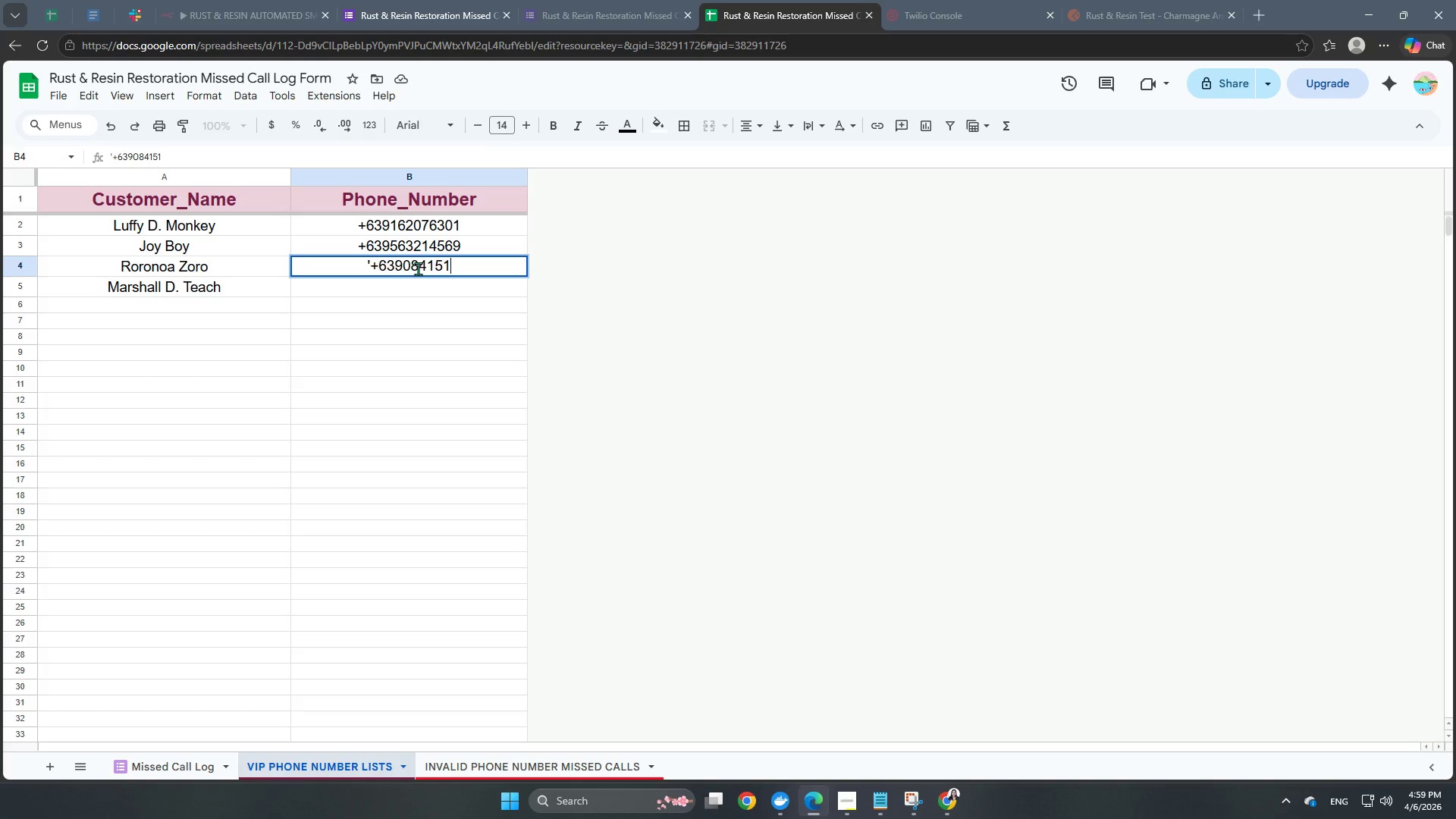 
key(Numpad3)
 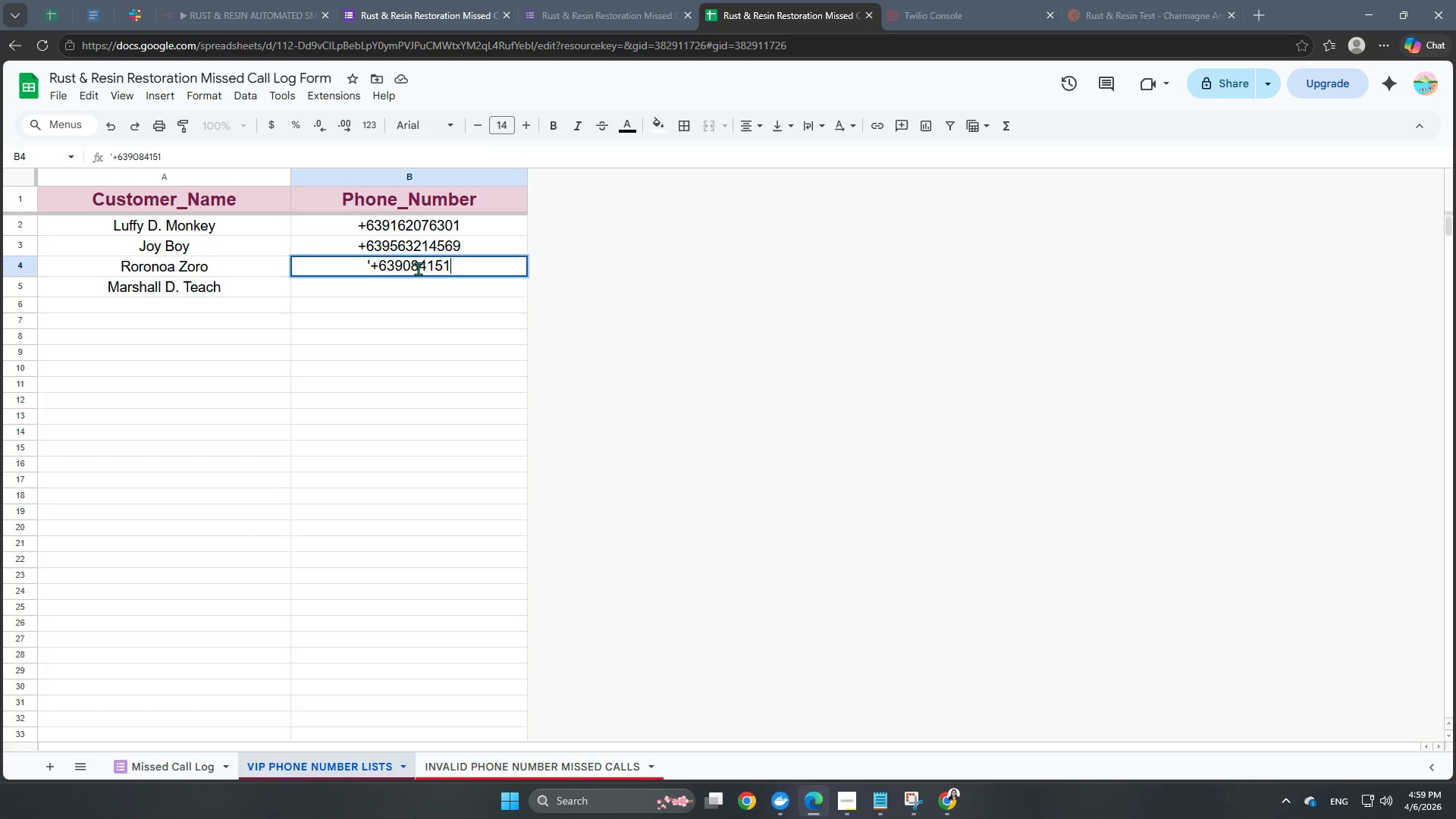 
key(NumpadEnter)
 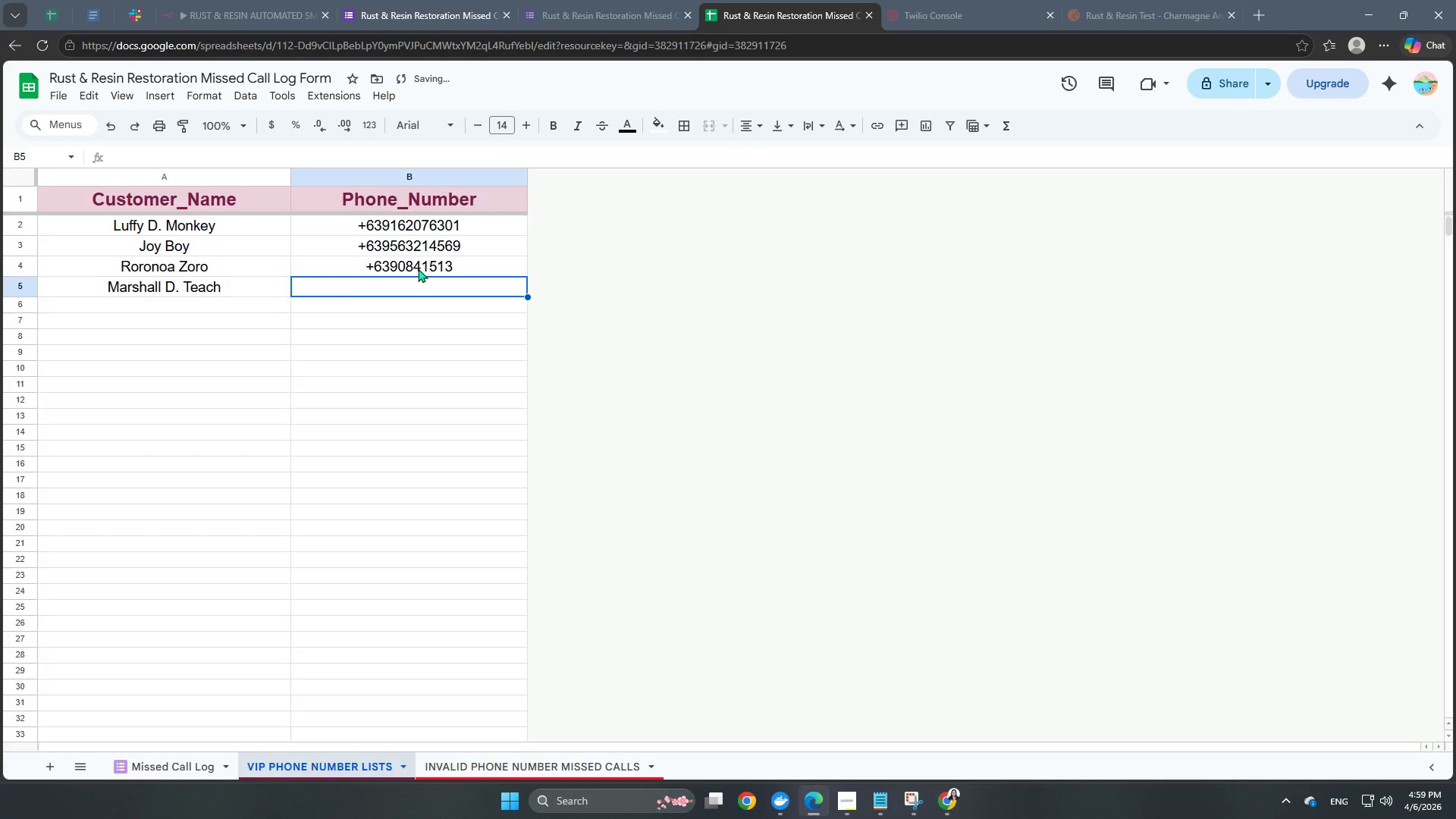 
key(Numpad1)
 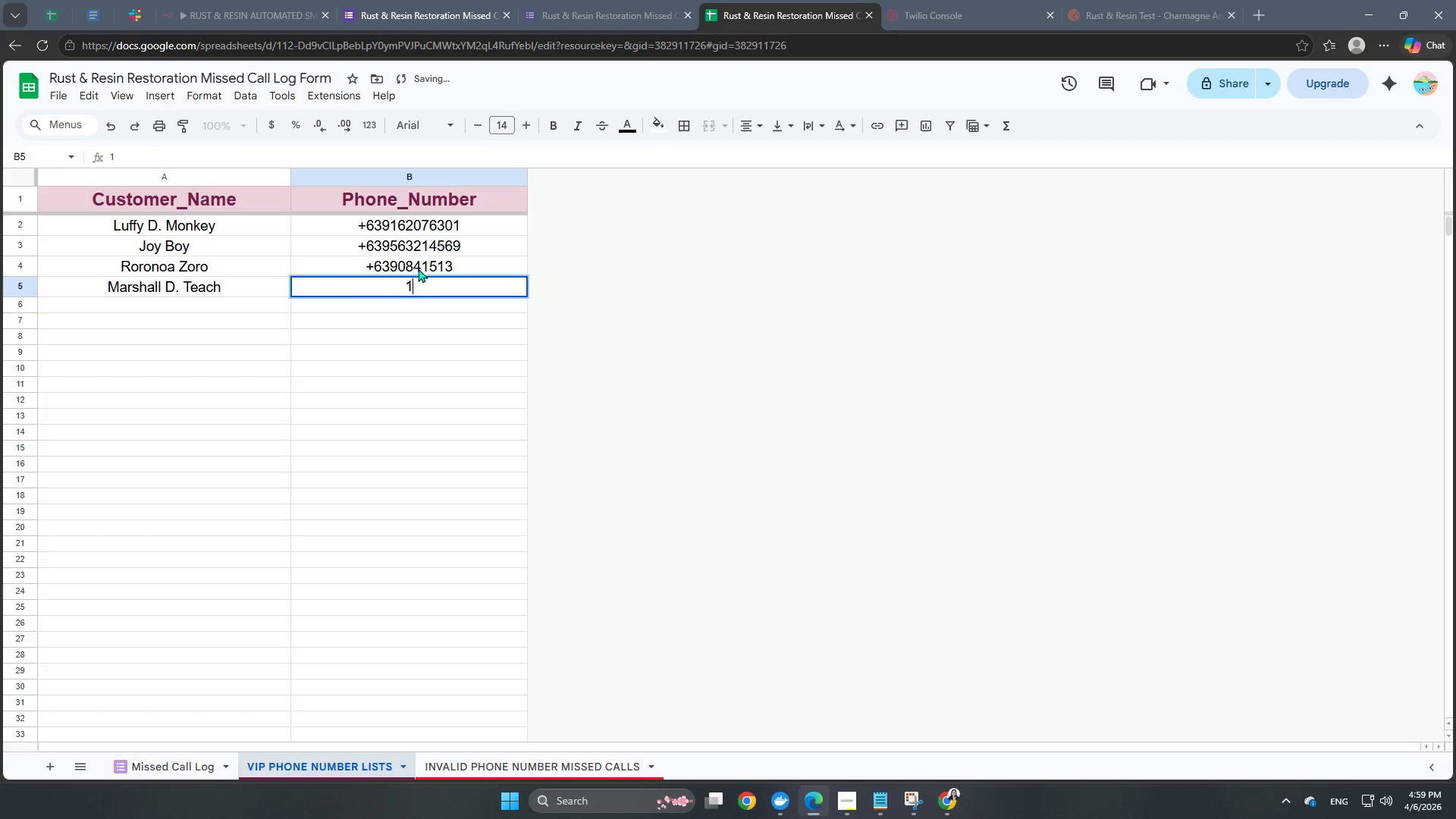 
key(Numpad0)
 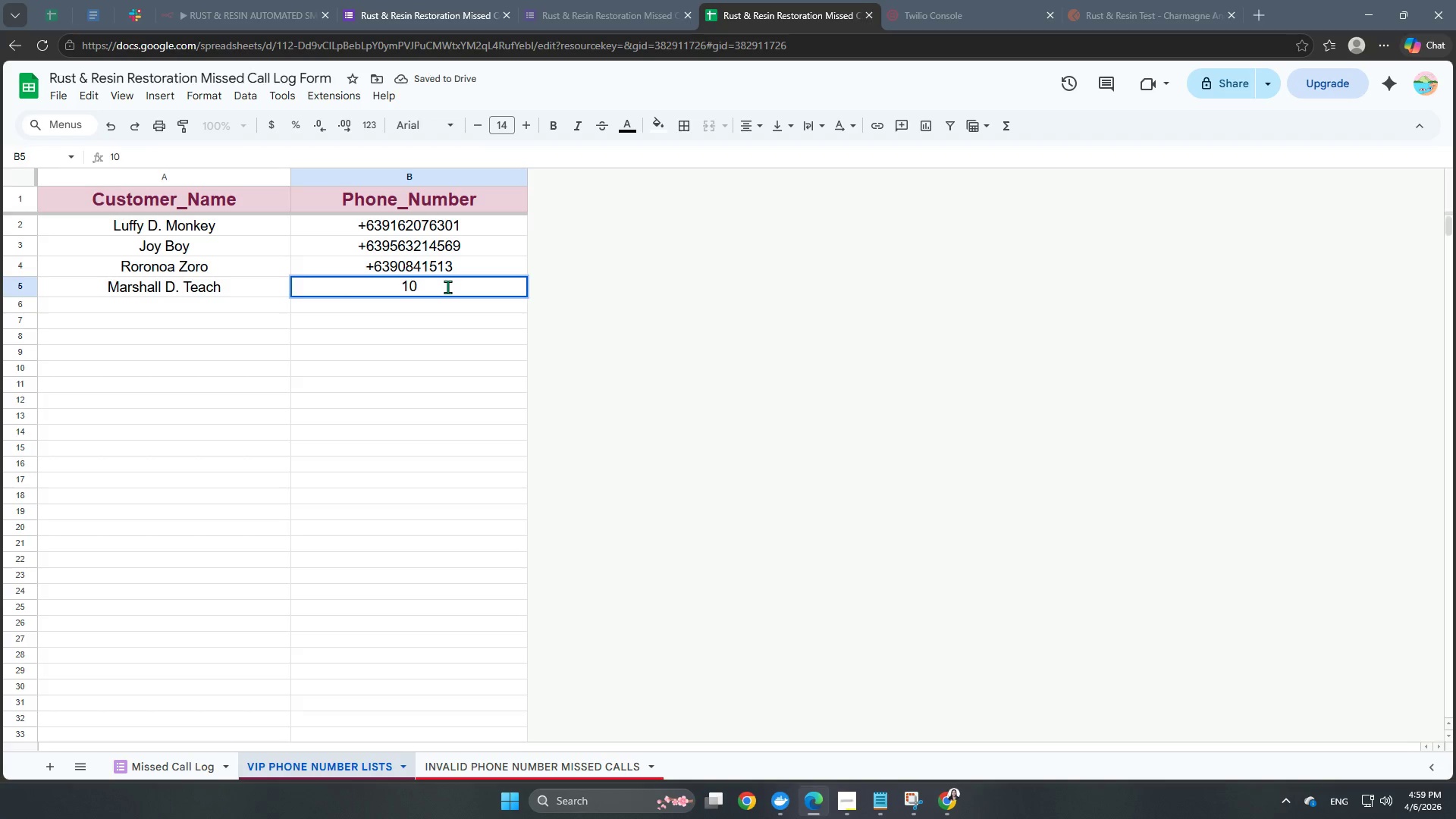 
key(Backspace)
 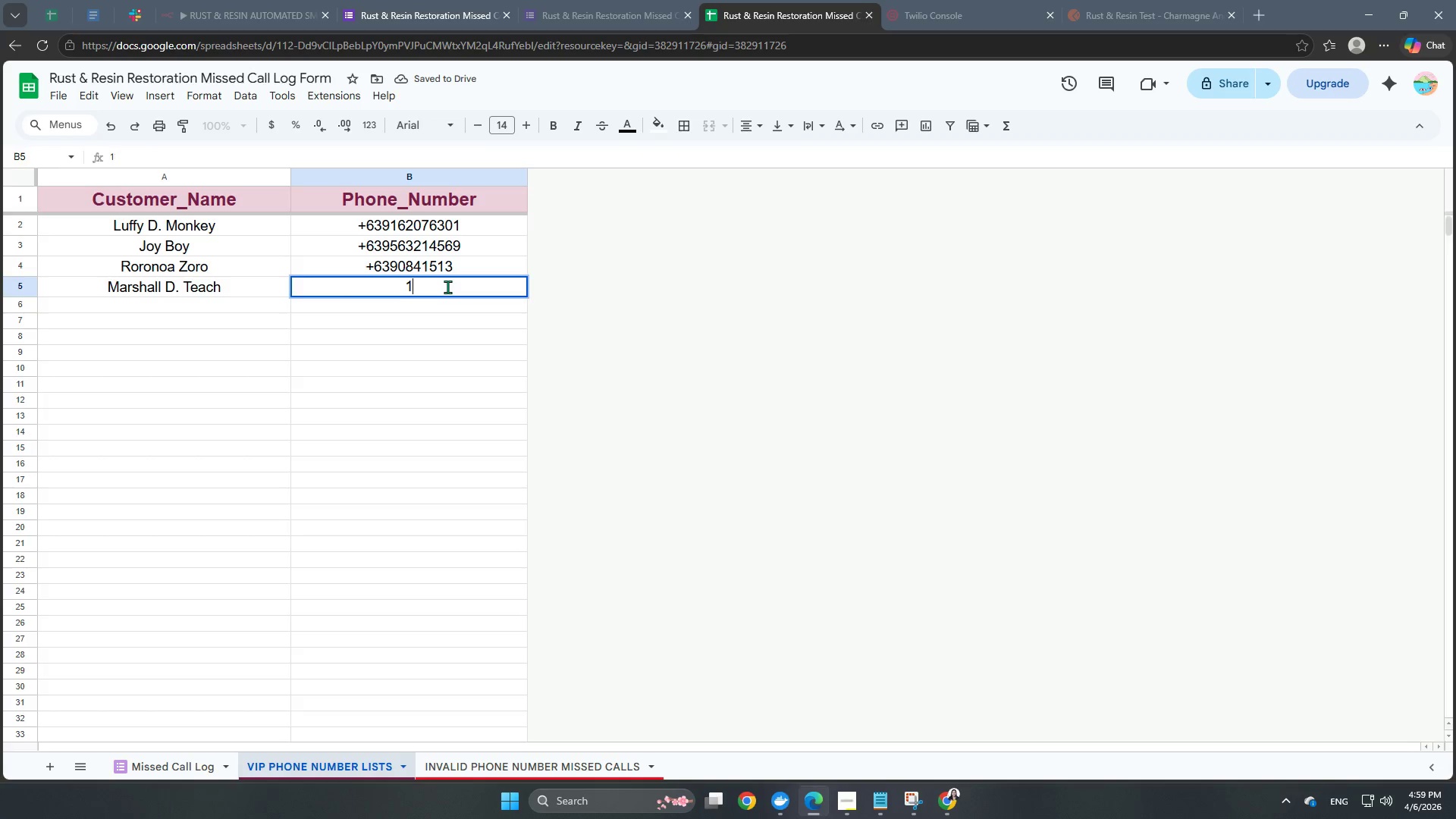 
key(Backspace)
 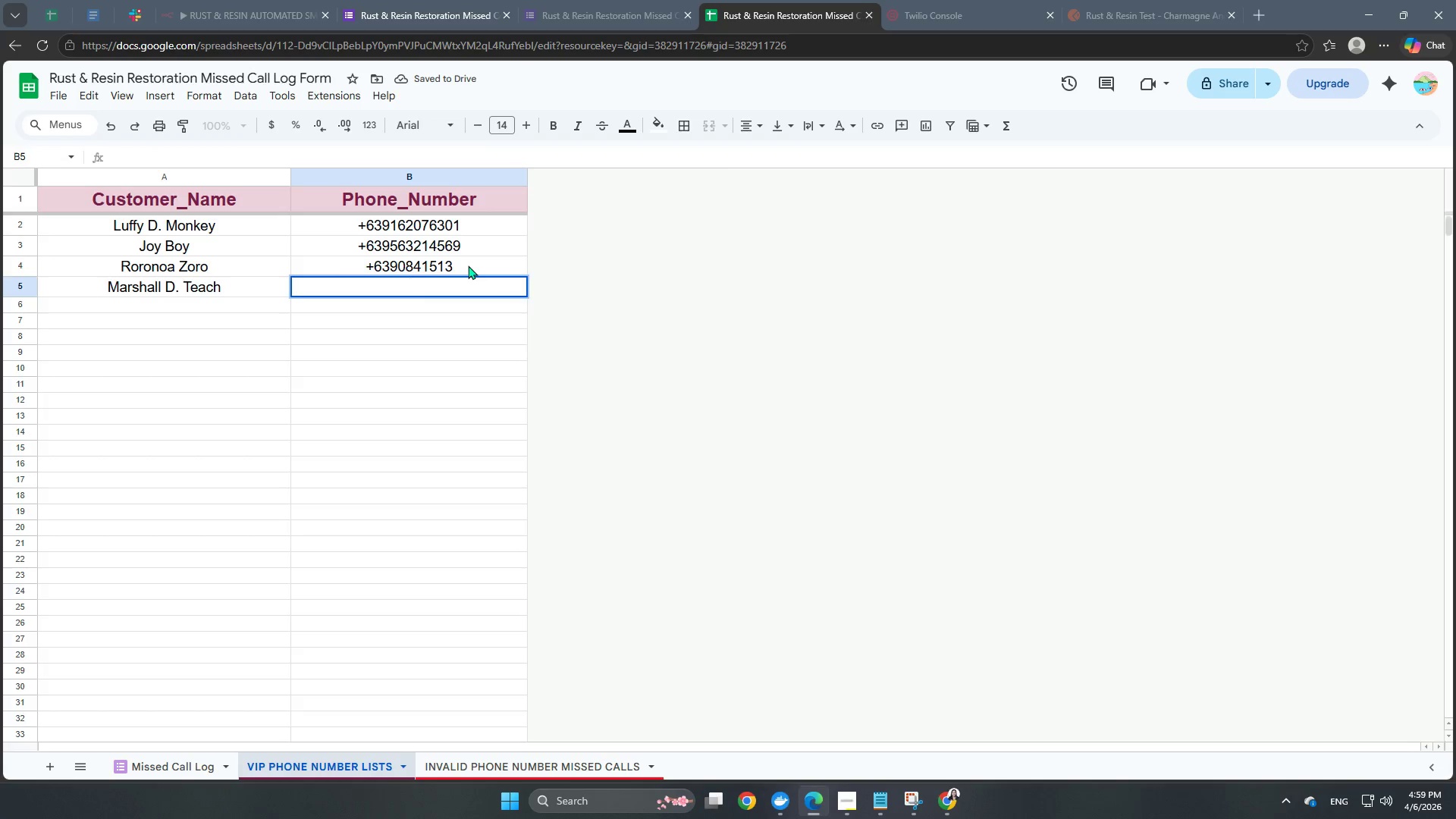 
double_click([468, 265])
 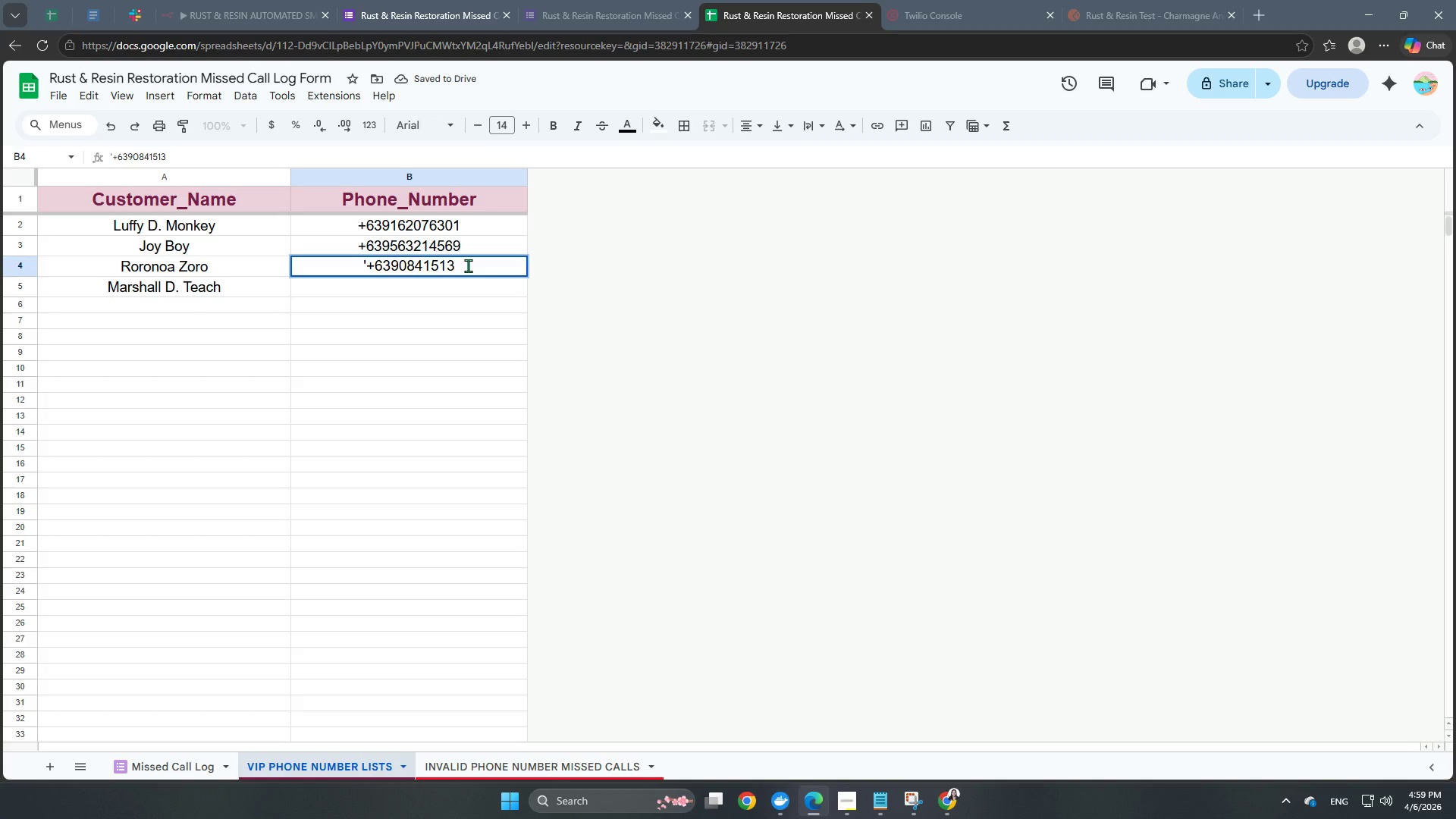 
key(Numpad1)
 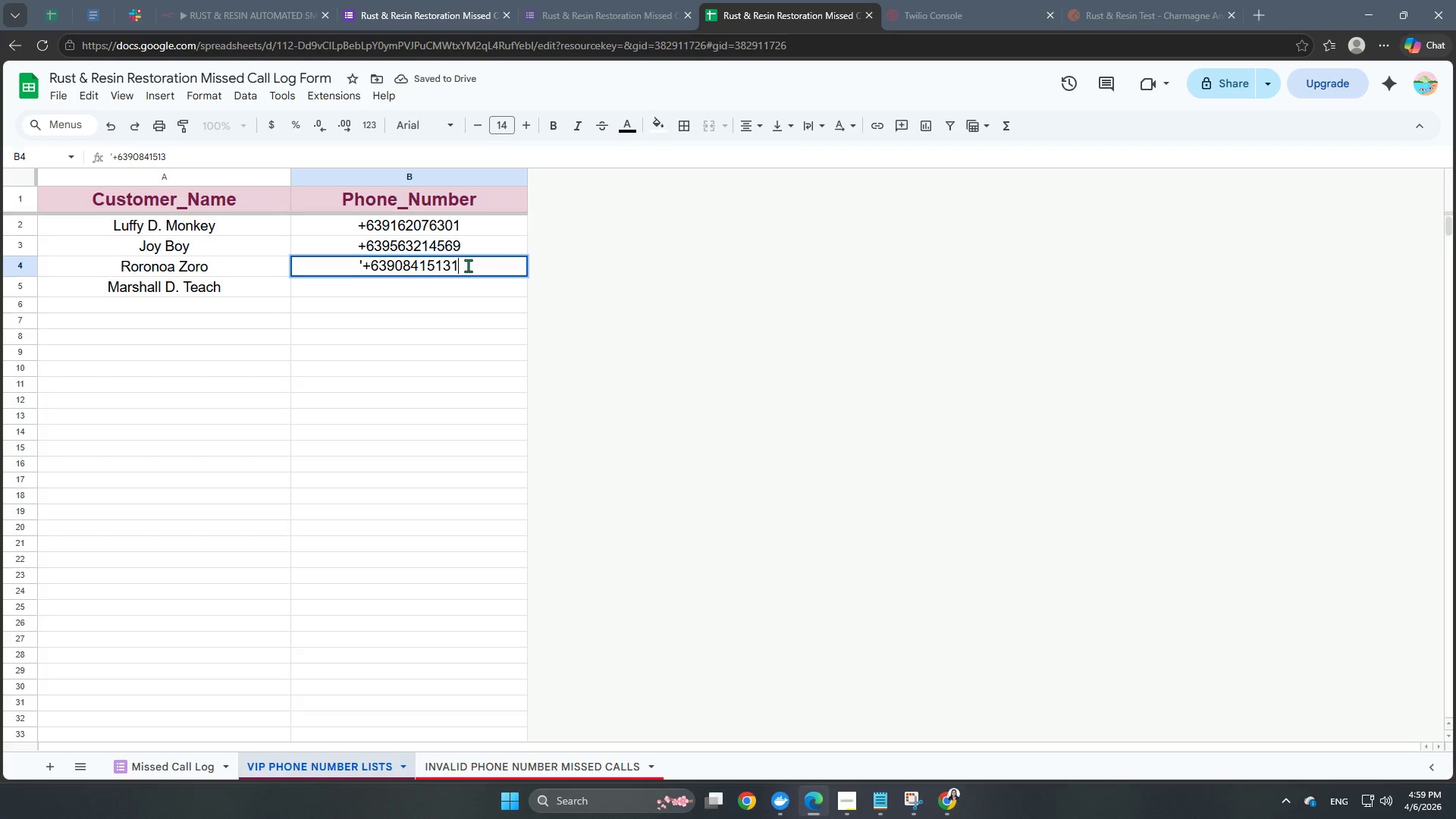 
key(Numpad0)
 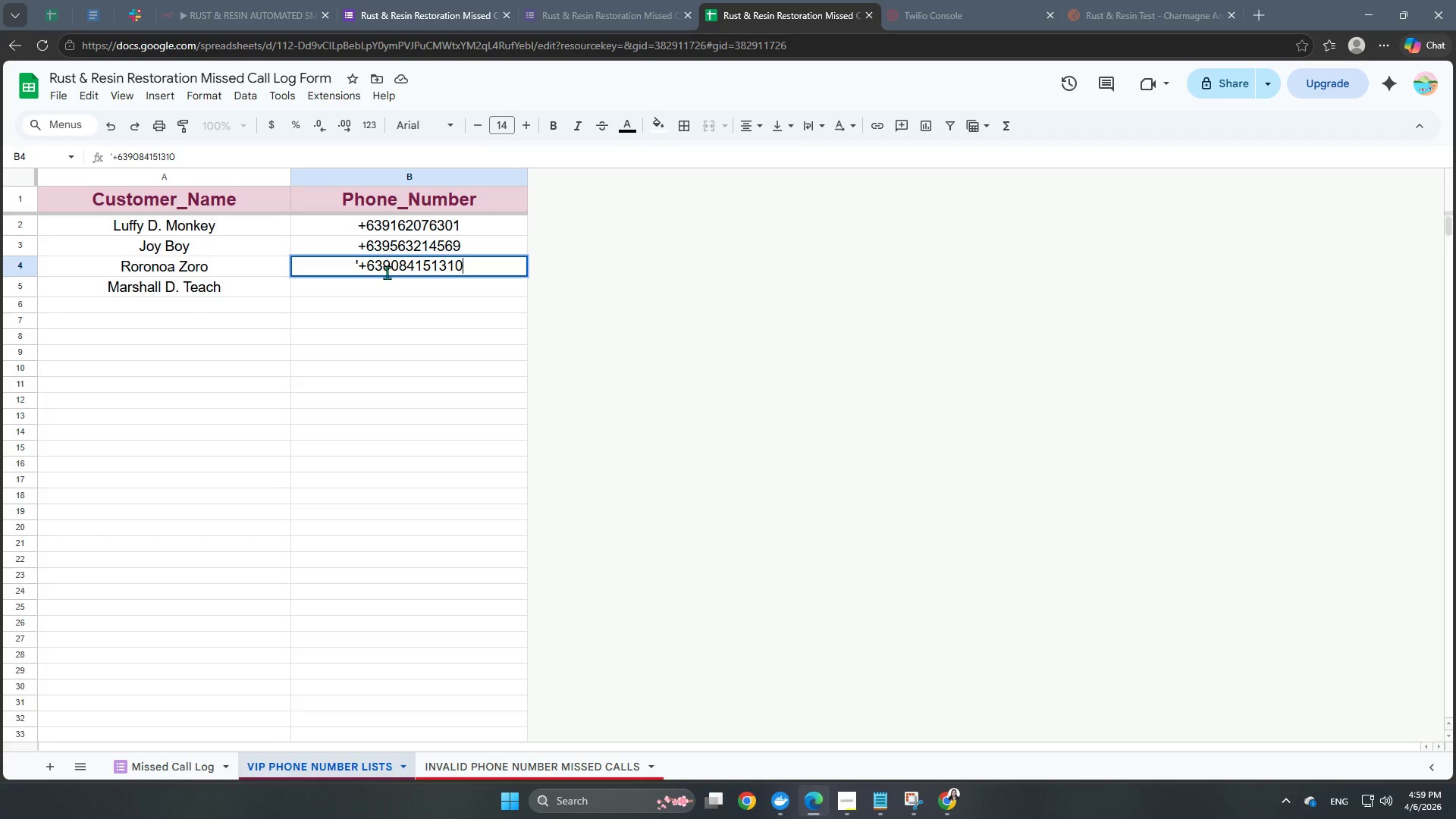 
left_click([526, 297])
 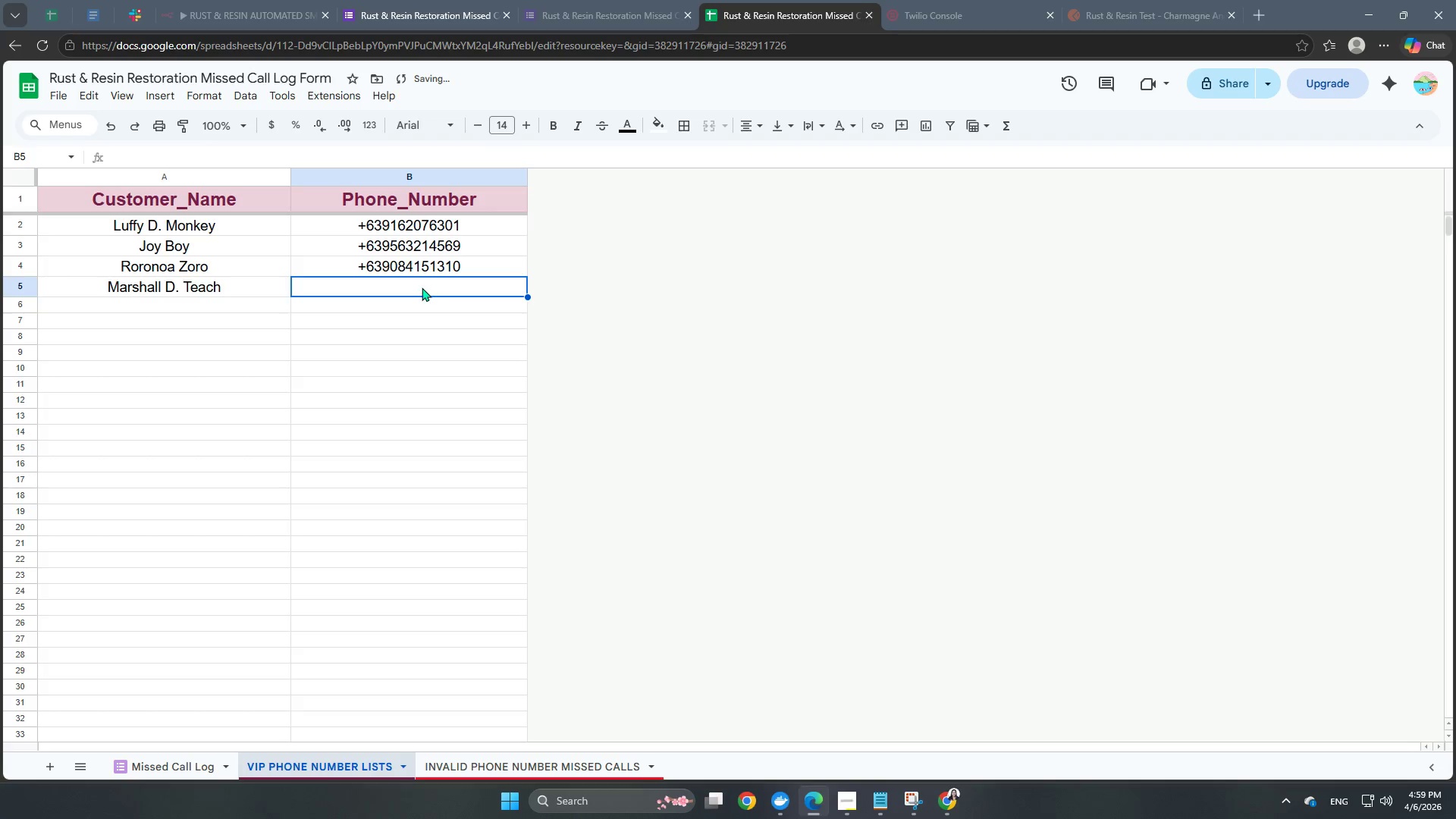 
double_click([422, 287])
 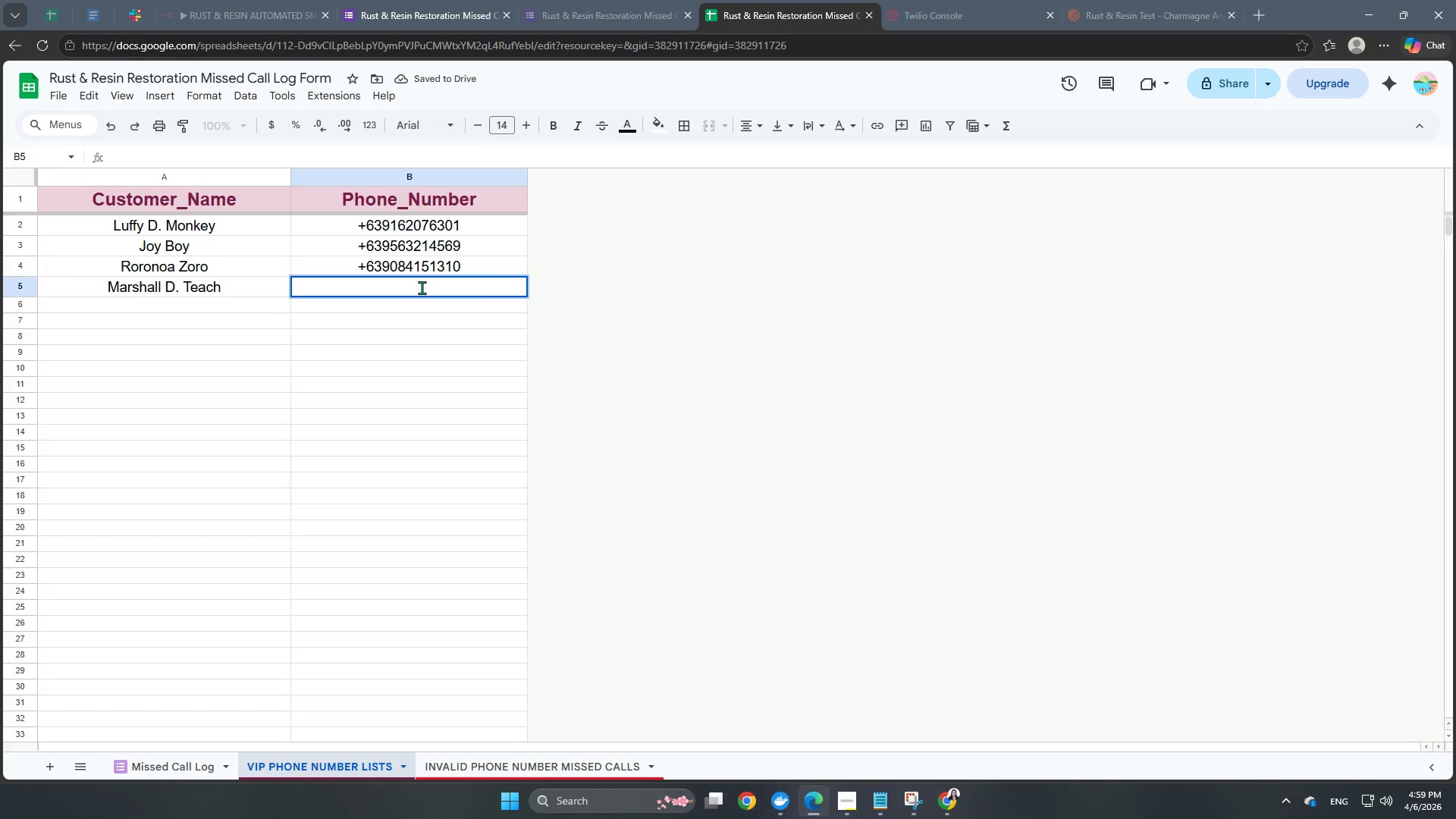 
key(Quote)
 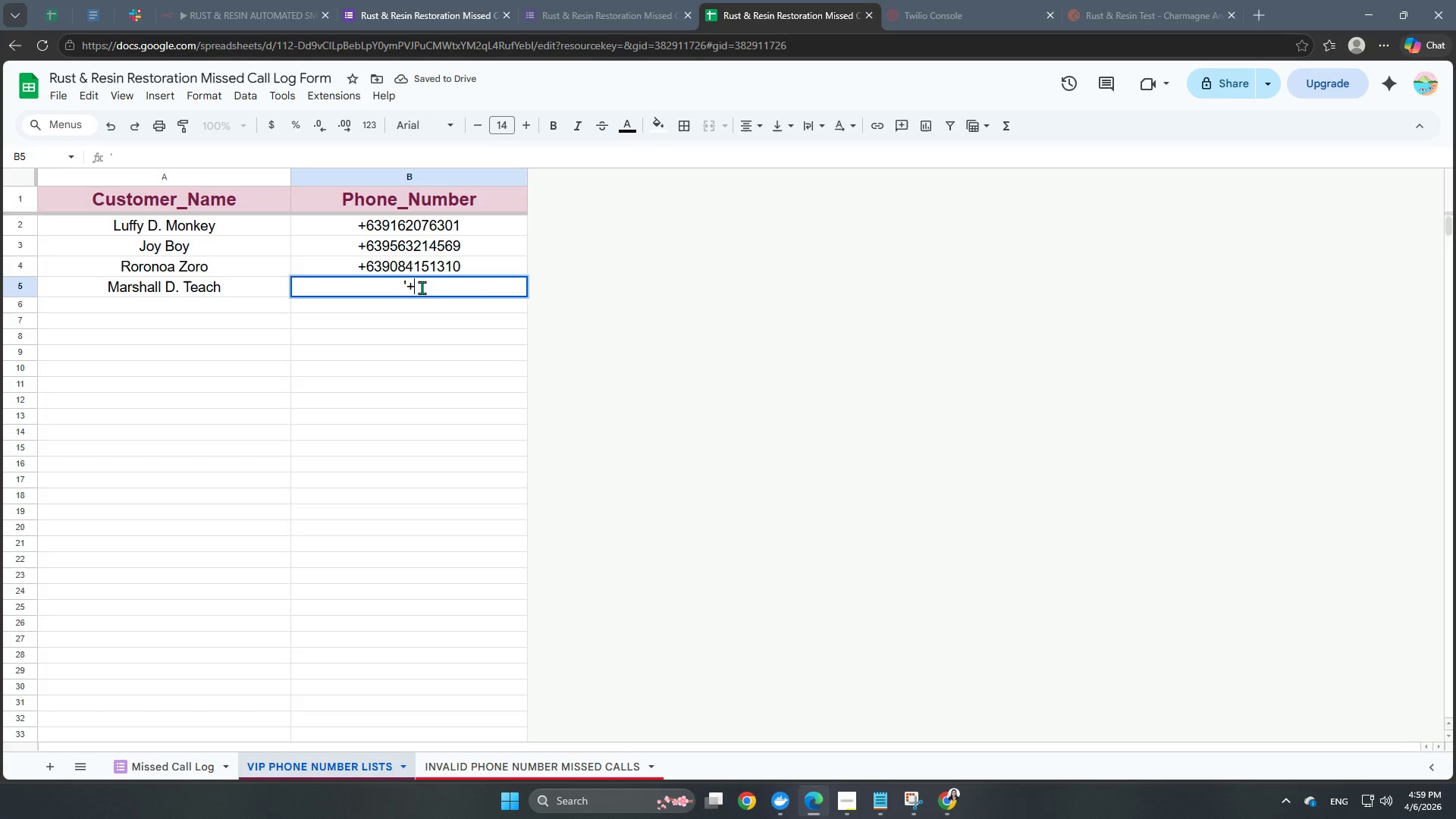 
key(NumpadAdd)
 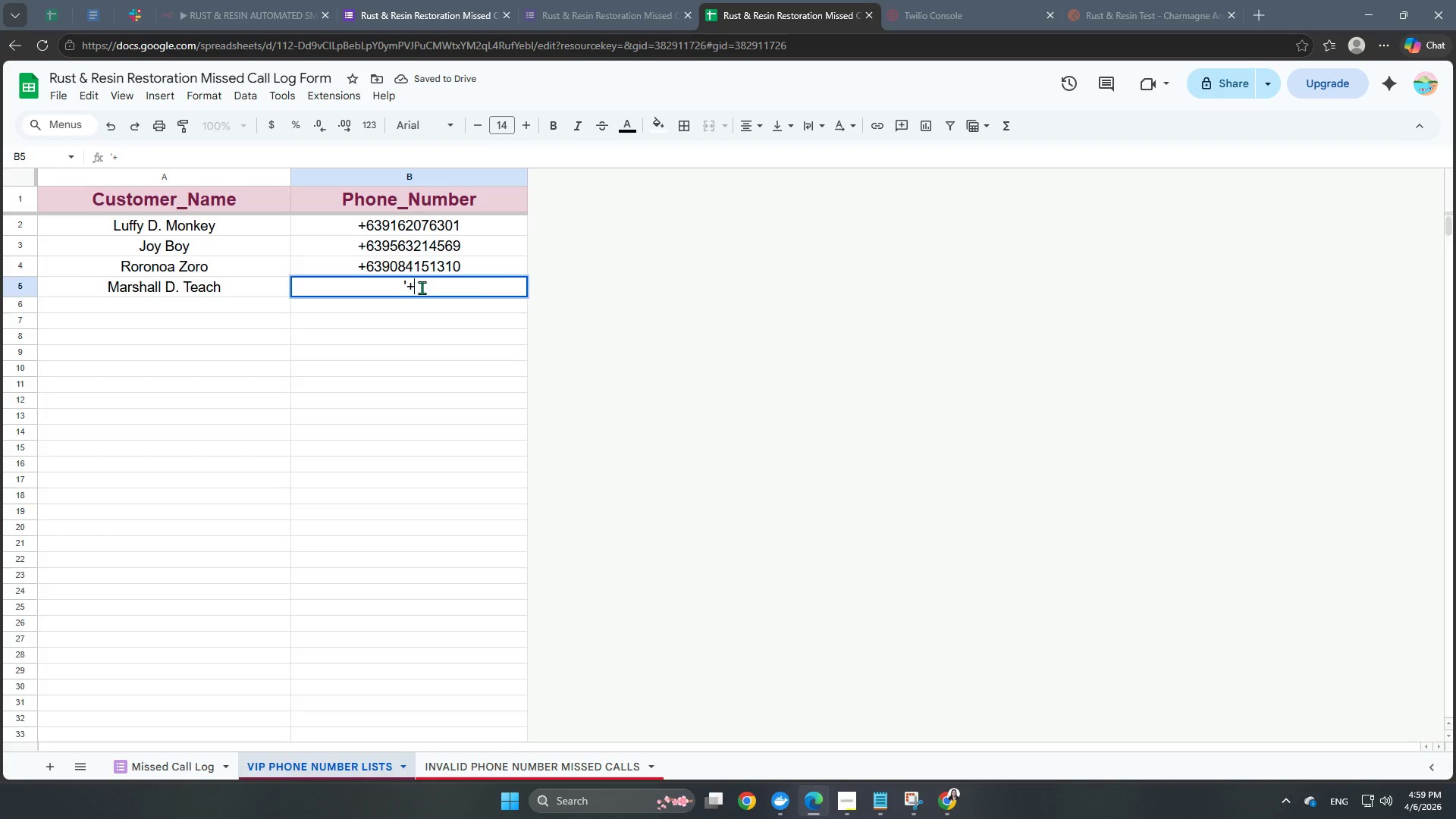 
key(Numpad6)
 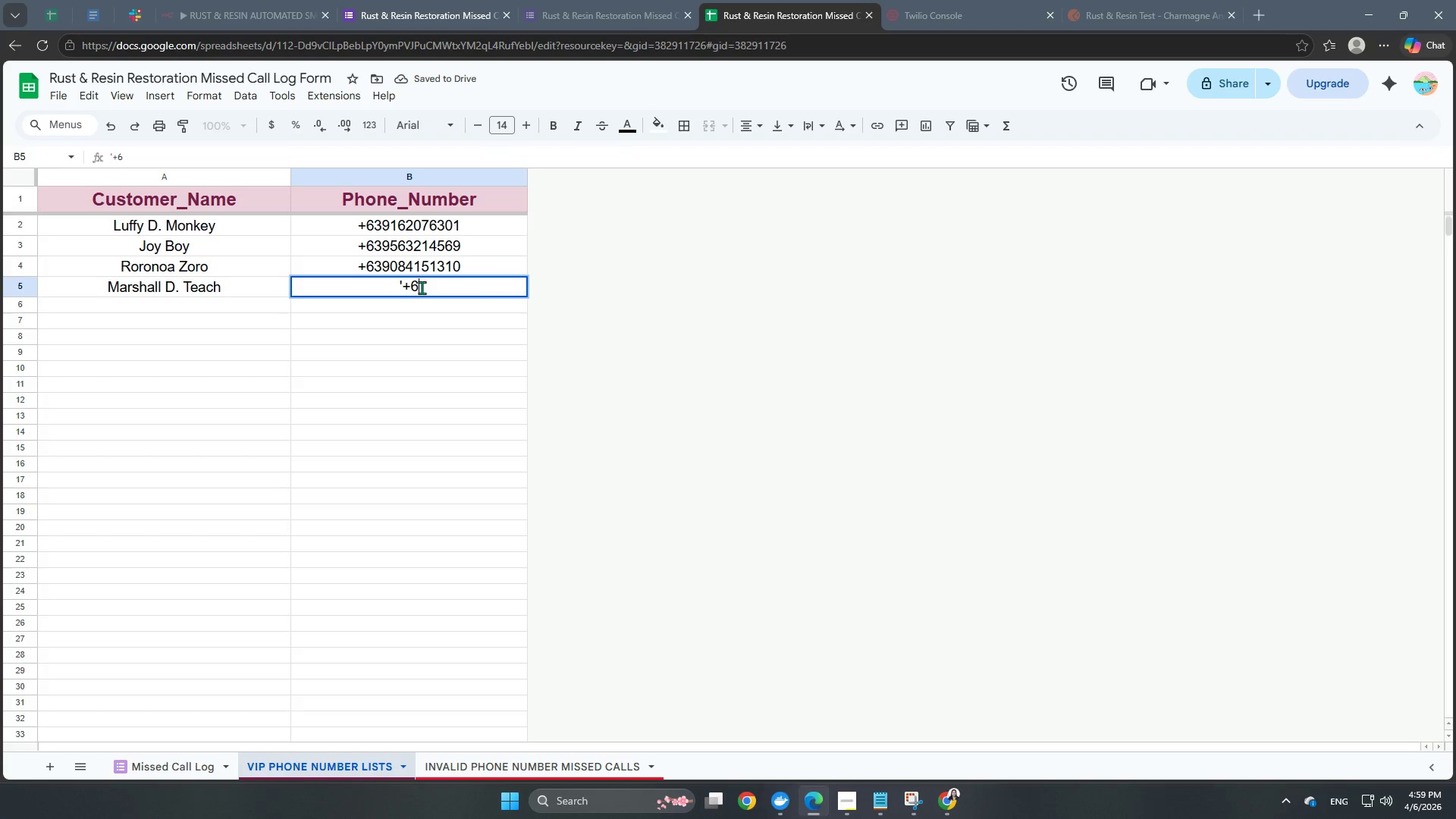 
key(Numpad3)
 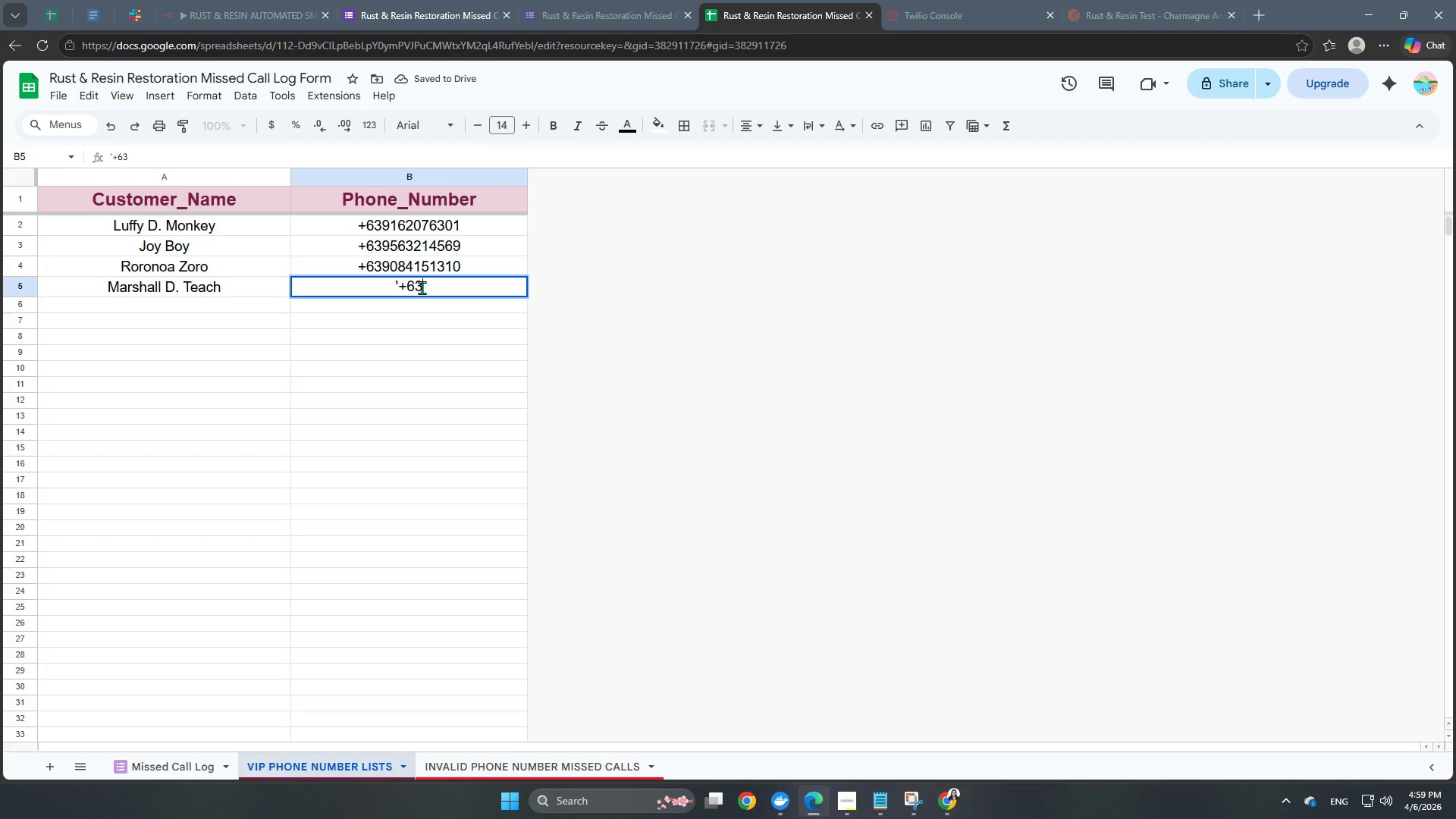 
key(Numpad9)
 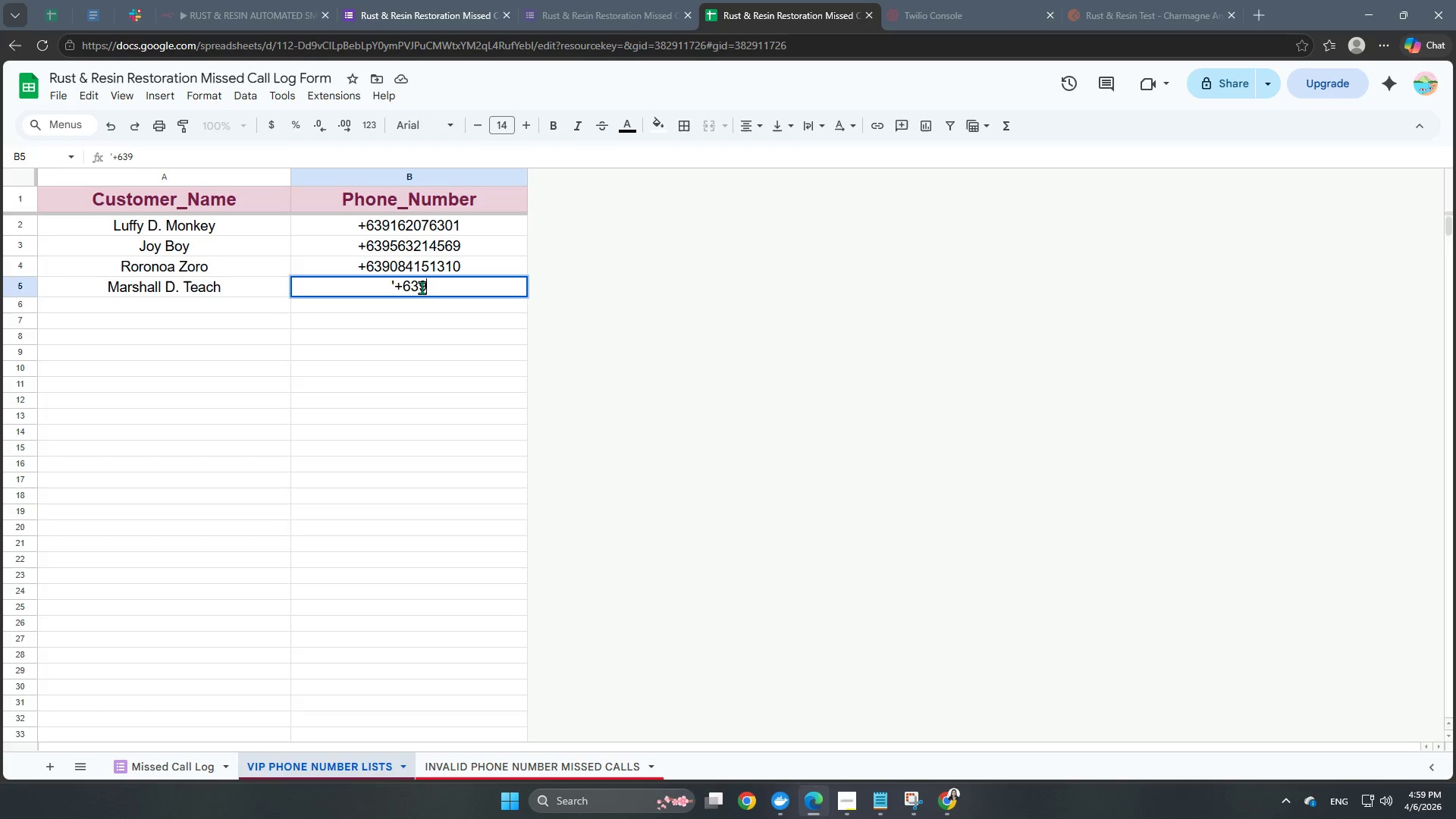 
key(Numpad5)
 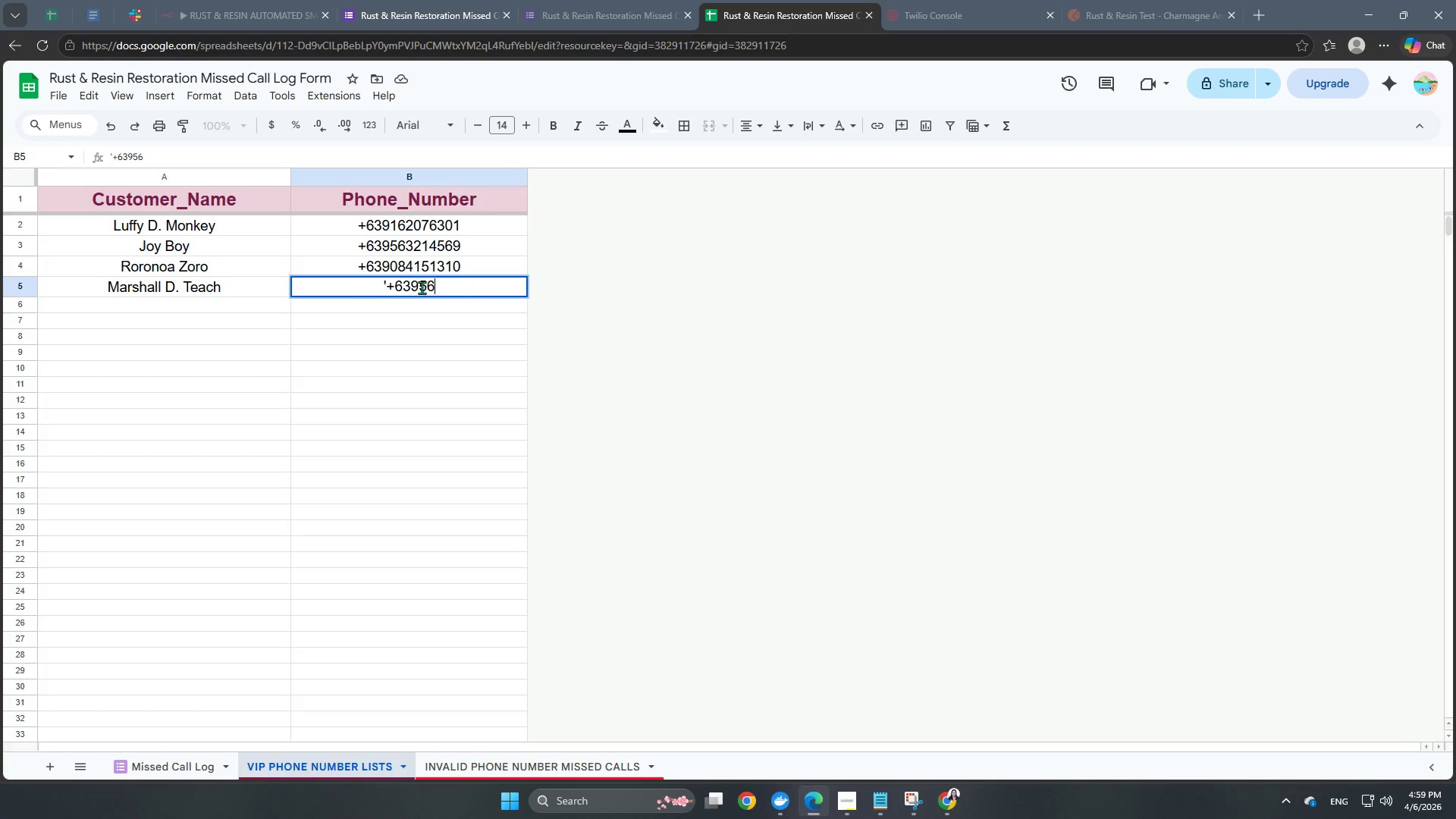 
key(Numpad6)
 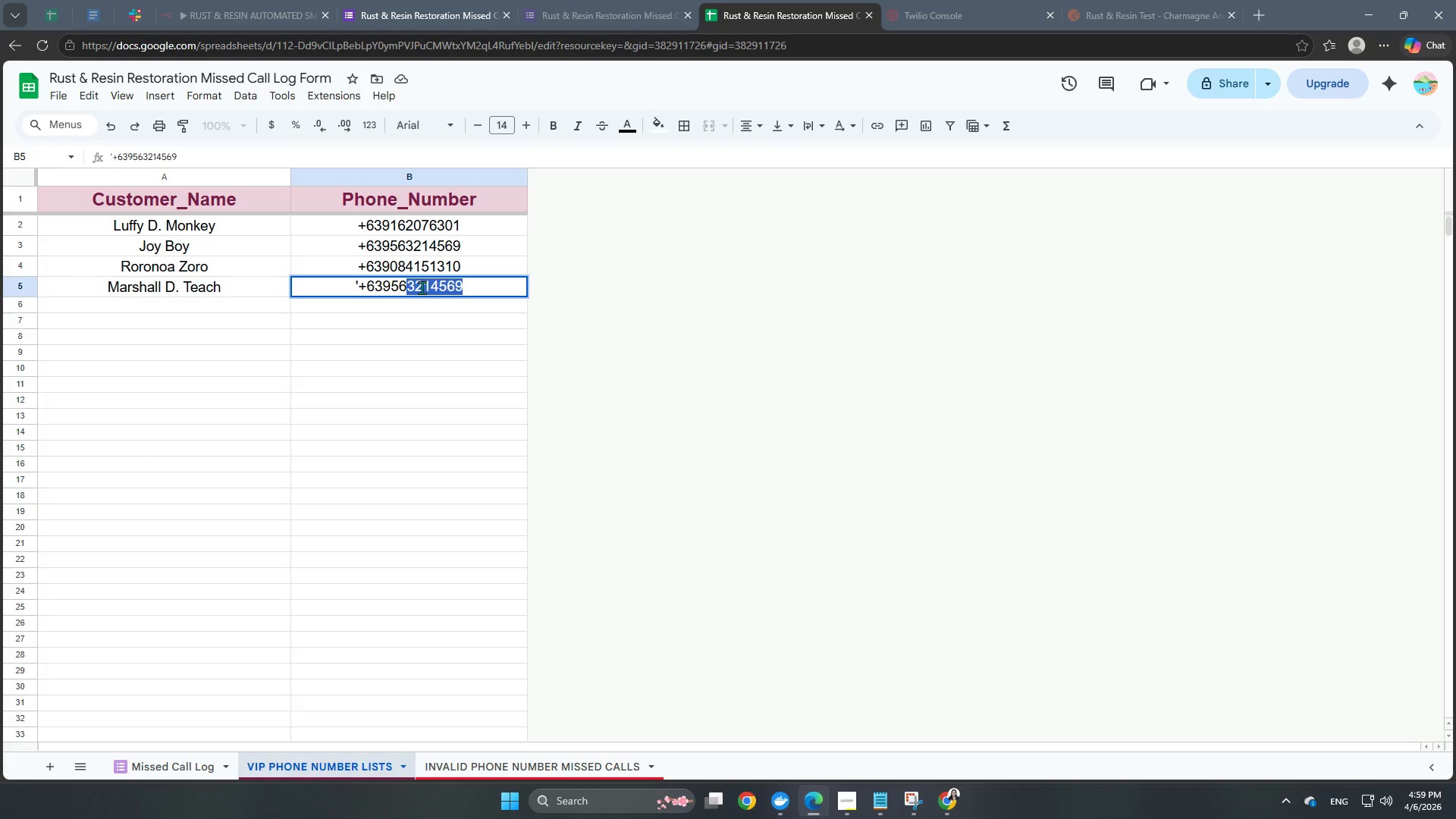 
key(Numpad2)
 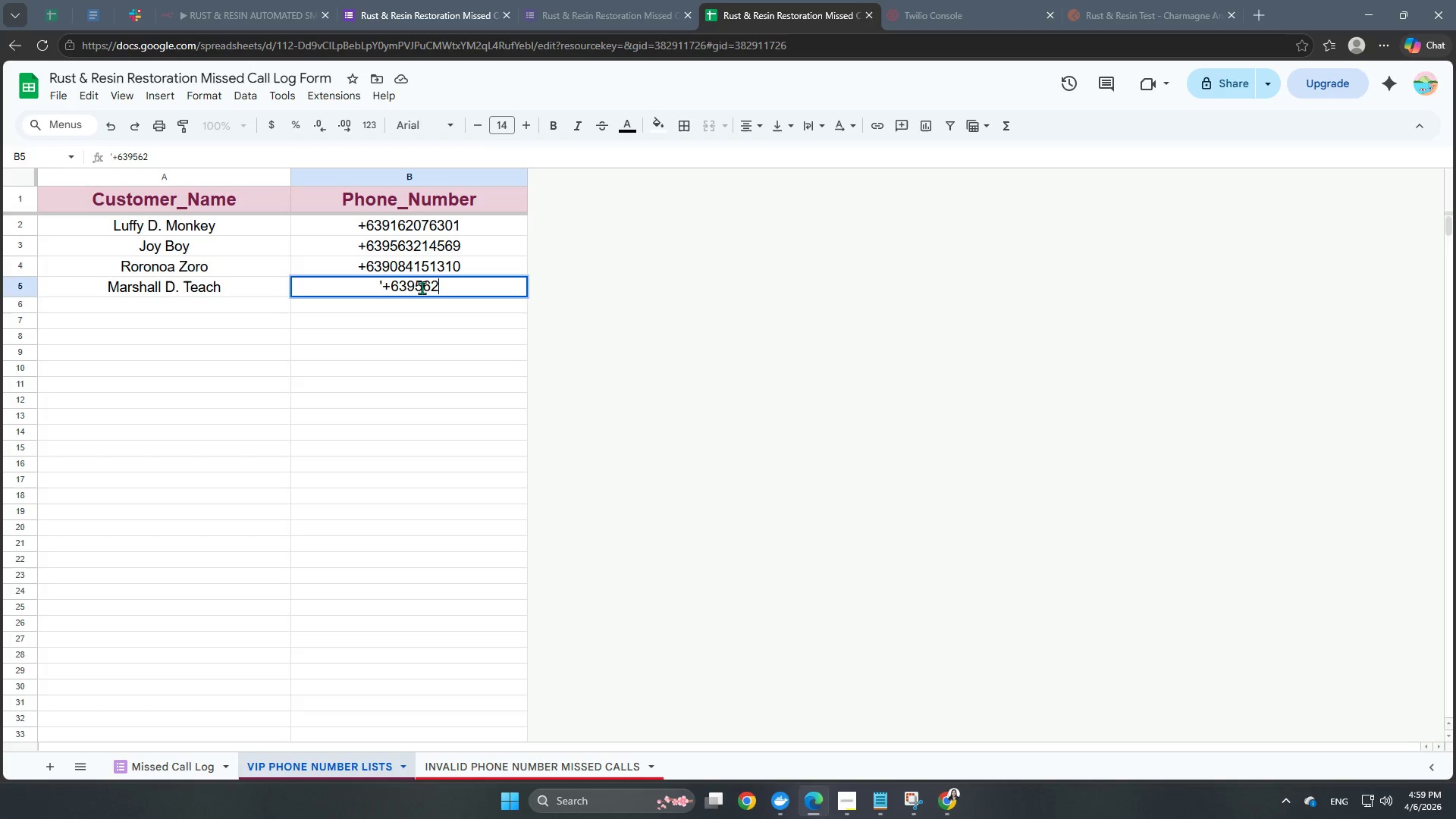 
key(Numpad1)
 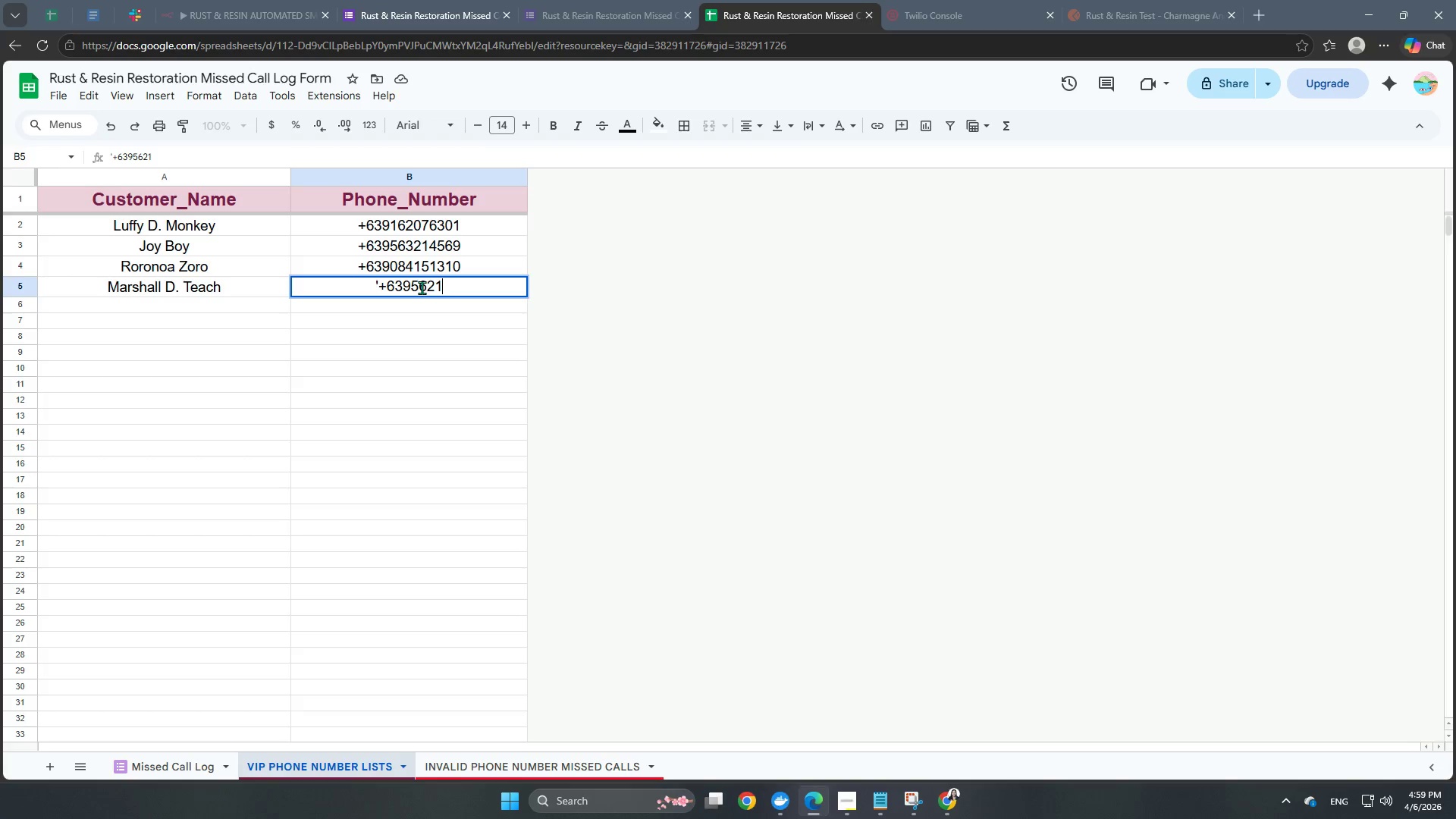 
key(Numpad4)
 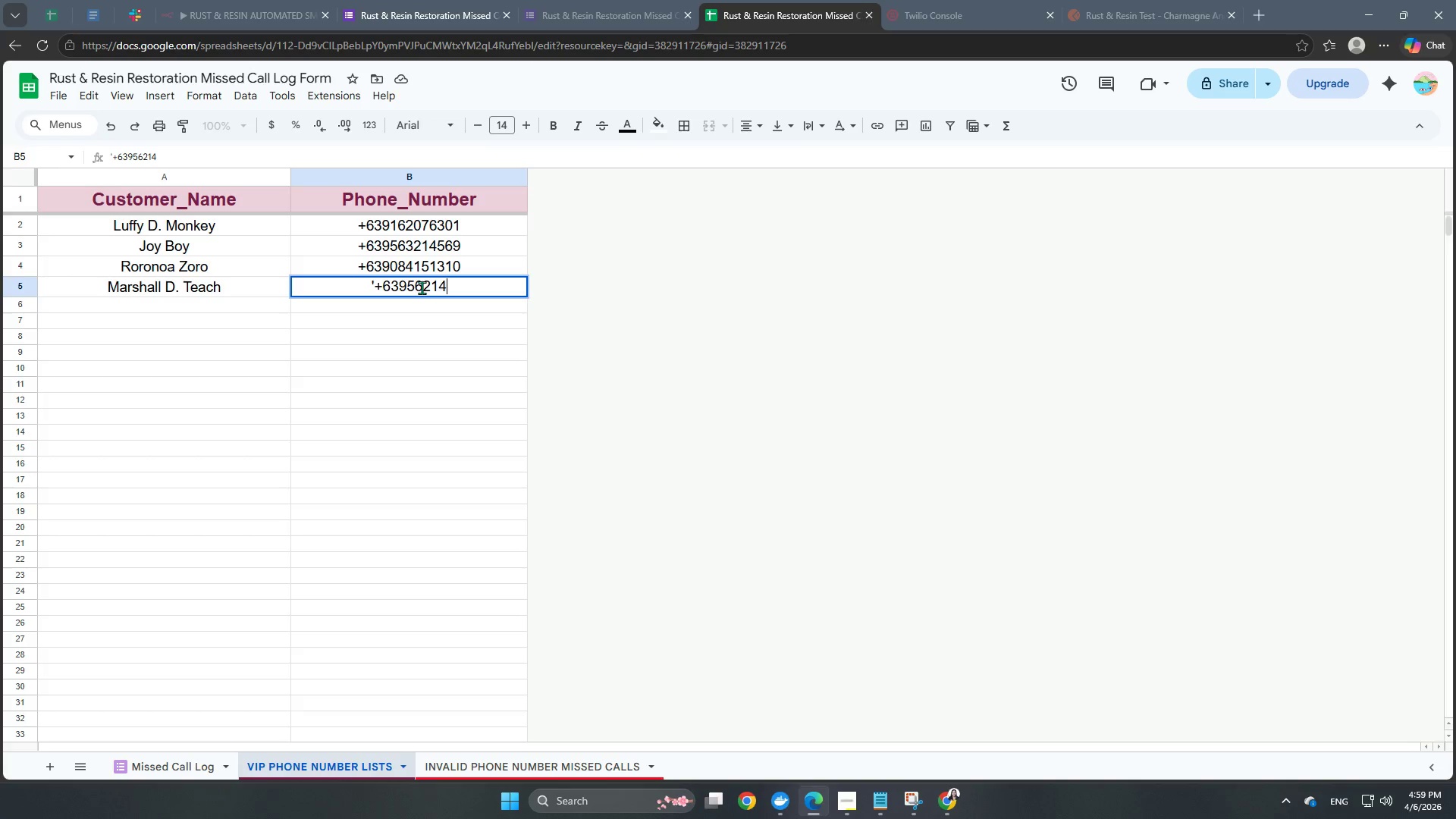 
key(Numpad3)
 